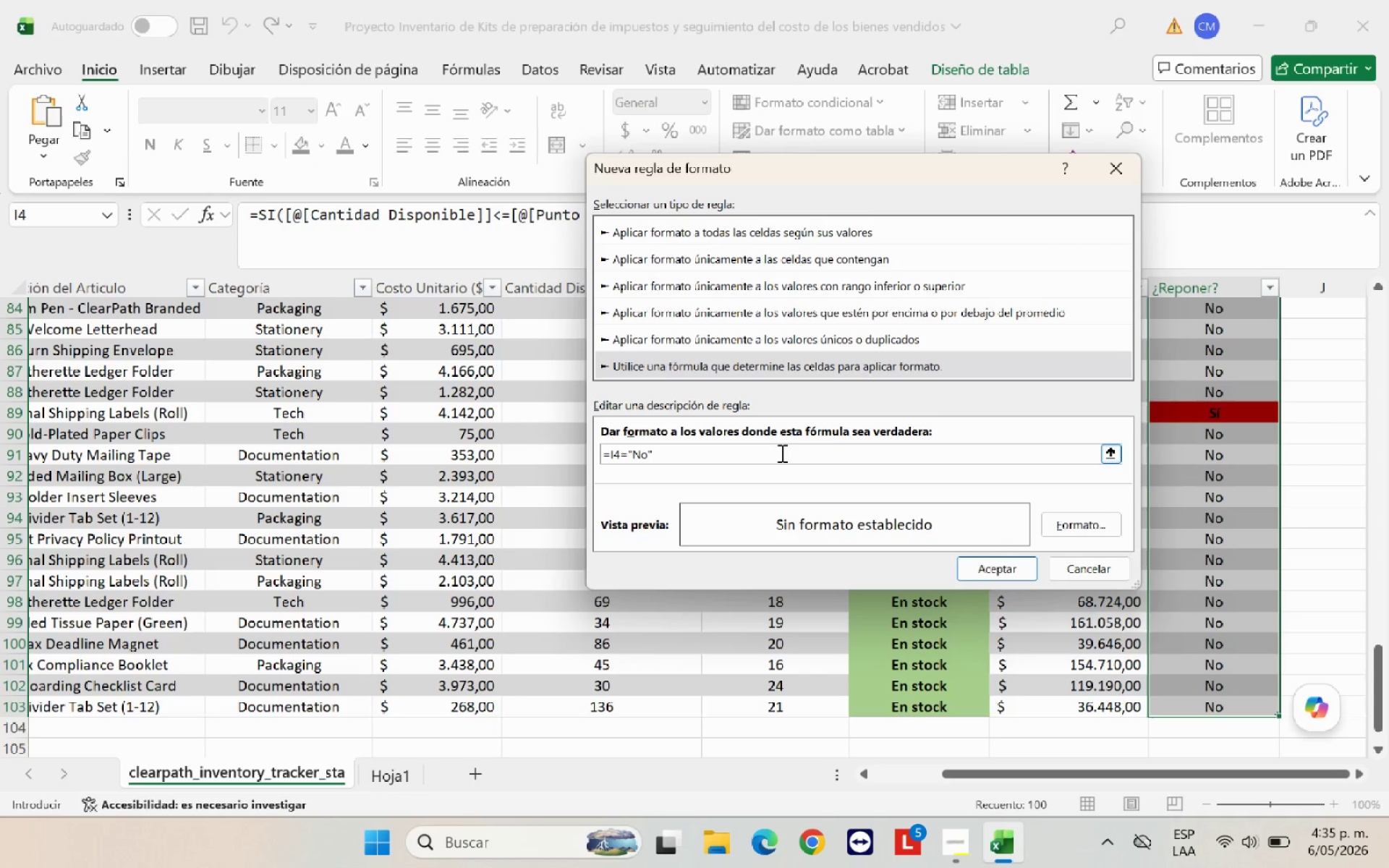 
left_click([1112, 527])
 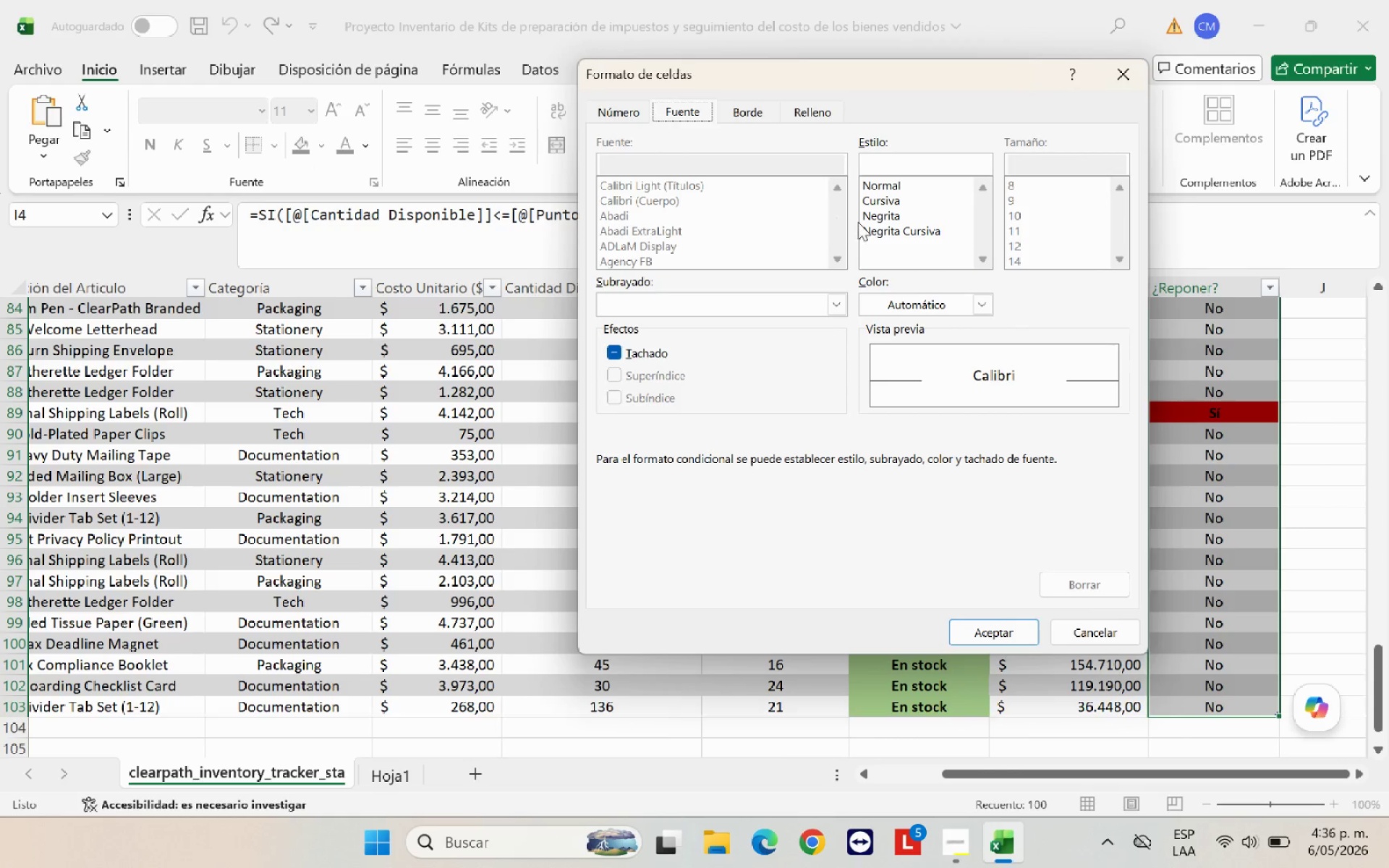 
left_click([872, 221])
 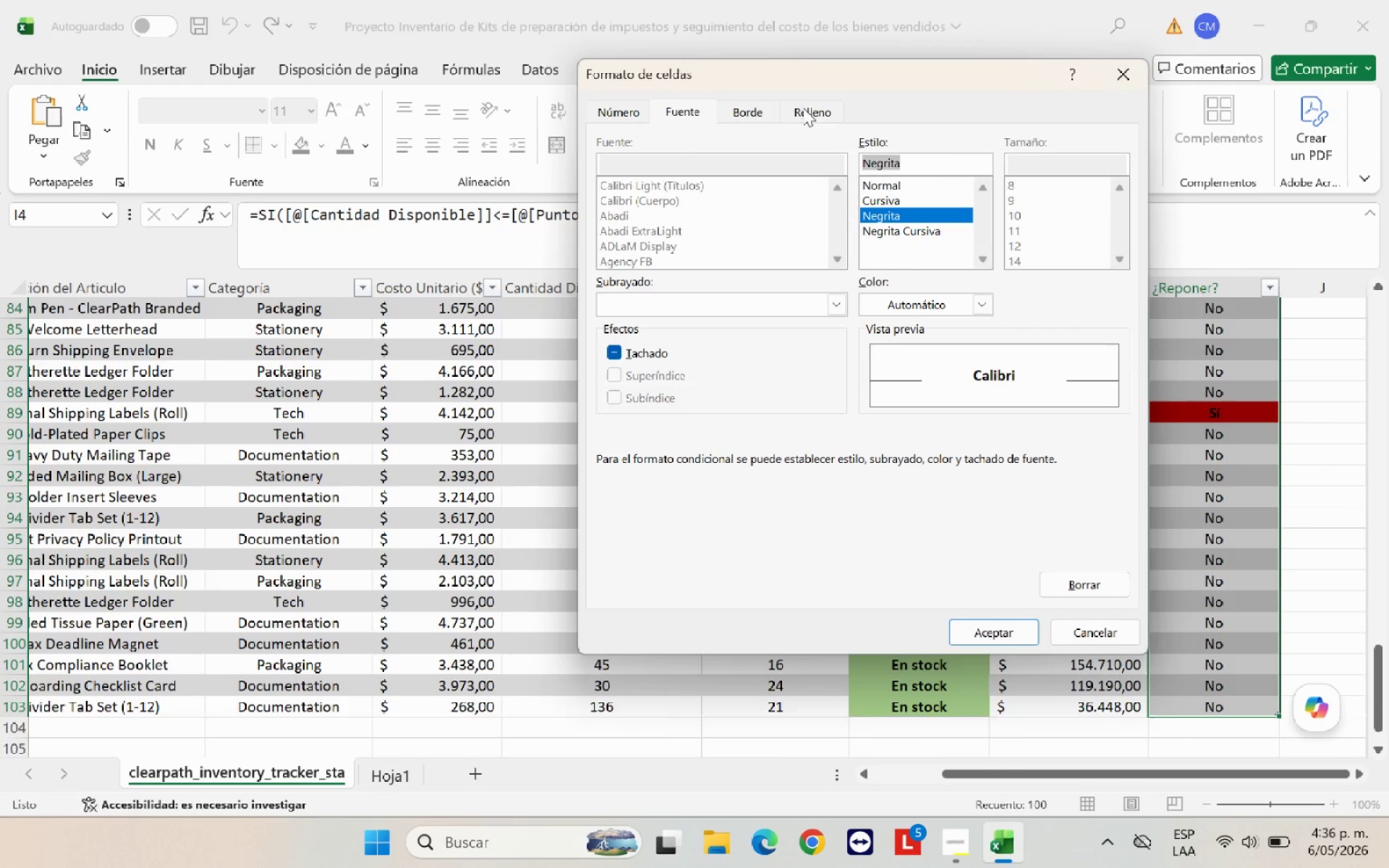 
left_click([819, 114])
 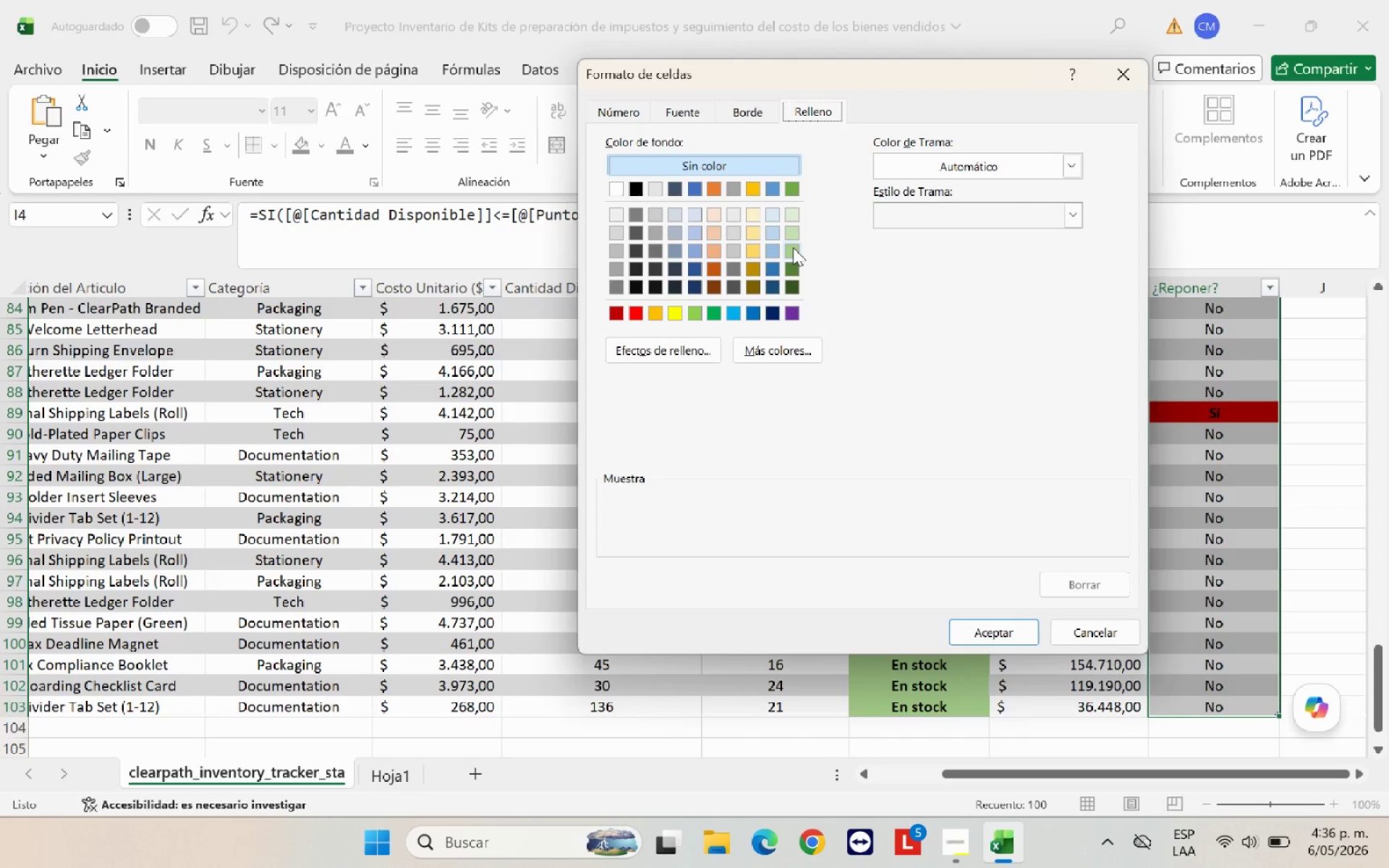 
left_click([794, 248])
 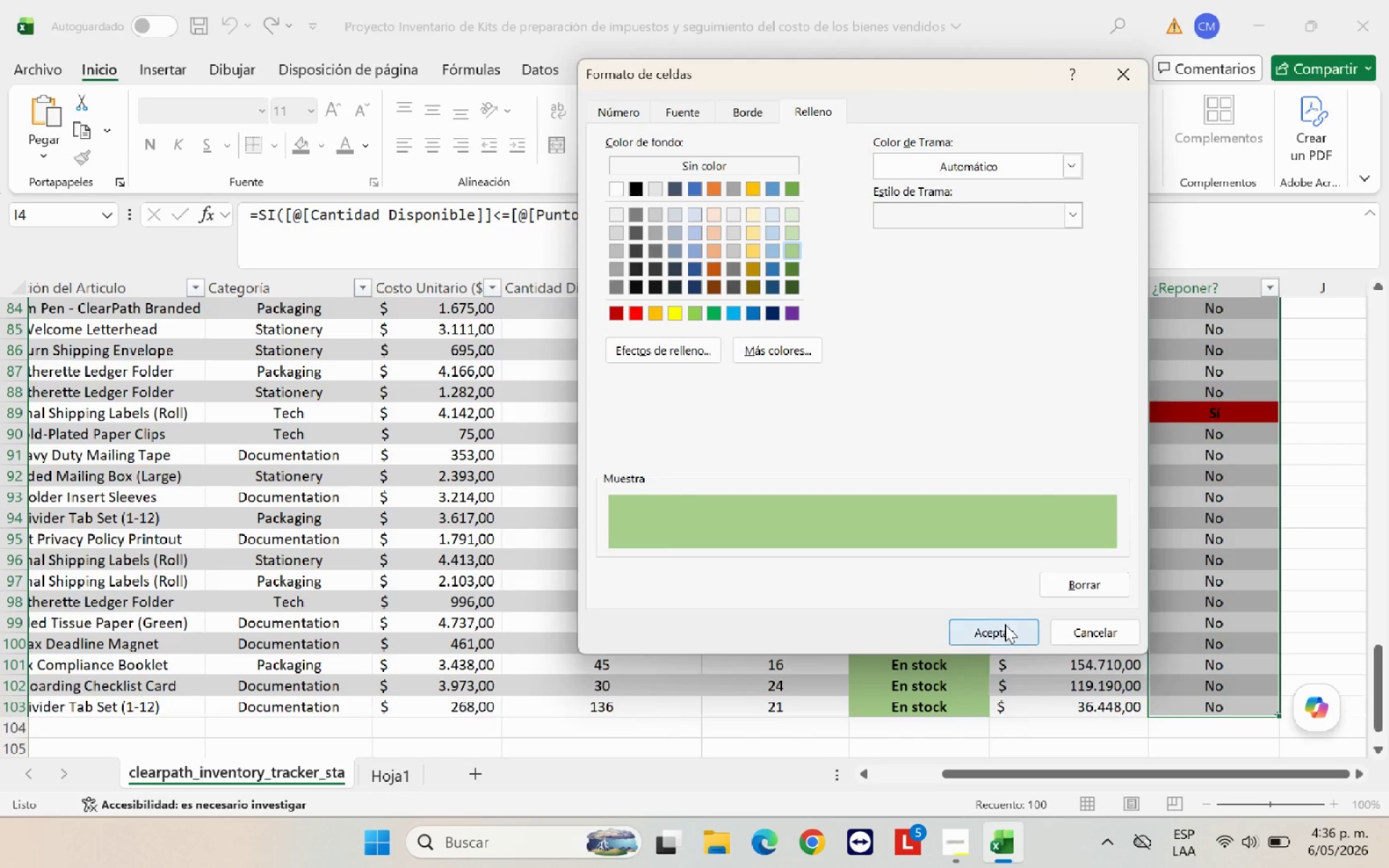 
left_click([1004, 626])
 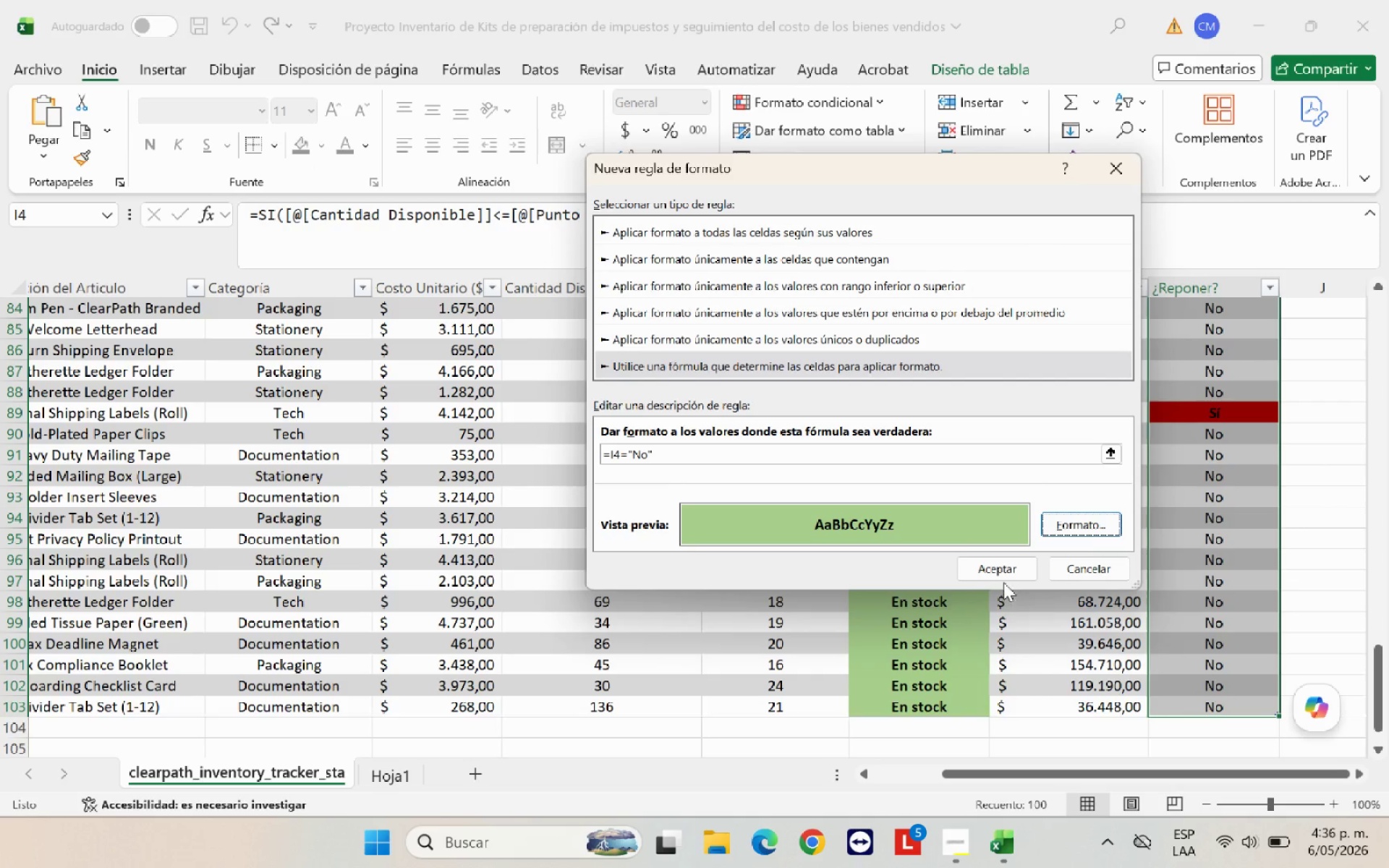 
left_click([1007, 576])
 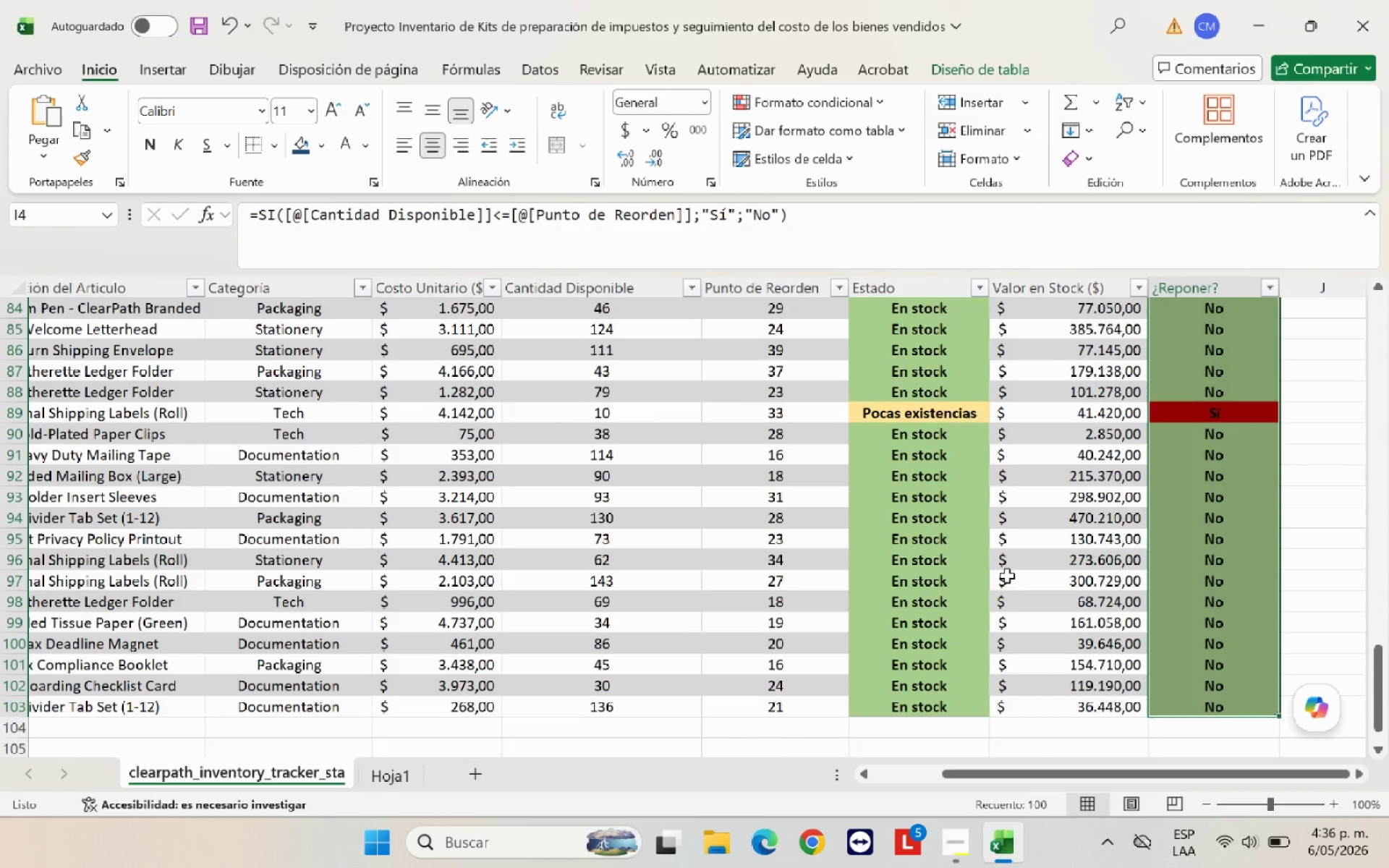 
left_click([1015, 563])
 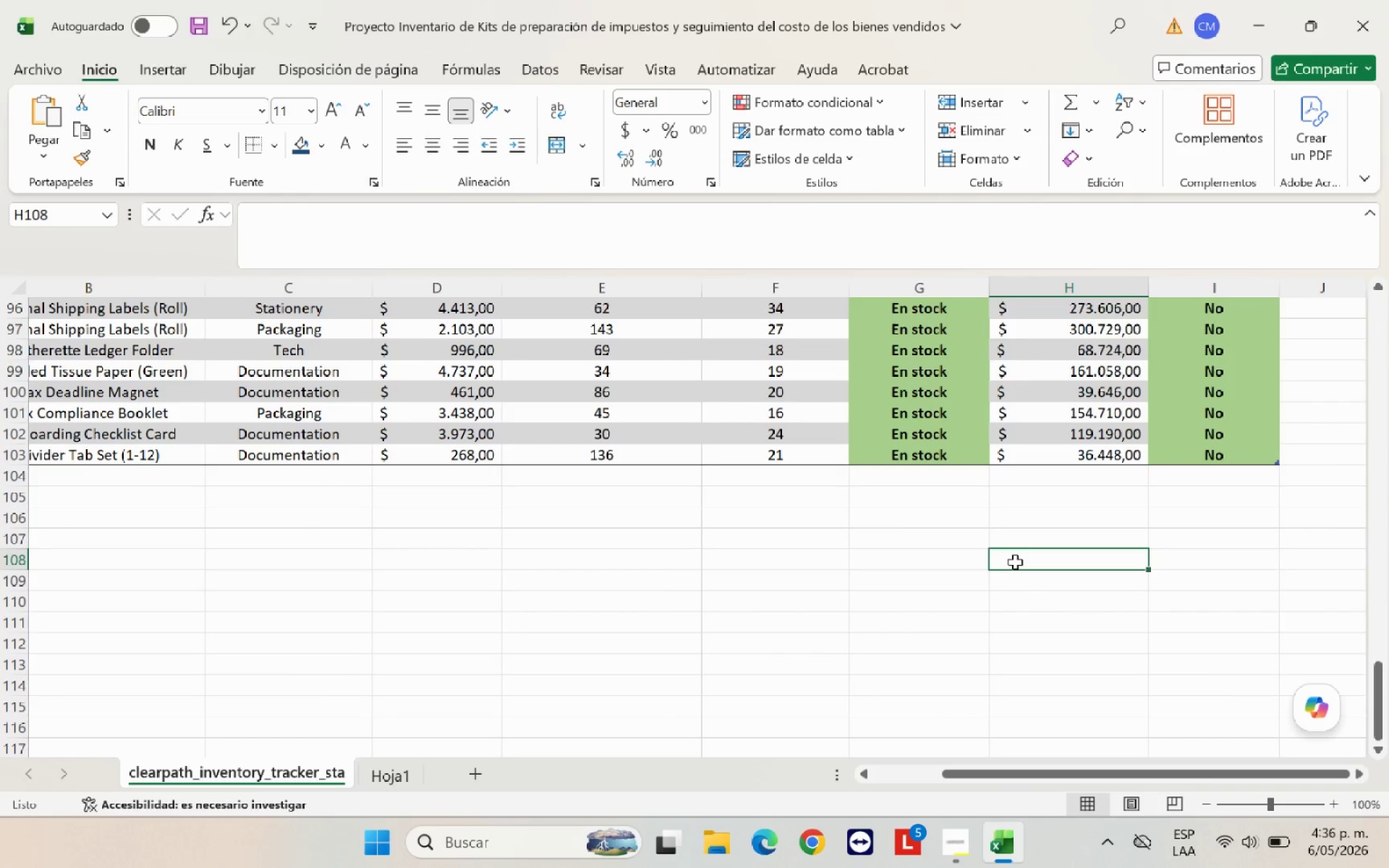 
scroll: coordinate [1015, 563], scroll_direction: down, amount: 4.0
 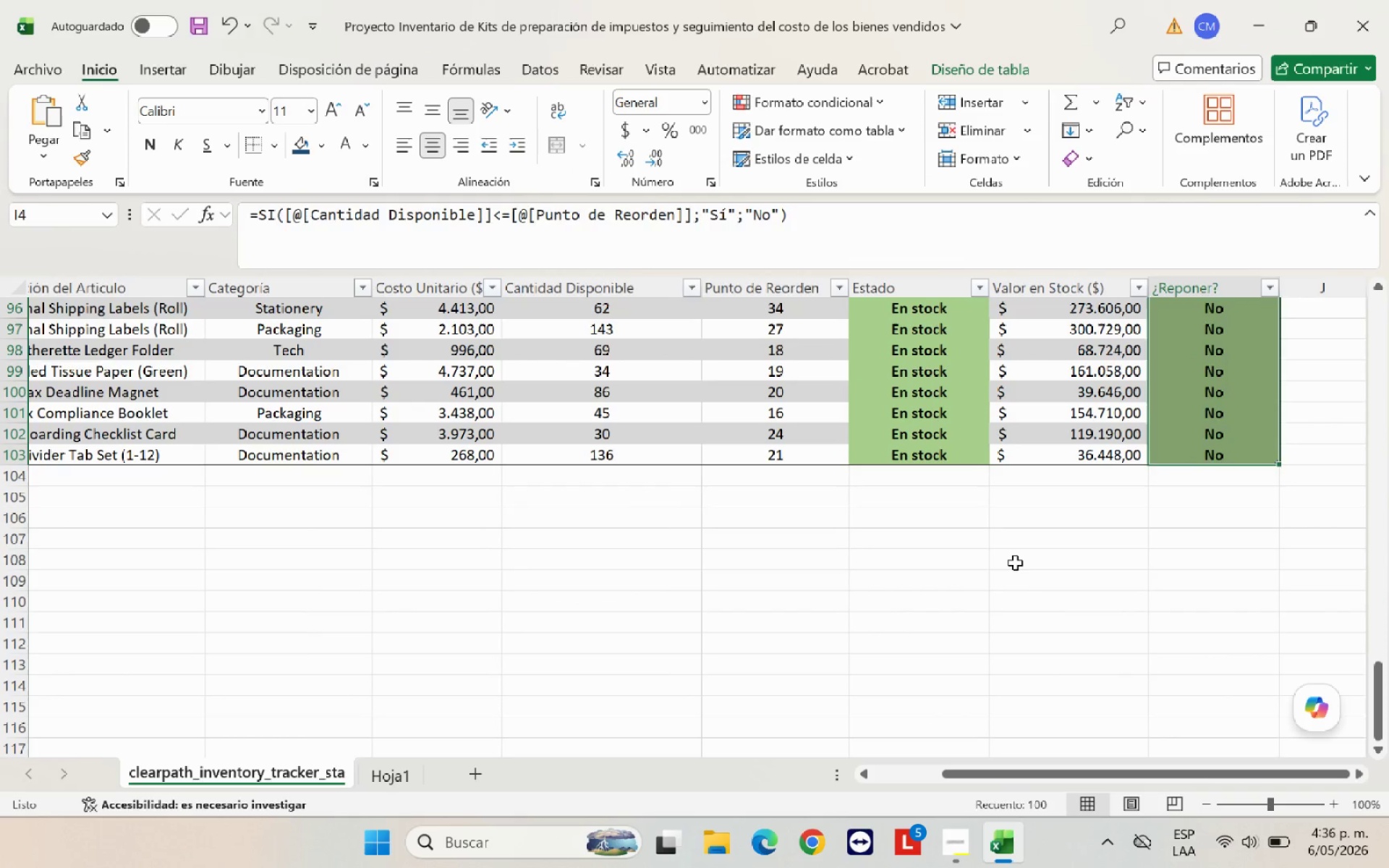 
scroll: coordinate [1015, 562], scroll_direction: up, amount: 36.0
 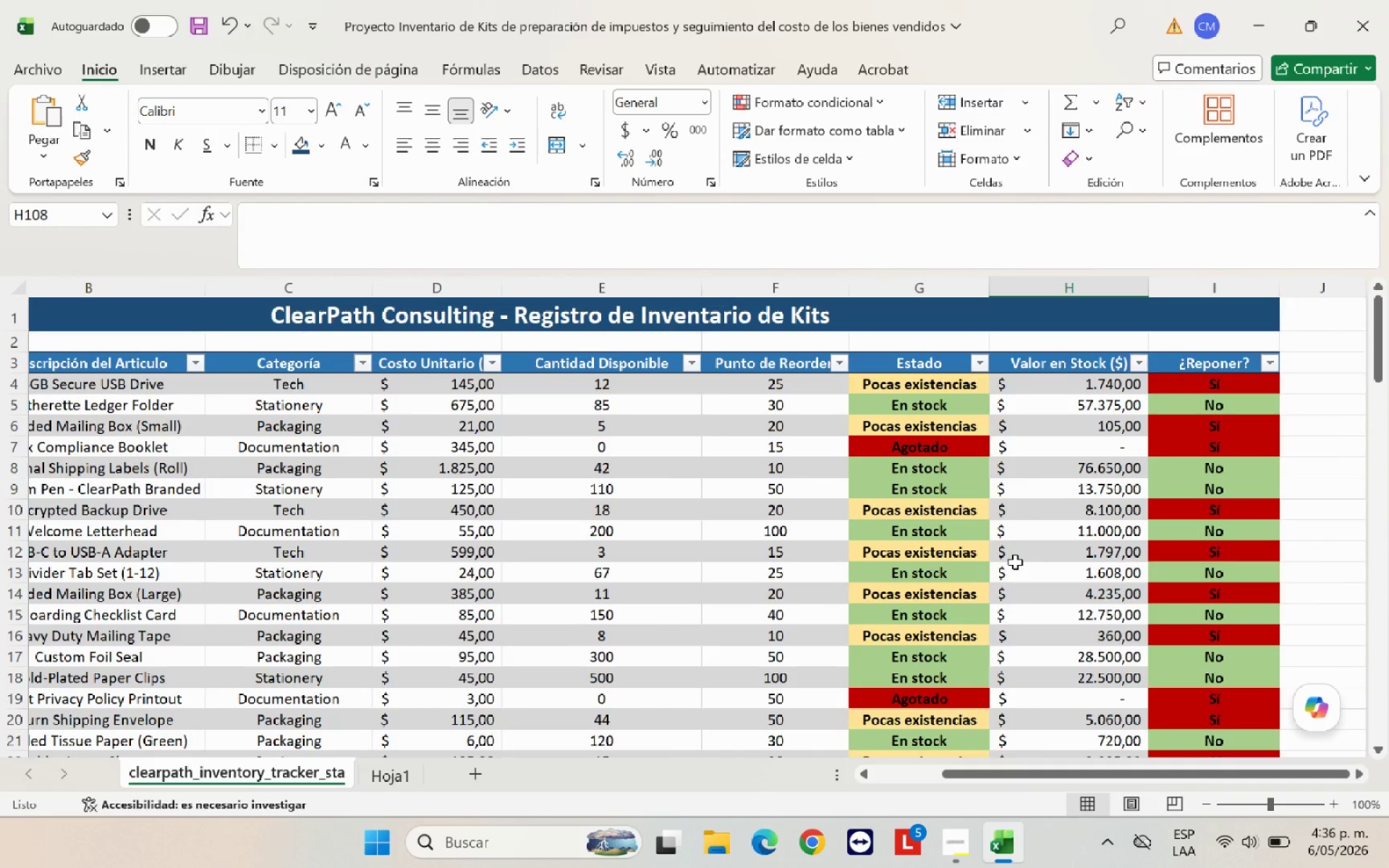 
wait(9.42)
 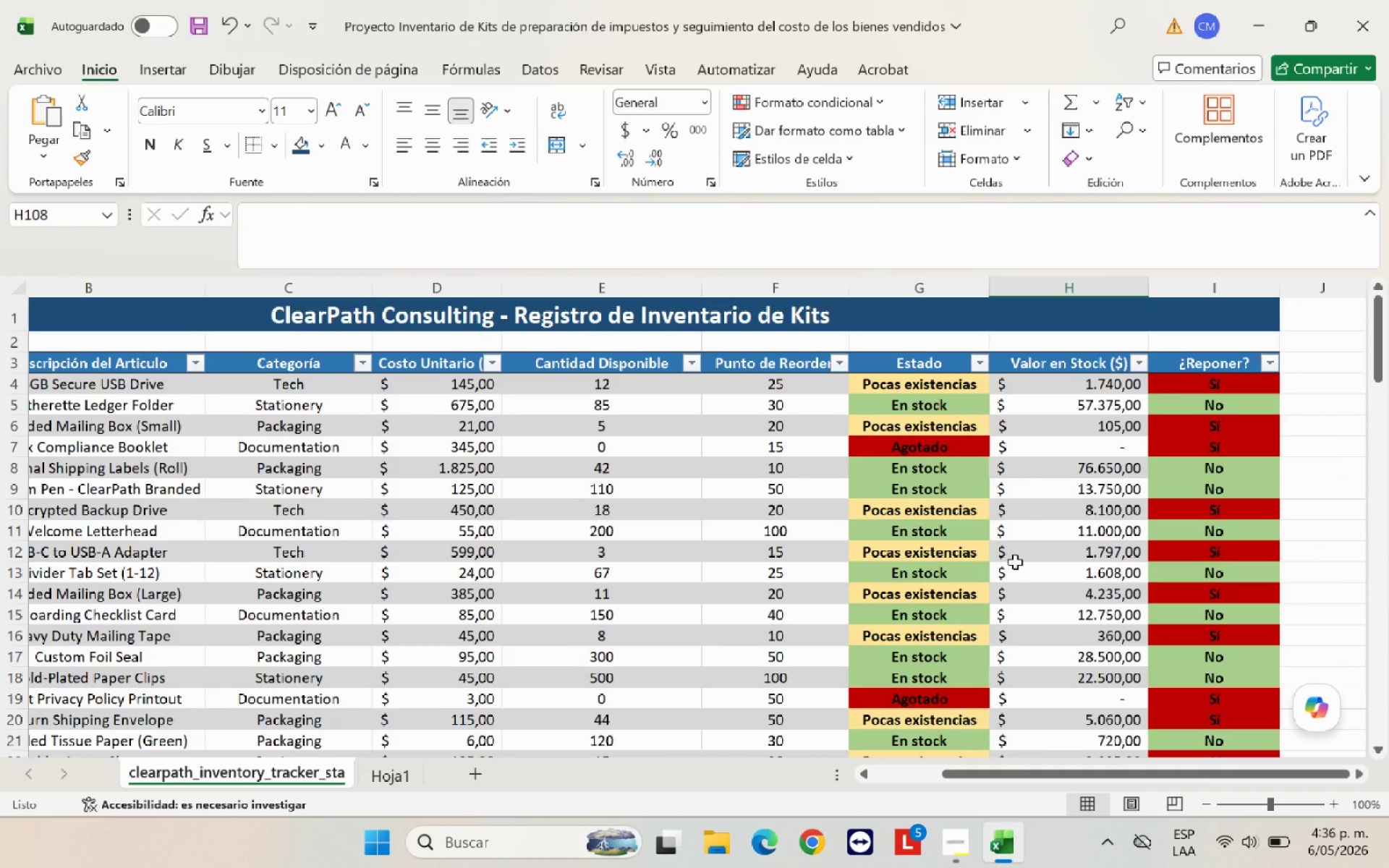 
scroll: coordinate [854, 668], scroll_direction: up, amount: 10.0
 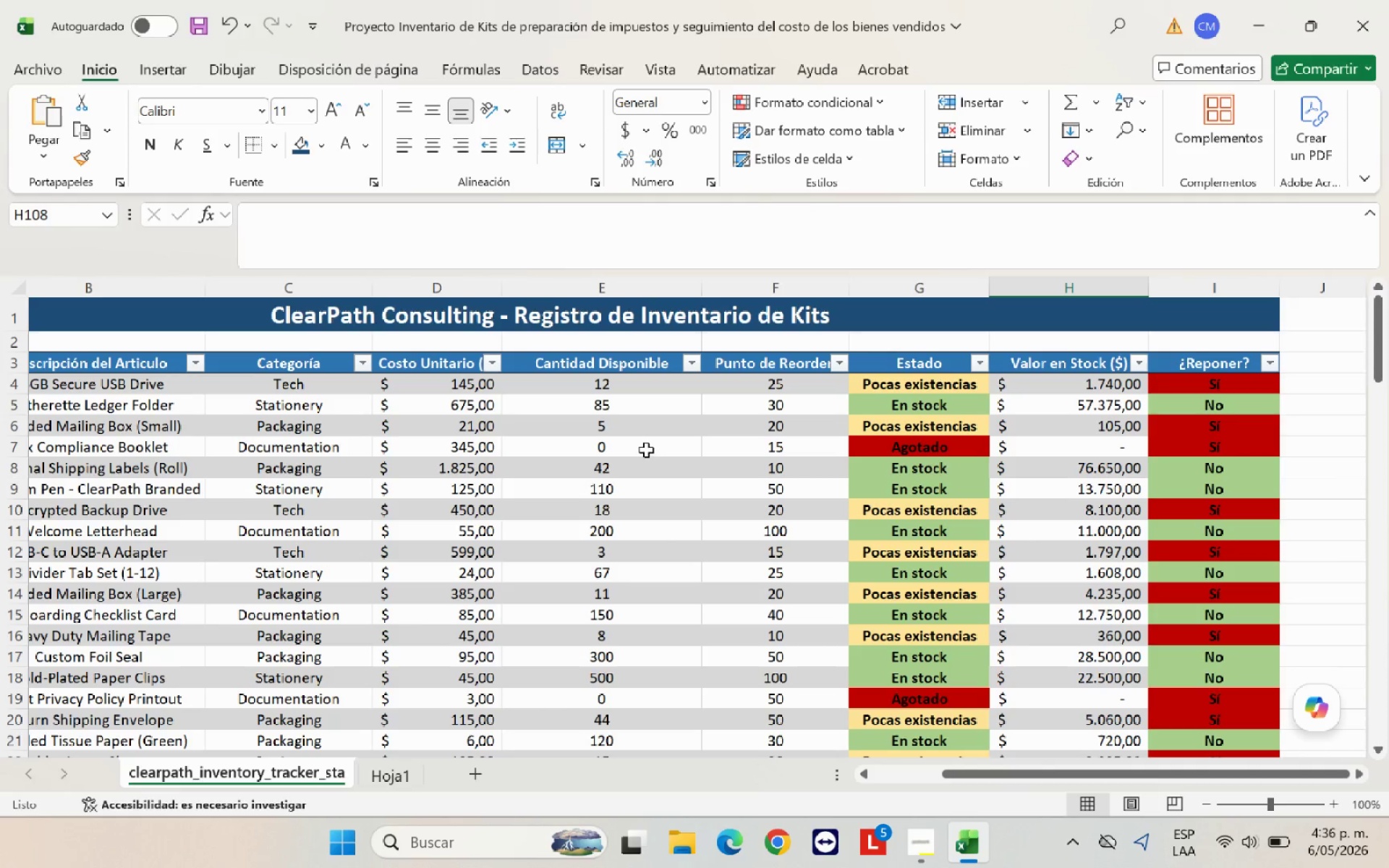 
left_click([649, 415])
 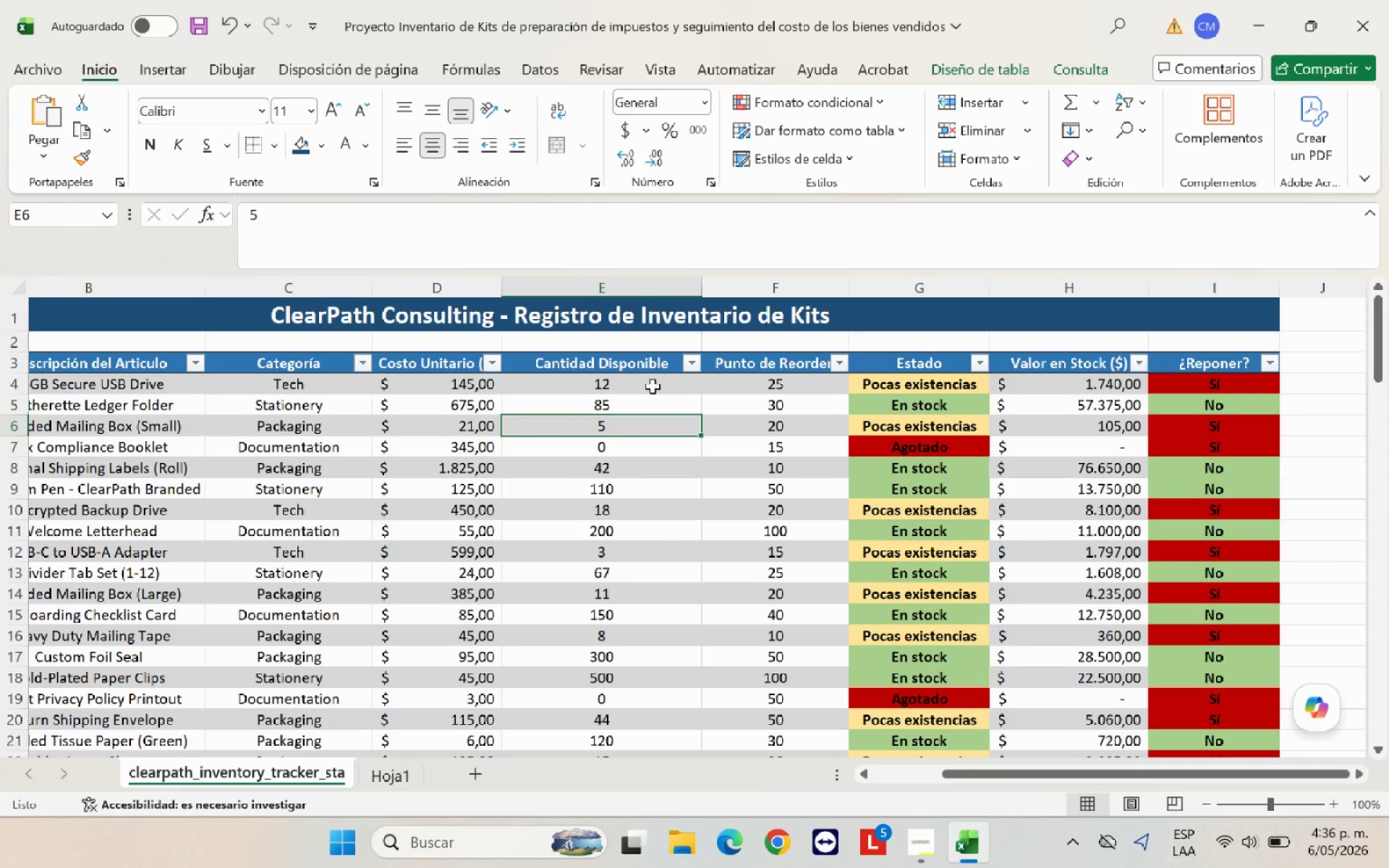 
left_click([653, 386])
 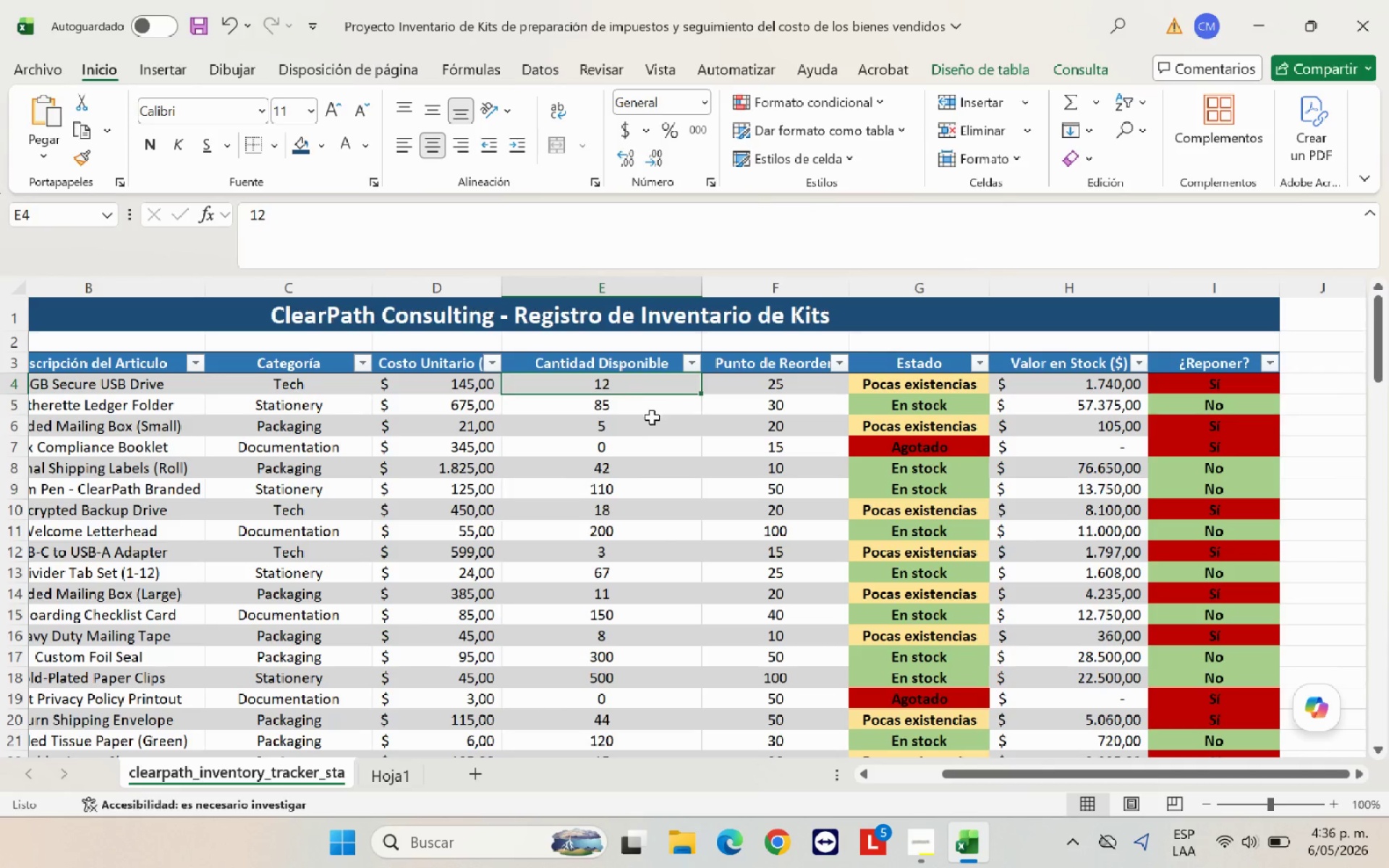 
left_click([652, 417])
 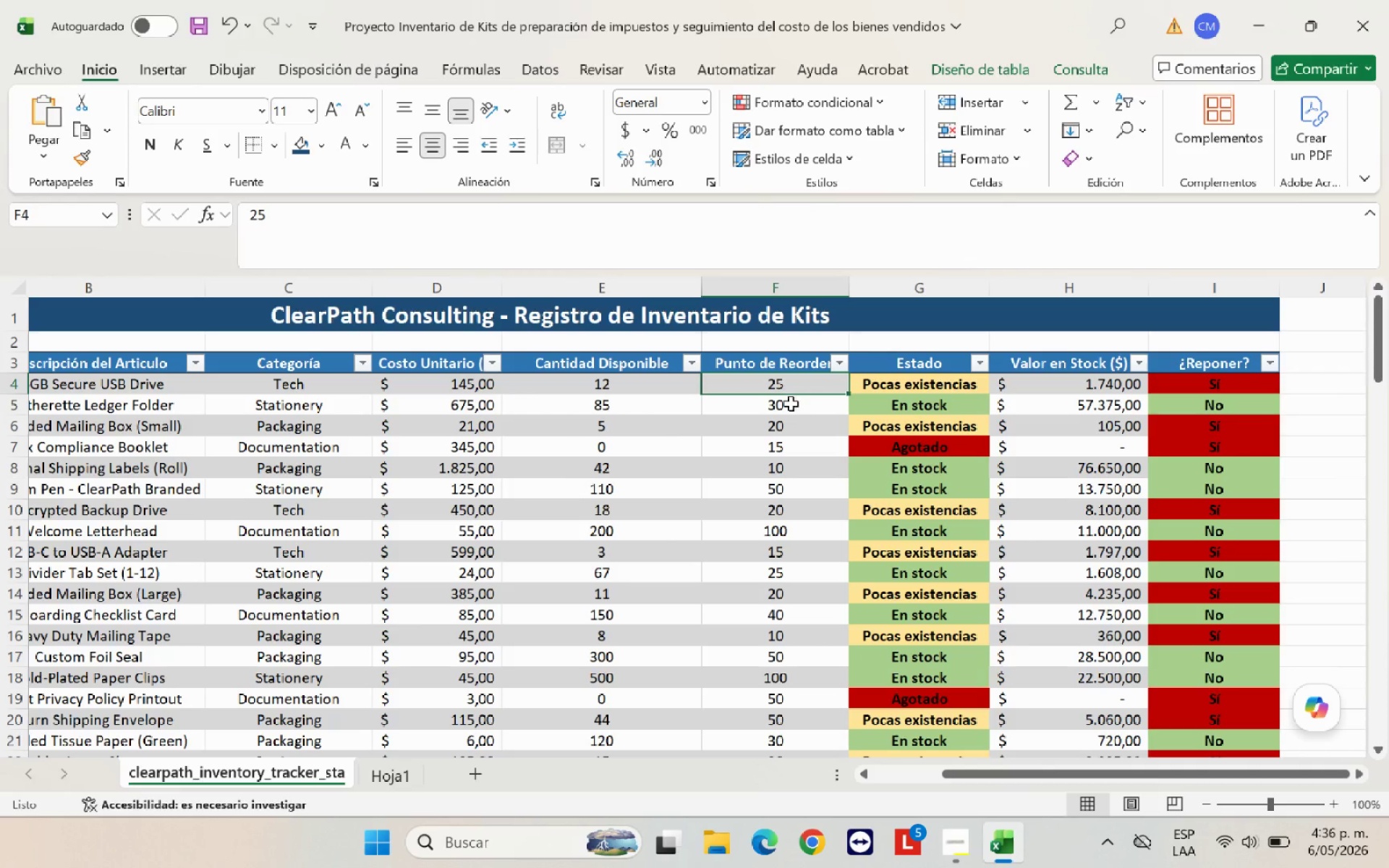 
double_click([804, 437])
 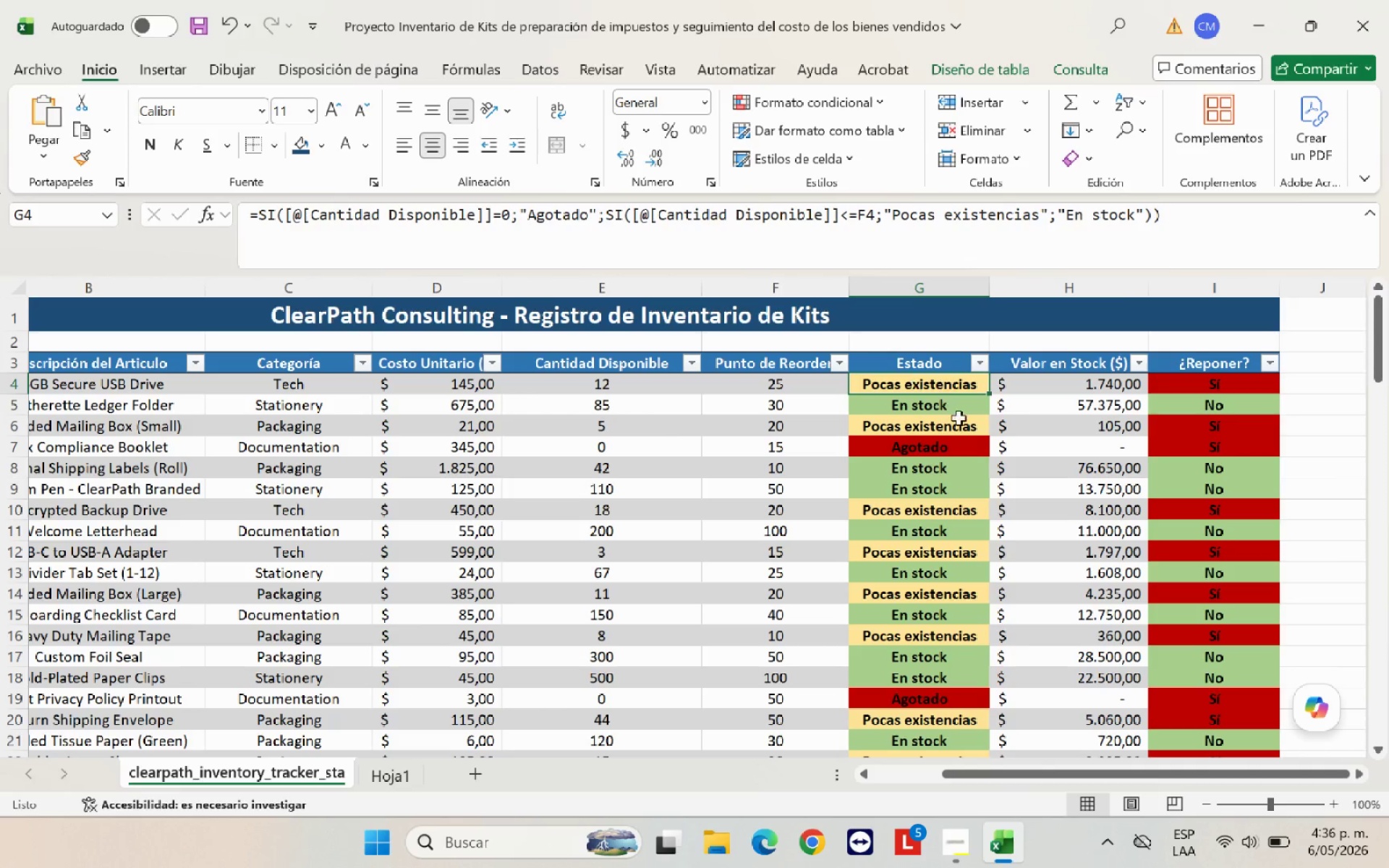 
double_click([951, 433])
 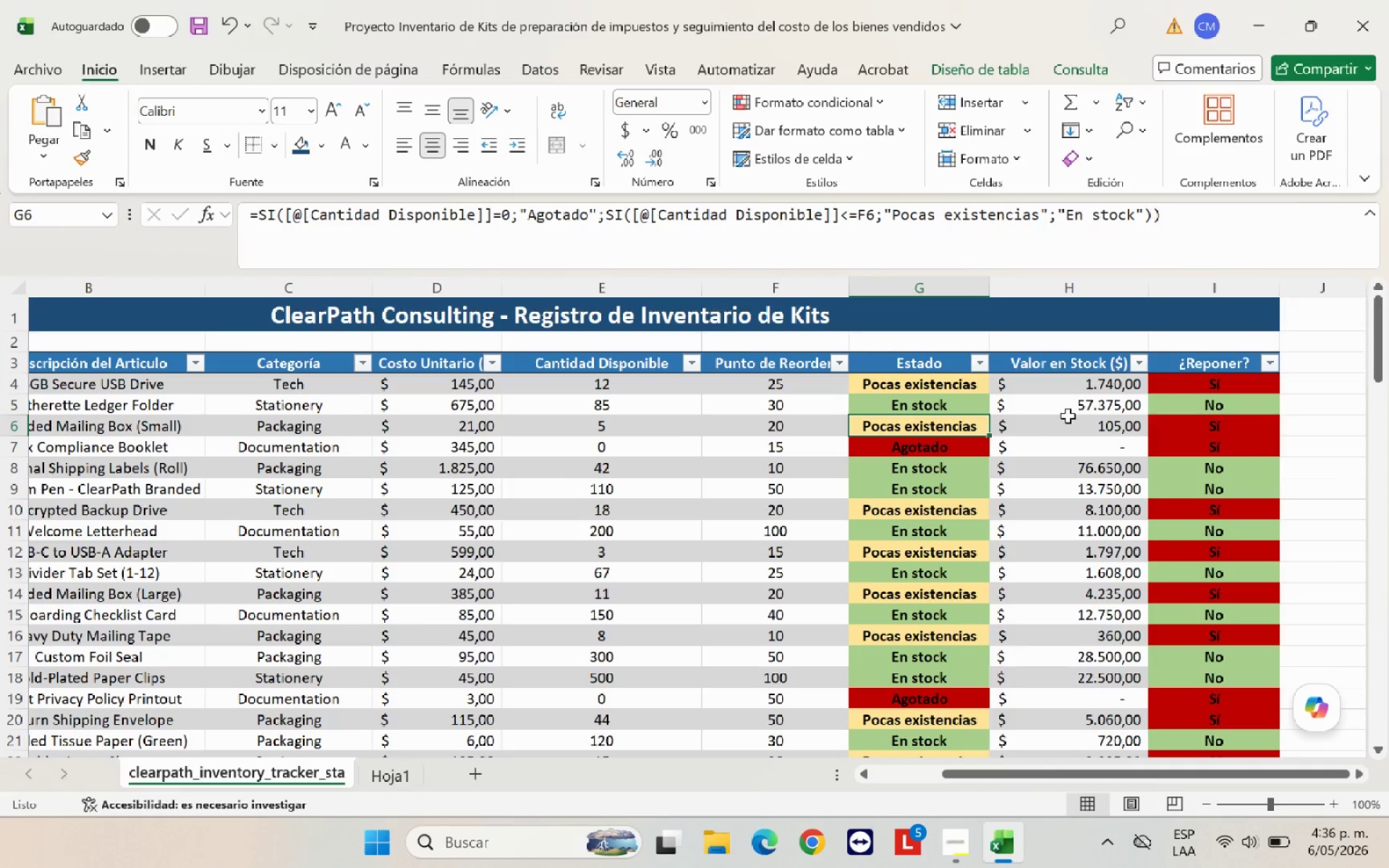 
triple_click([1068, 416])
 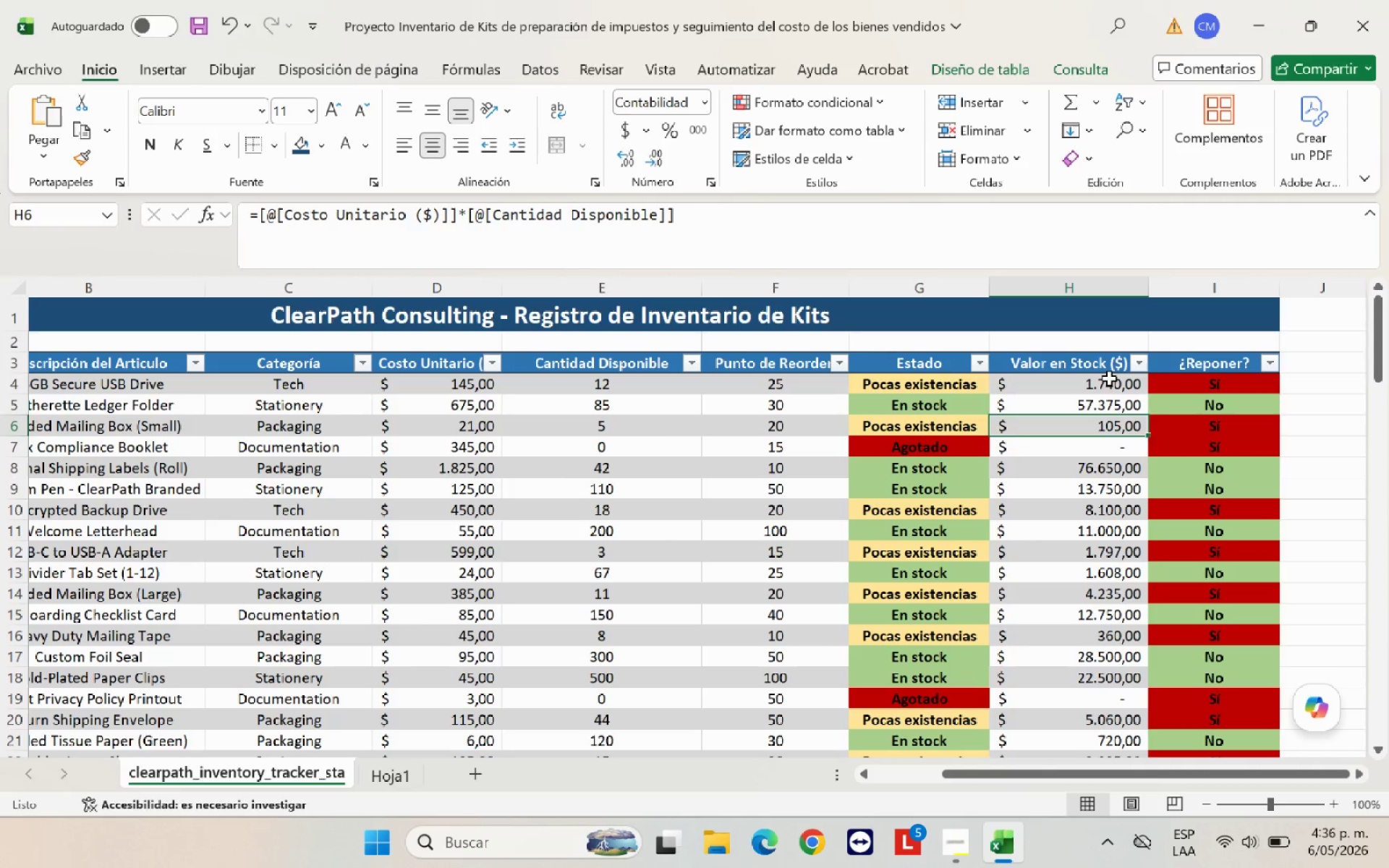 
triple_click([1109, 378])
 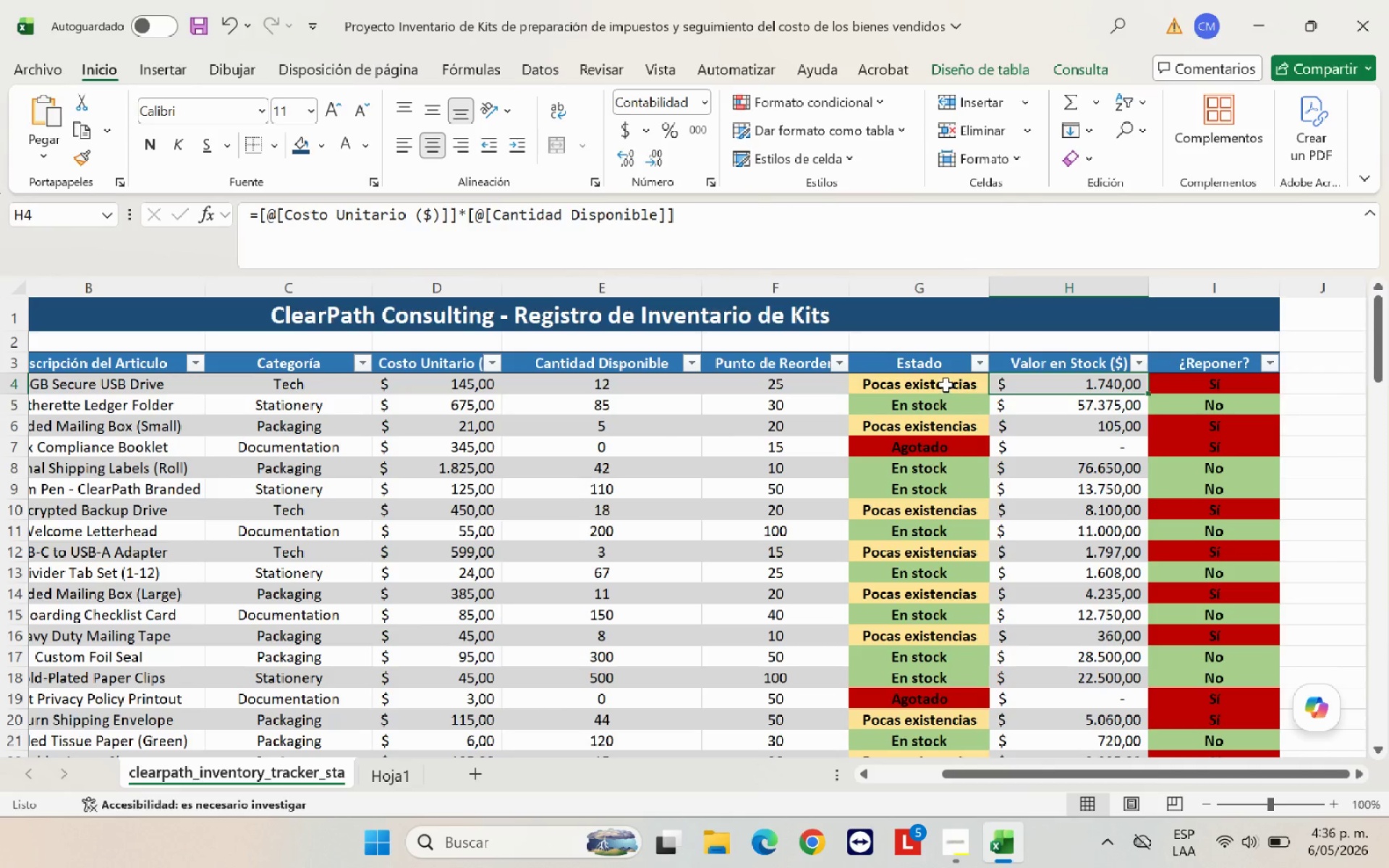 
left_click_drag(start_coordinate=[946, 385], to_coordinate=[1222, 659])
 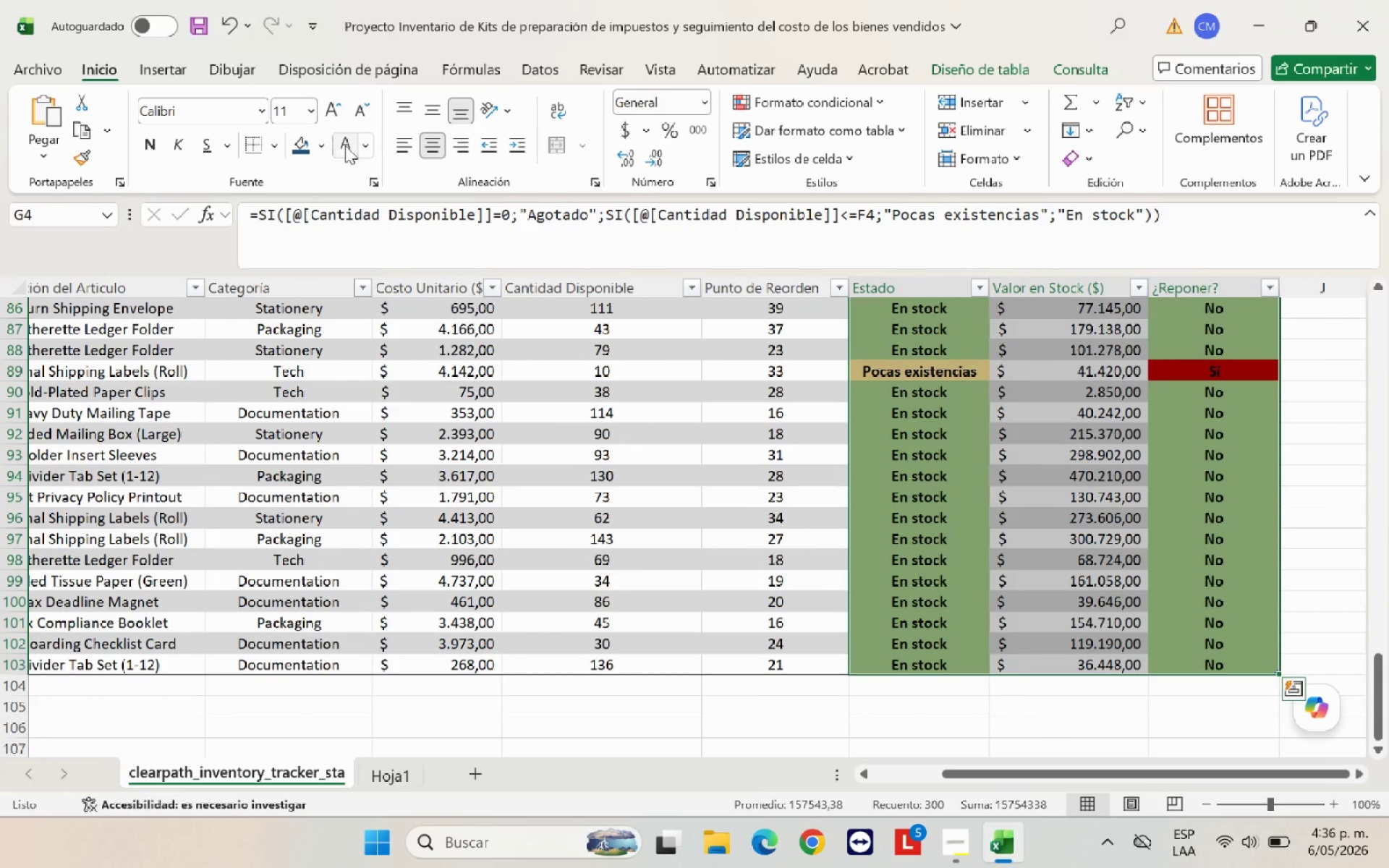 
left_click([365, 145])
 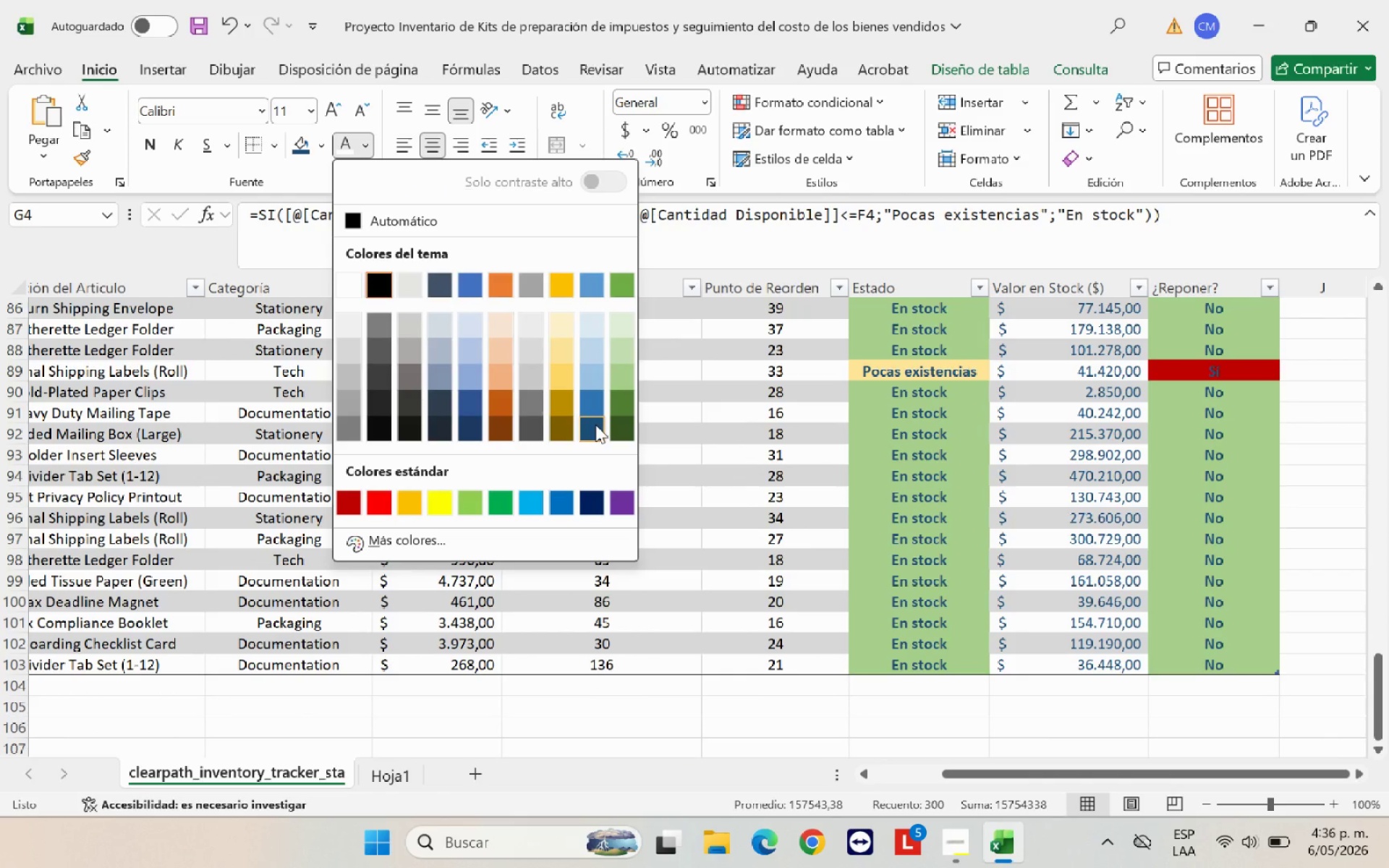 
left_click([595, 425])
 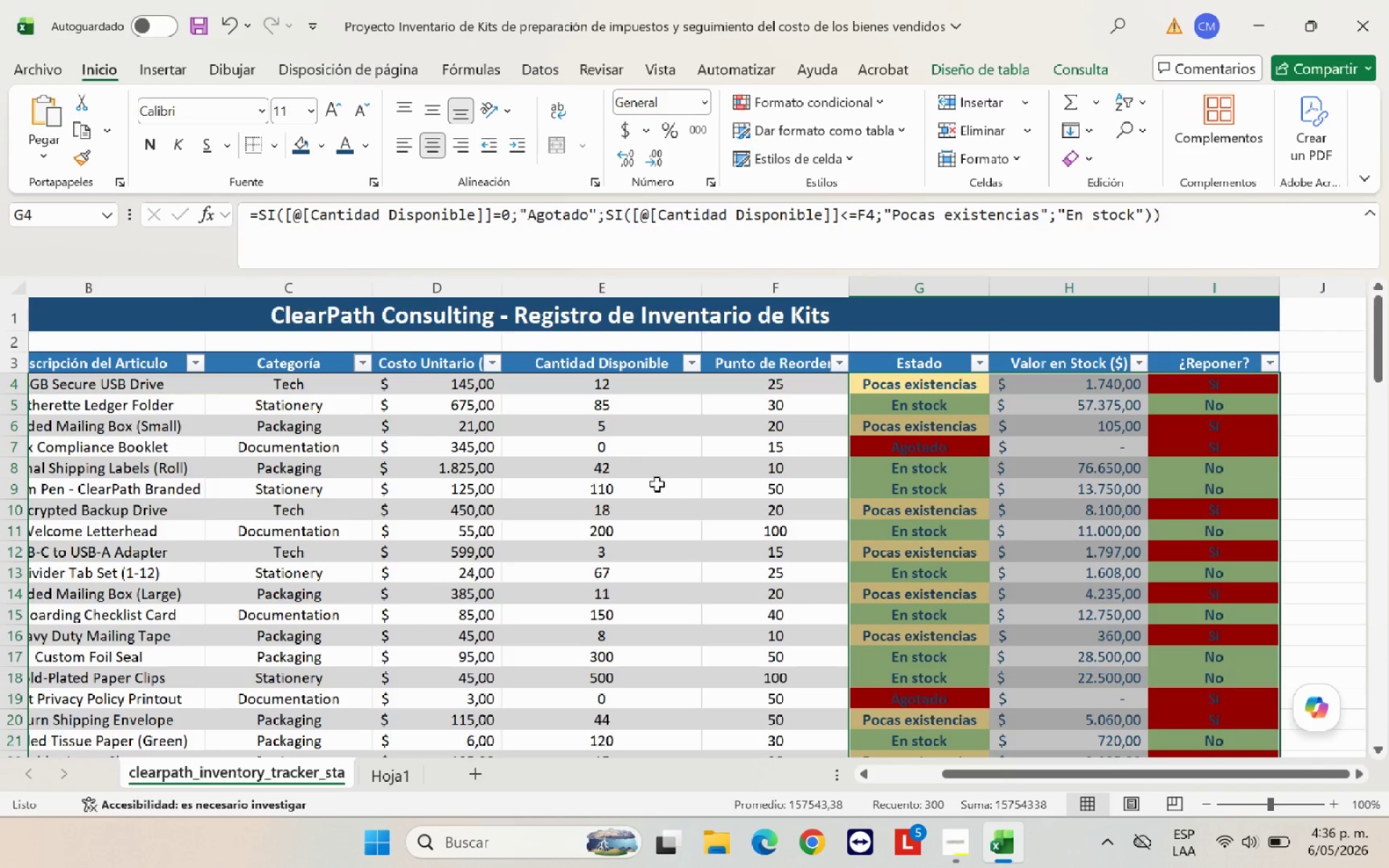 
left_click([734, 521])
 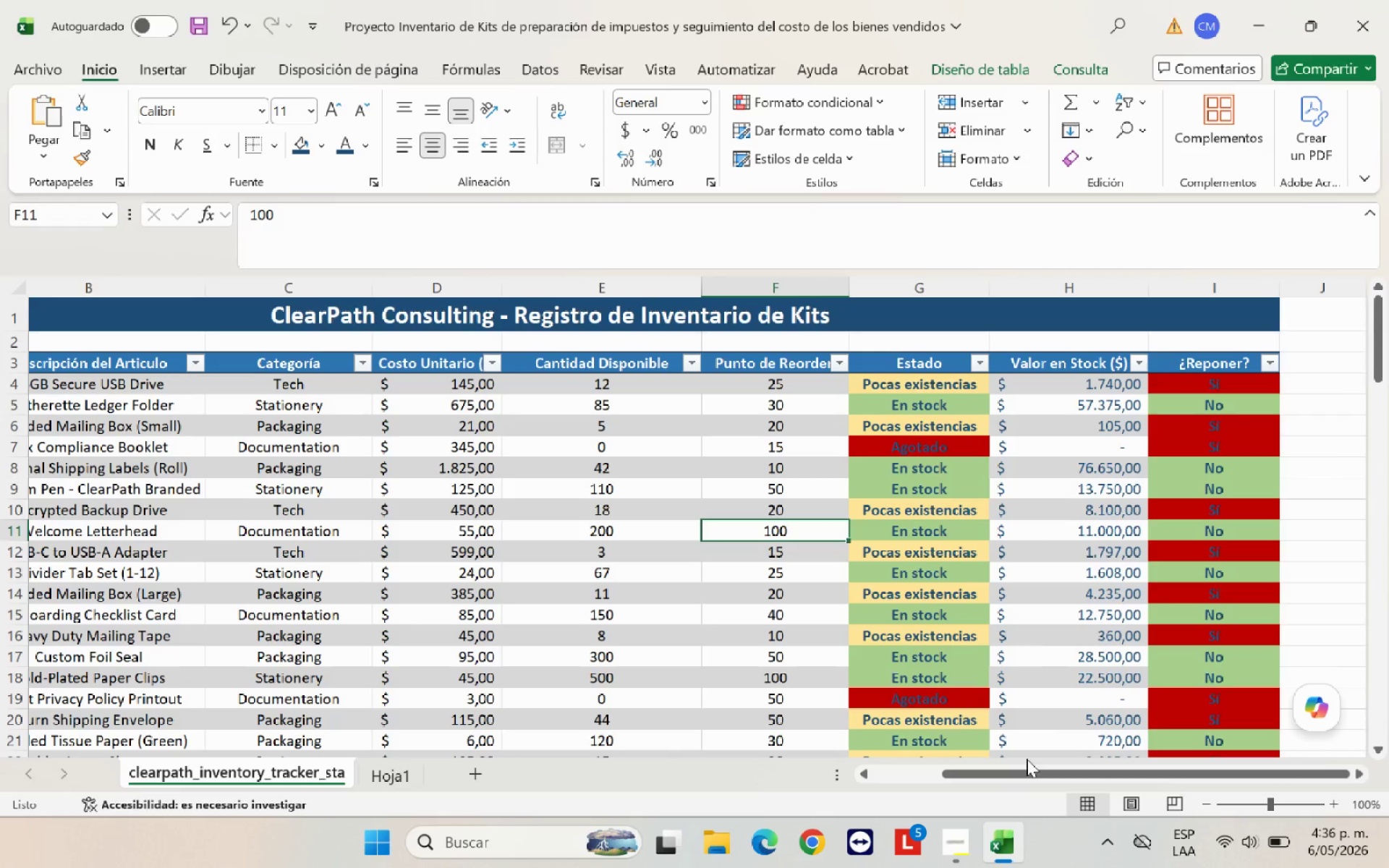 
scroll: coordinate [681, 511], scroll_direction: up, amount: 5.0
 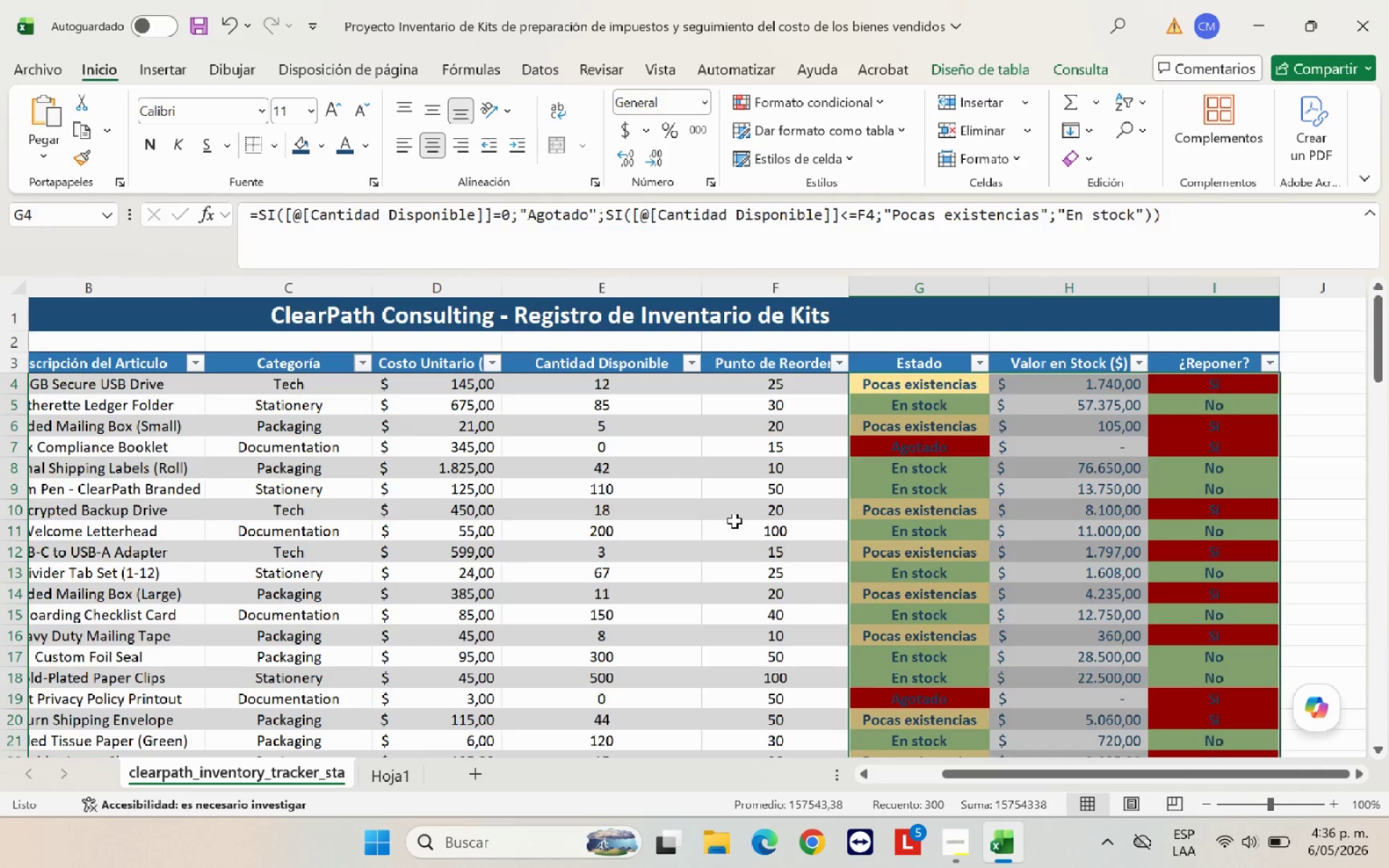 
left_click_drag(start_coordinate=[1024, 770], to_coordinate=[906, 773])
 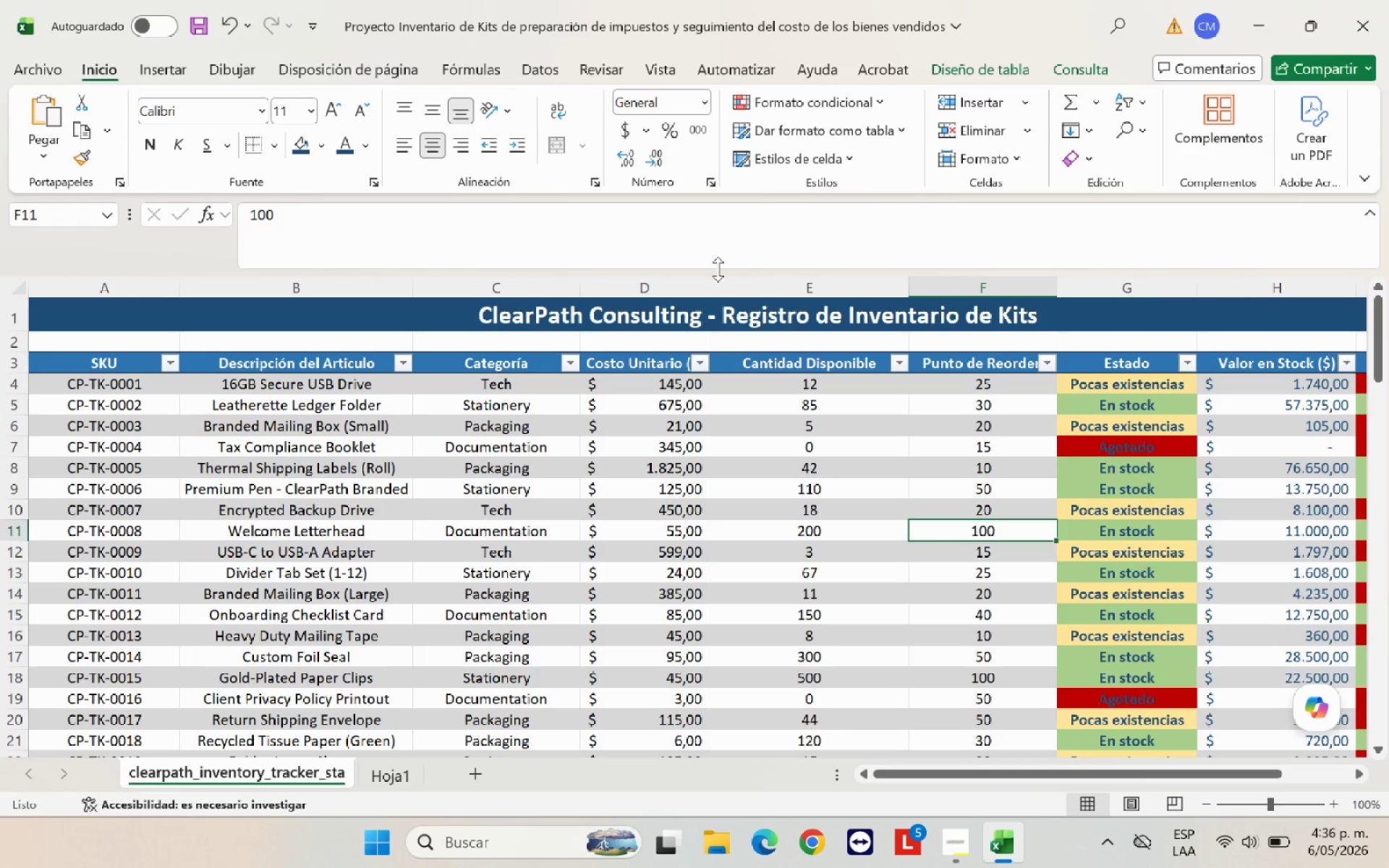 
left_click_drag(start_coordinate=[710, 283], to_coordinate=[731, 284])
 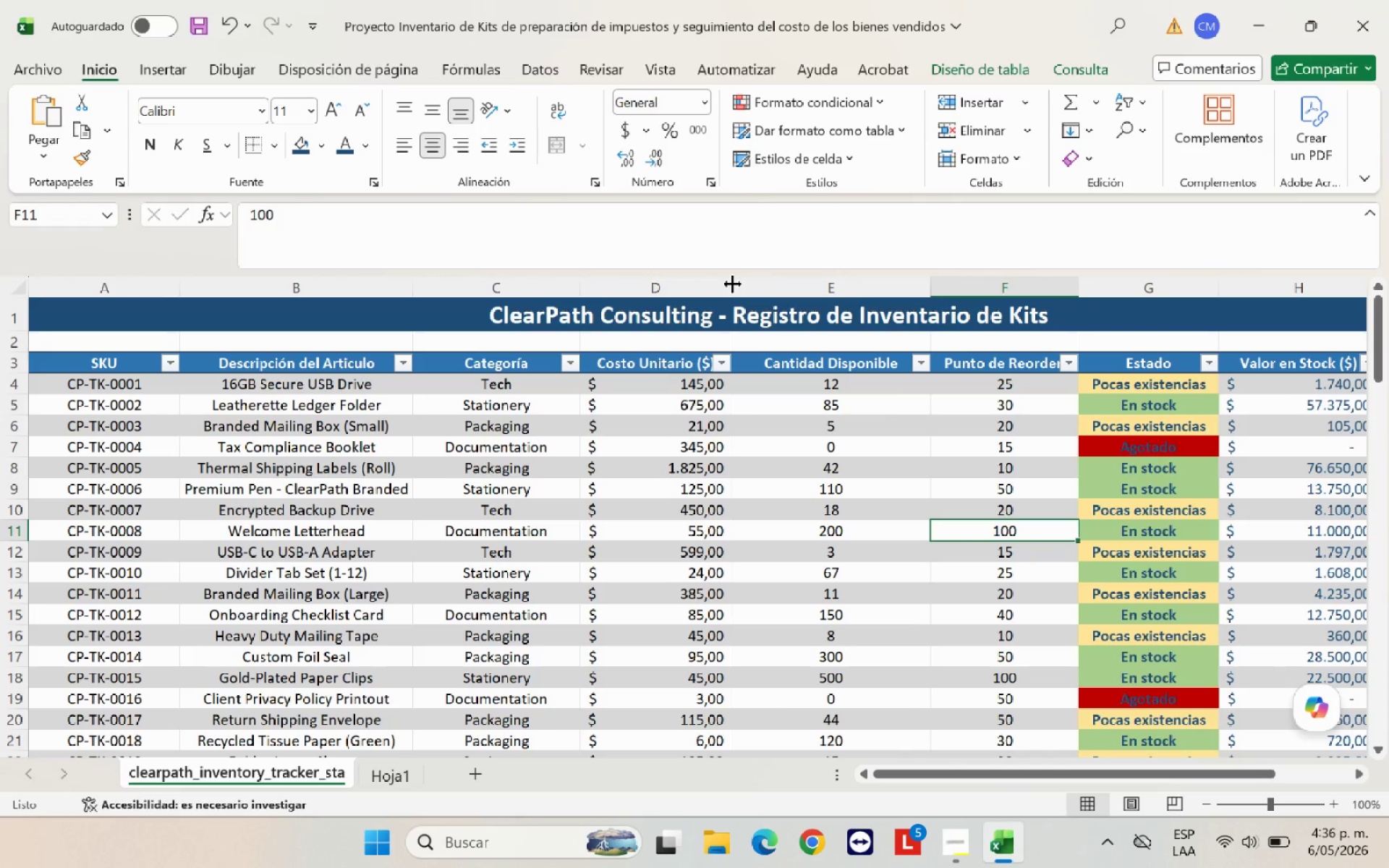 
left_click_drag(start_coordinate=[732, 284], to_coordinate=[757, 275])
 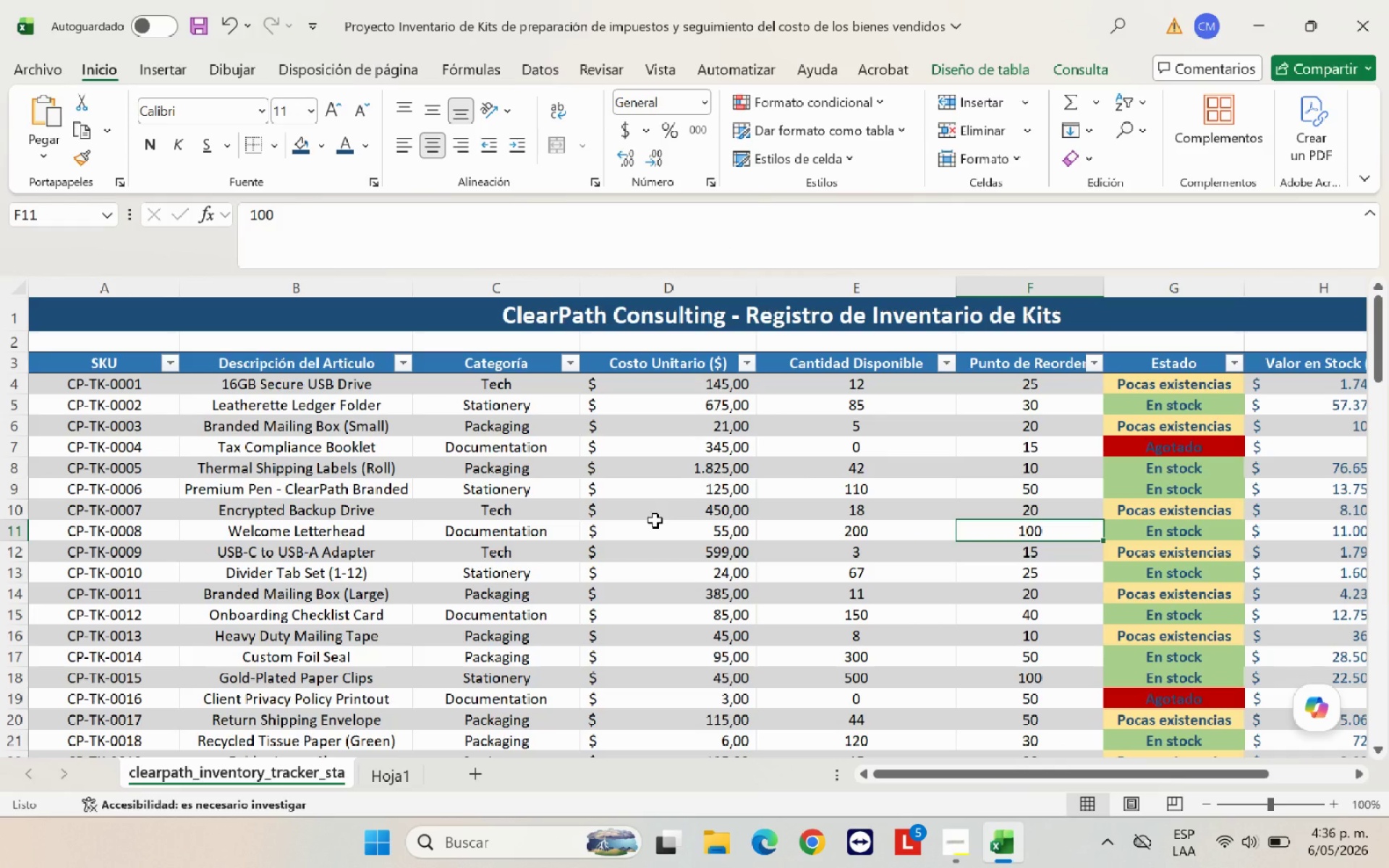 
scroll: coordinate [625, 527], scroll_direction: up, amount: 4.0
 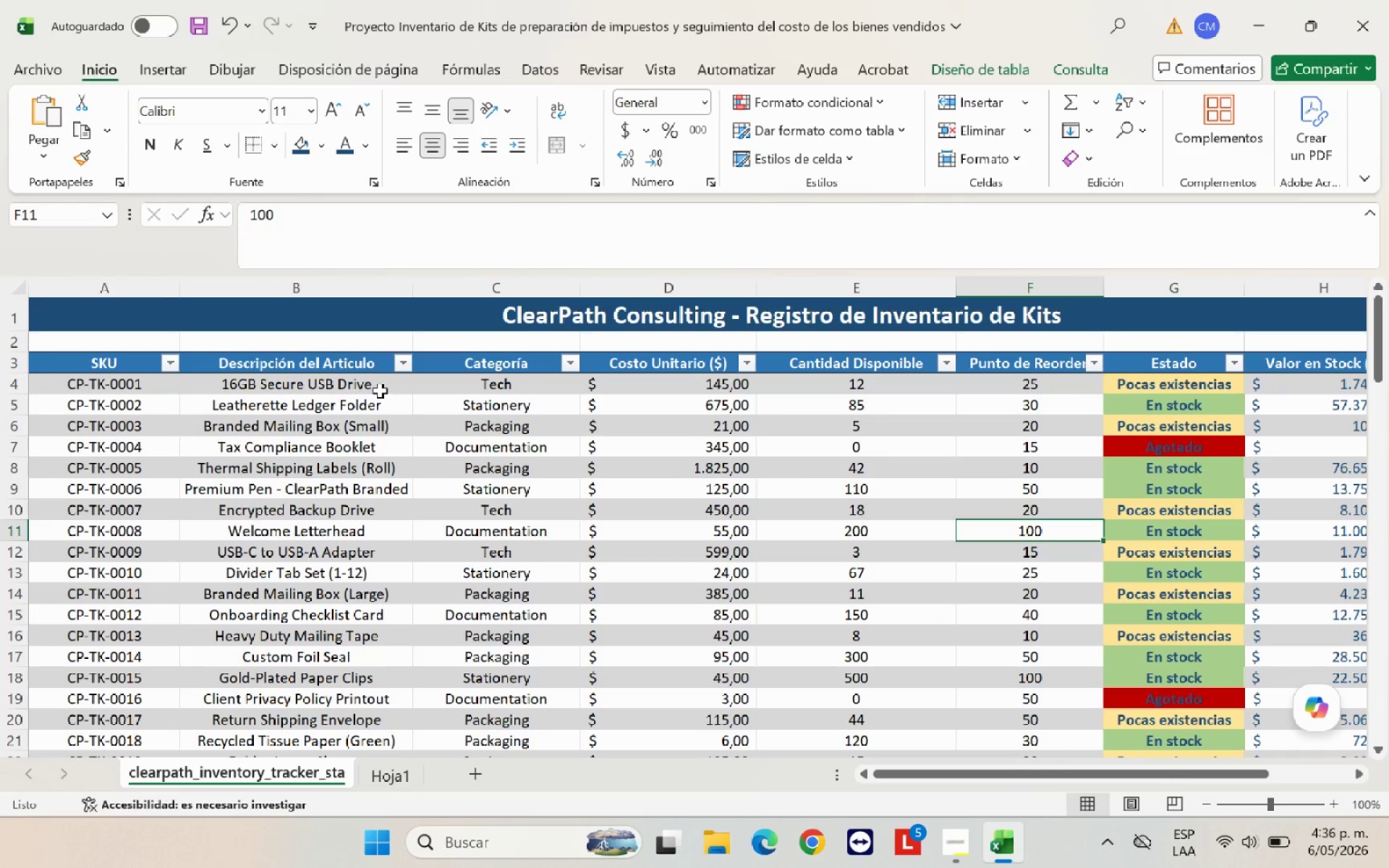 
left_click_drag(start_coordinate=[380, 390], to_coordinate=[354, 707])
 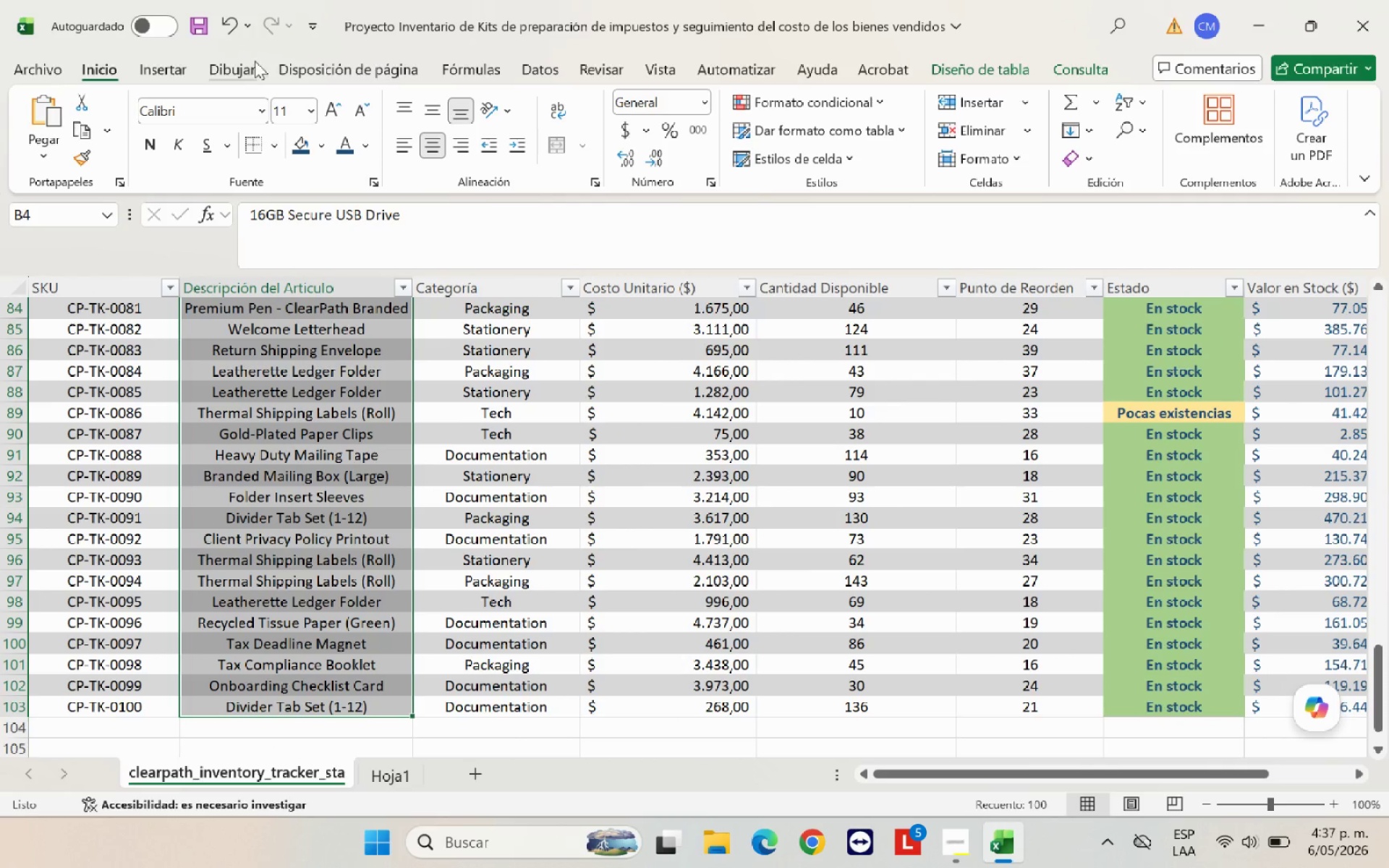 
left_click([551, 69])
 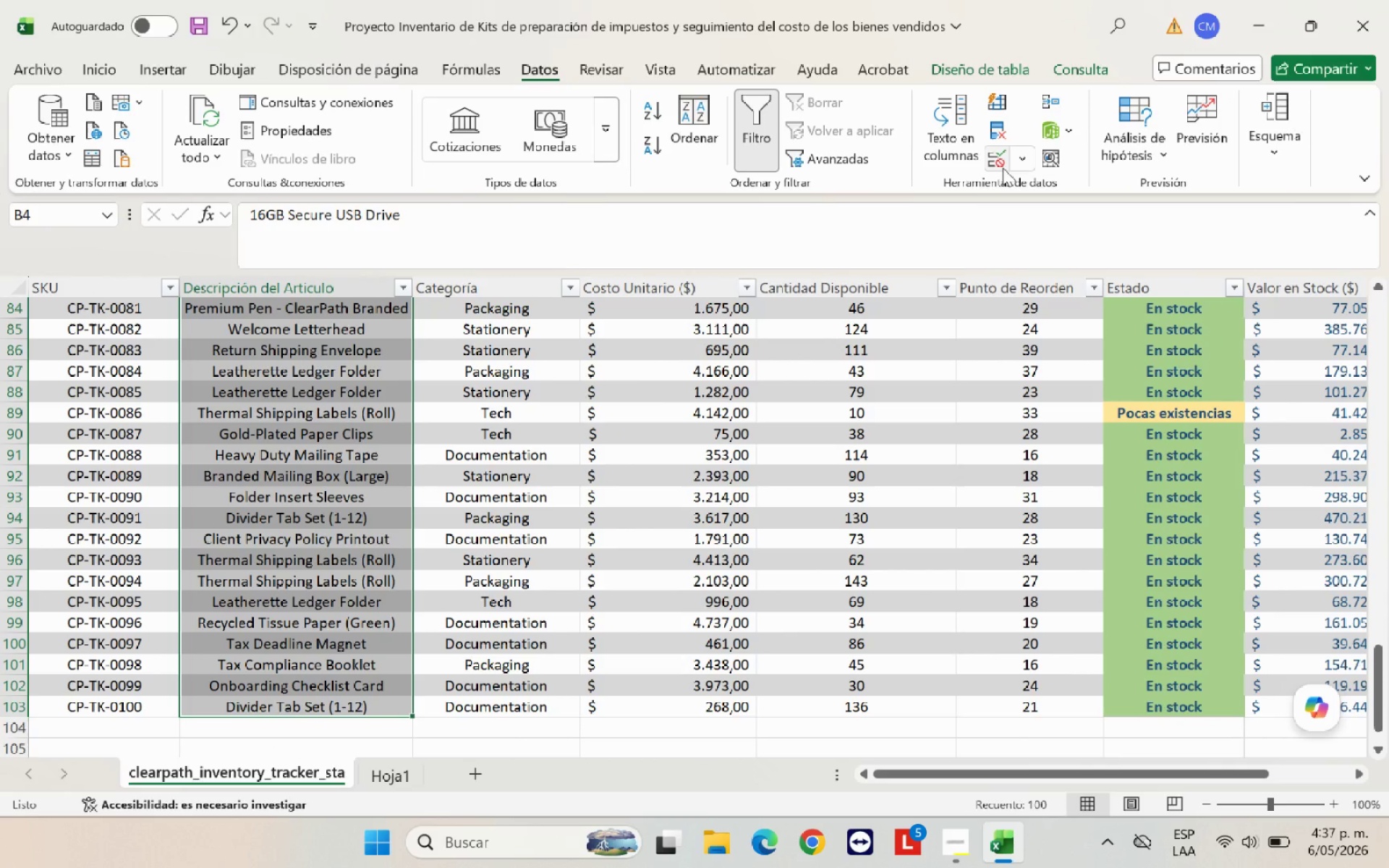 
left_click([1003, 165])
 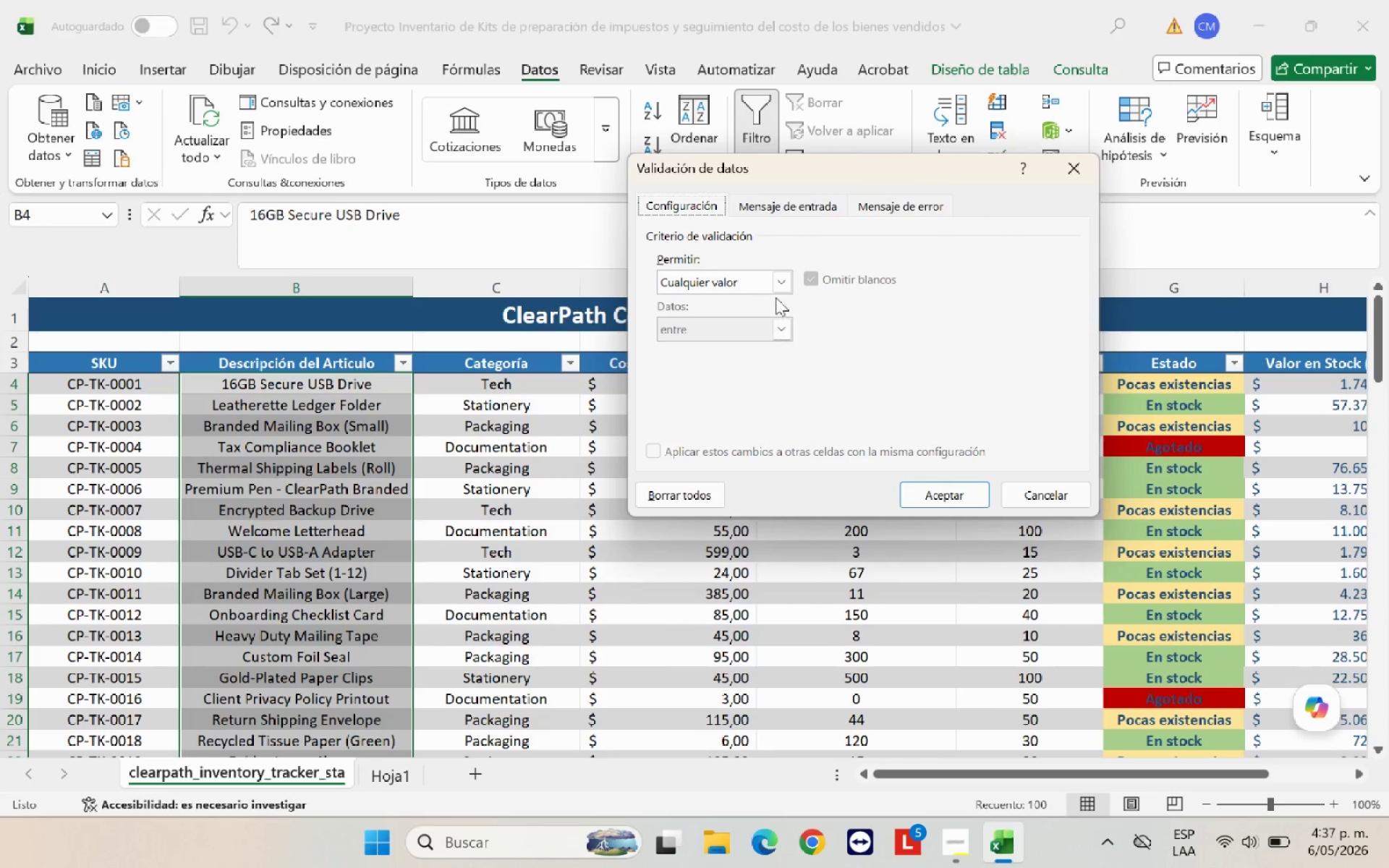 
left_click([776, 283])
 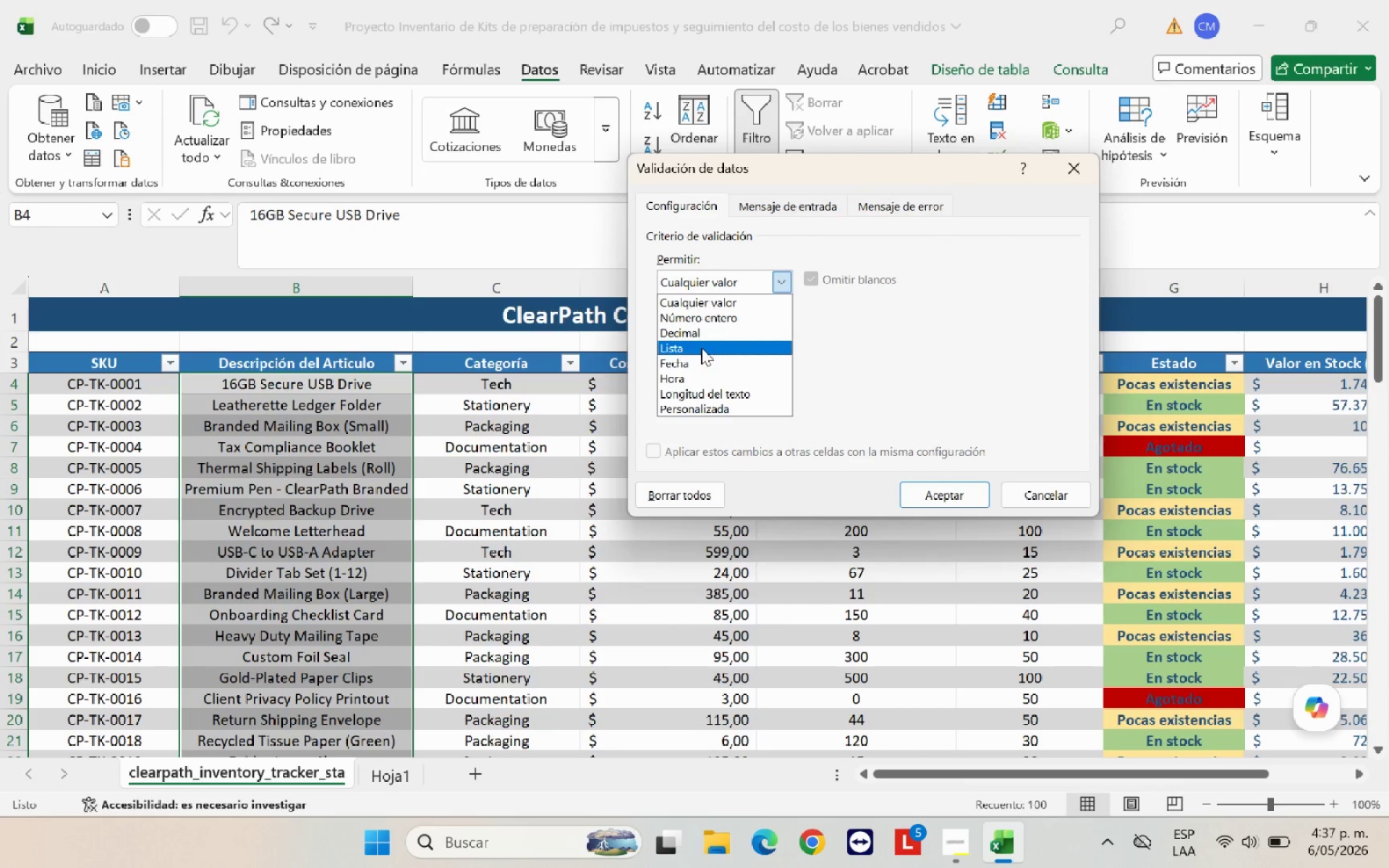 
left_click([701, 347])
 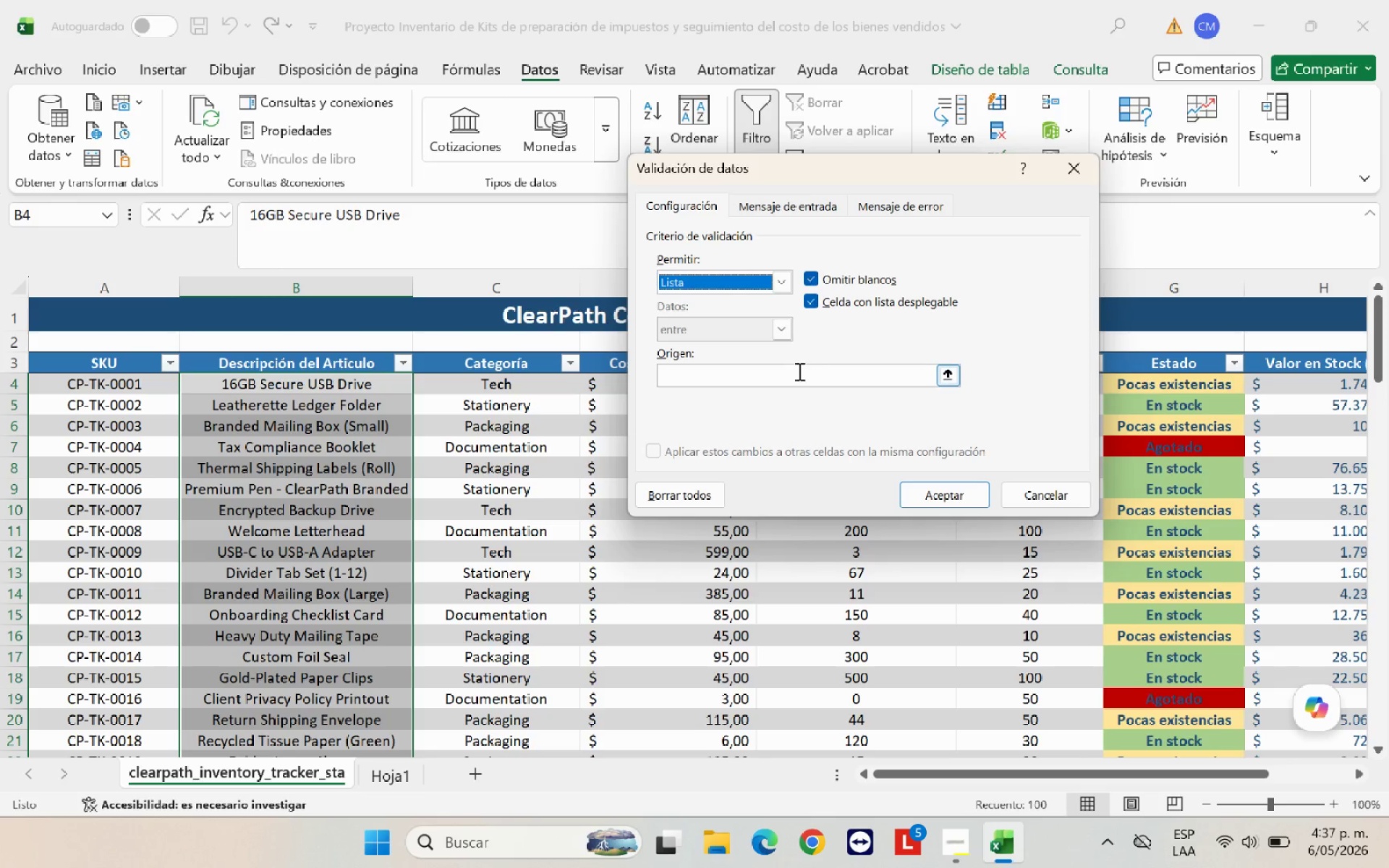 
left_click([948, 373])
 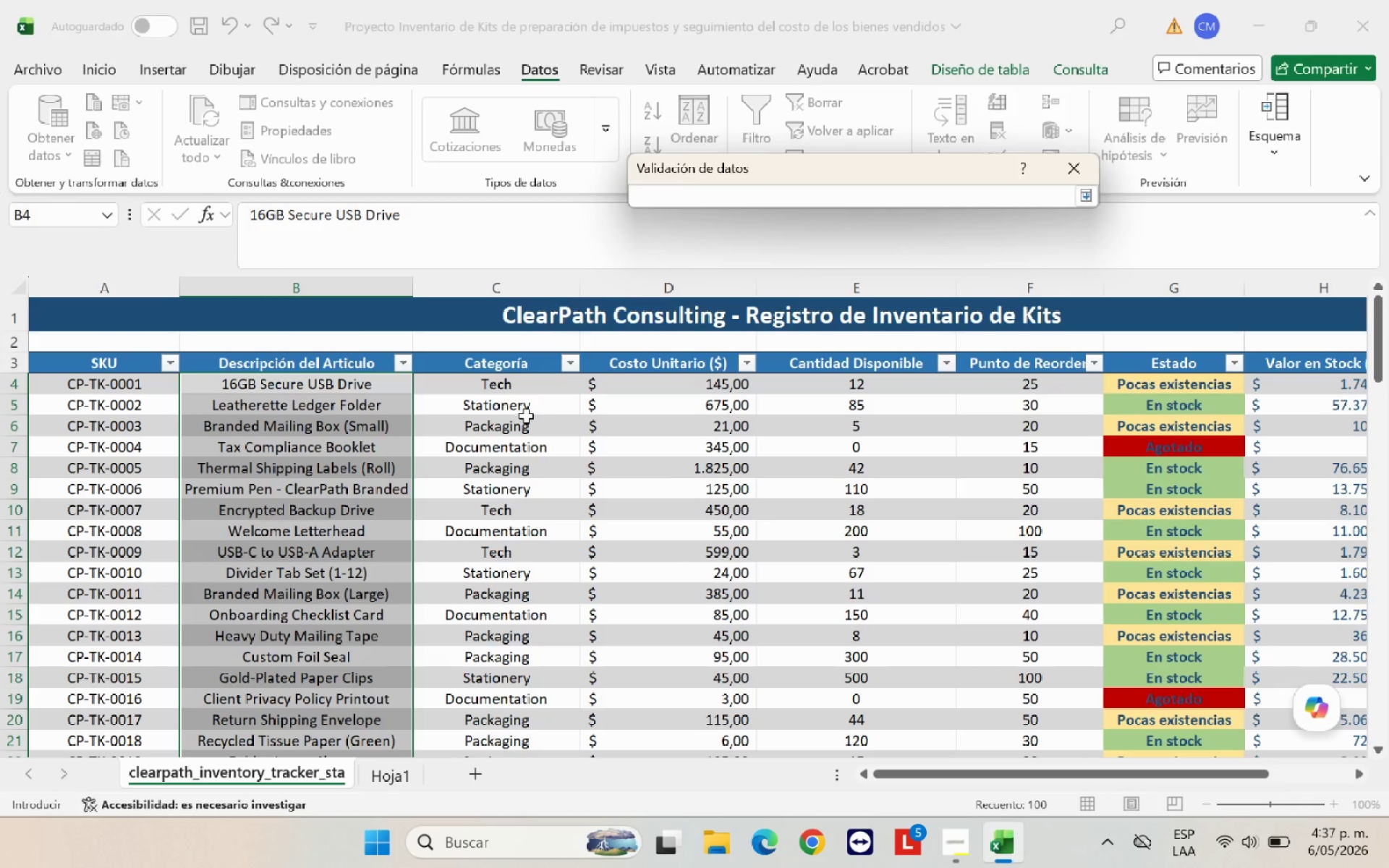 
scroll: coordinate [313, 575], scroll_direction: up, amount: 11.0
 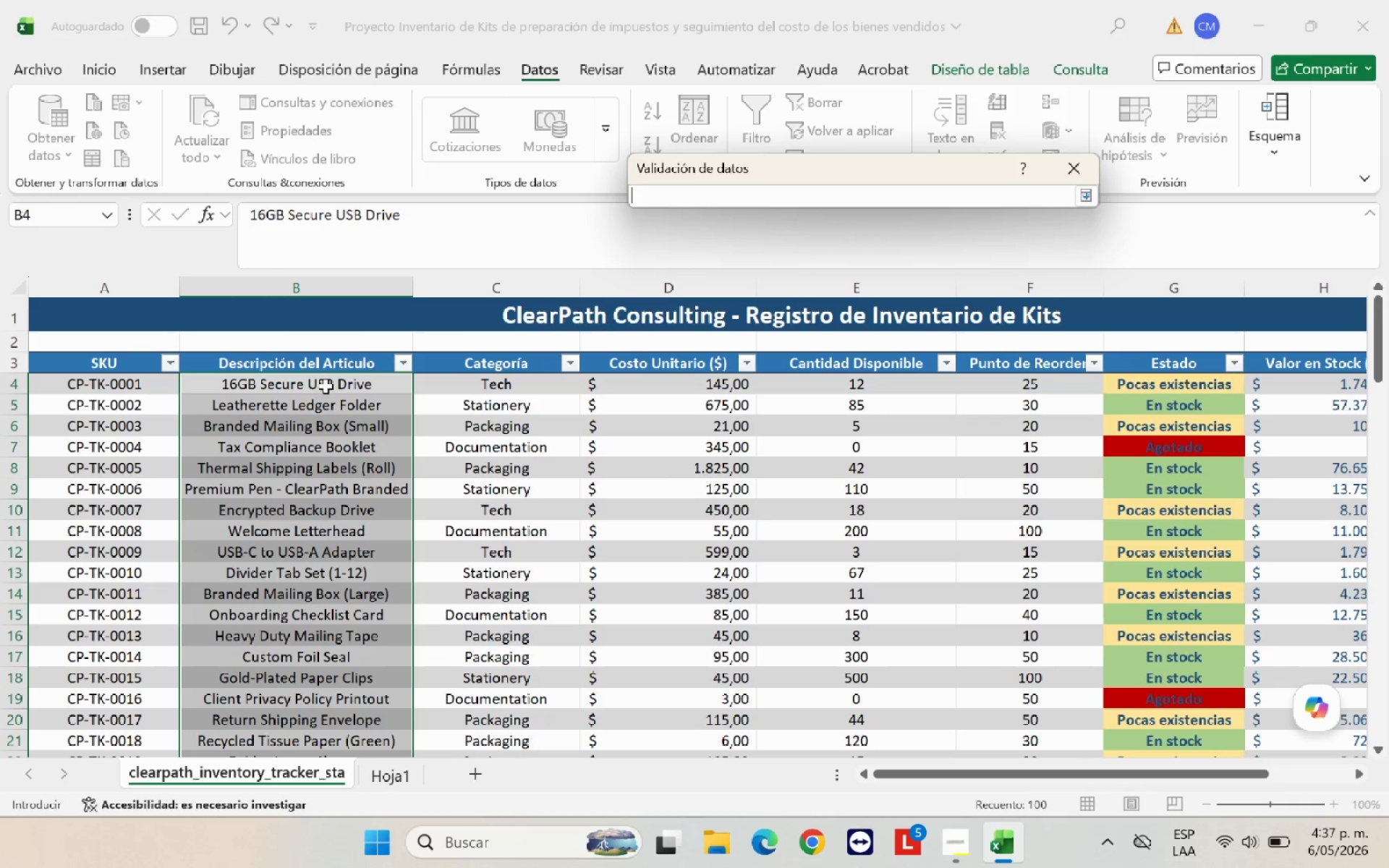 
left_click_drag(start_coordinate=[326, 386], to_coordinate=[336, 639])
 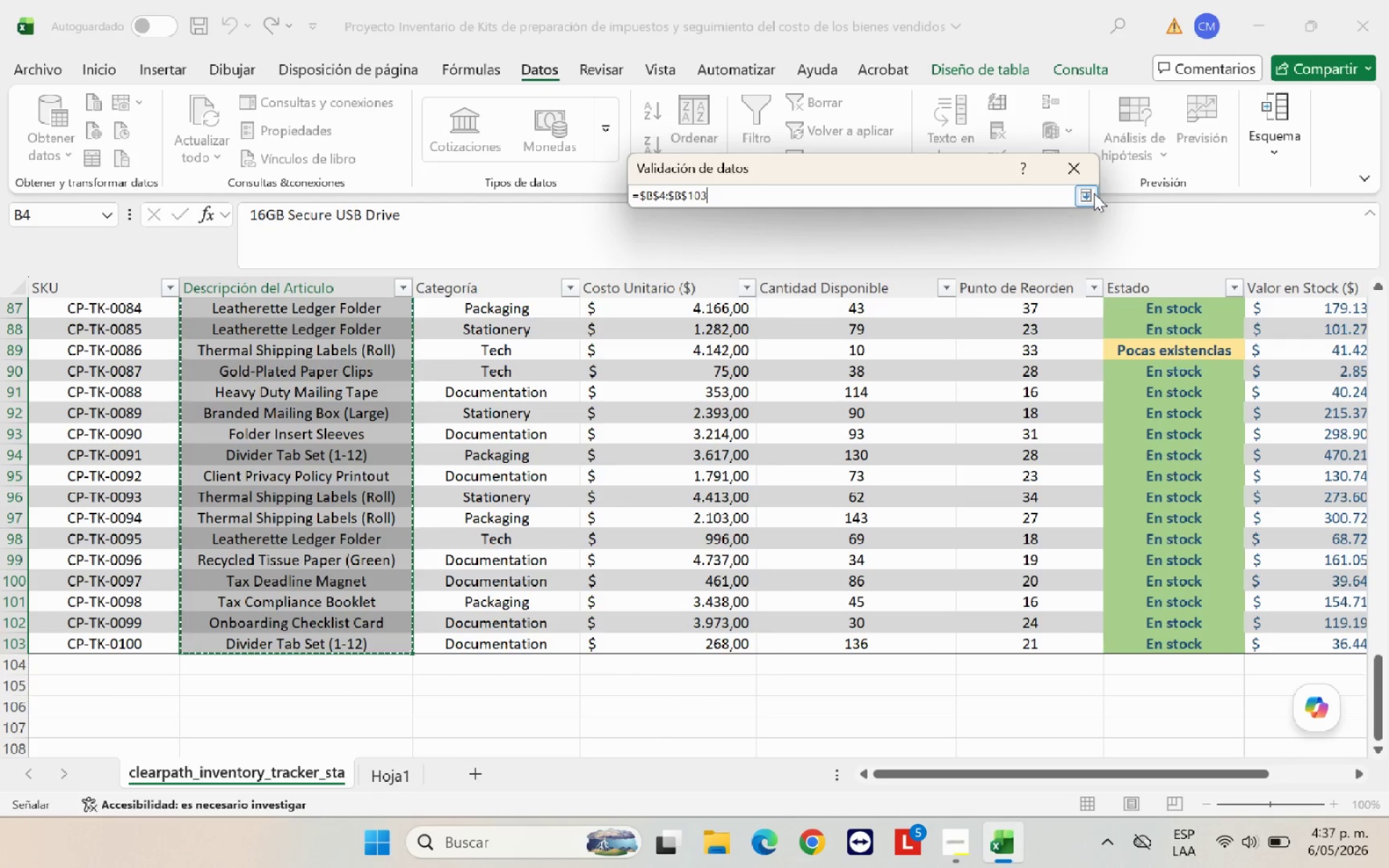 
left_click([1094, 193])
 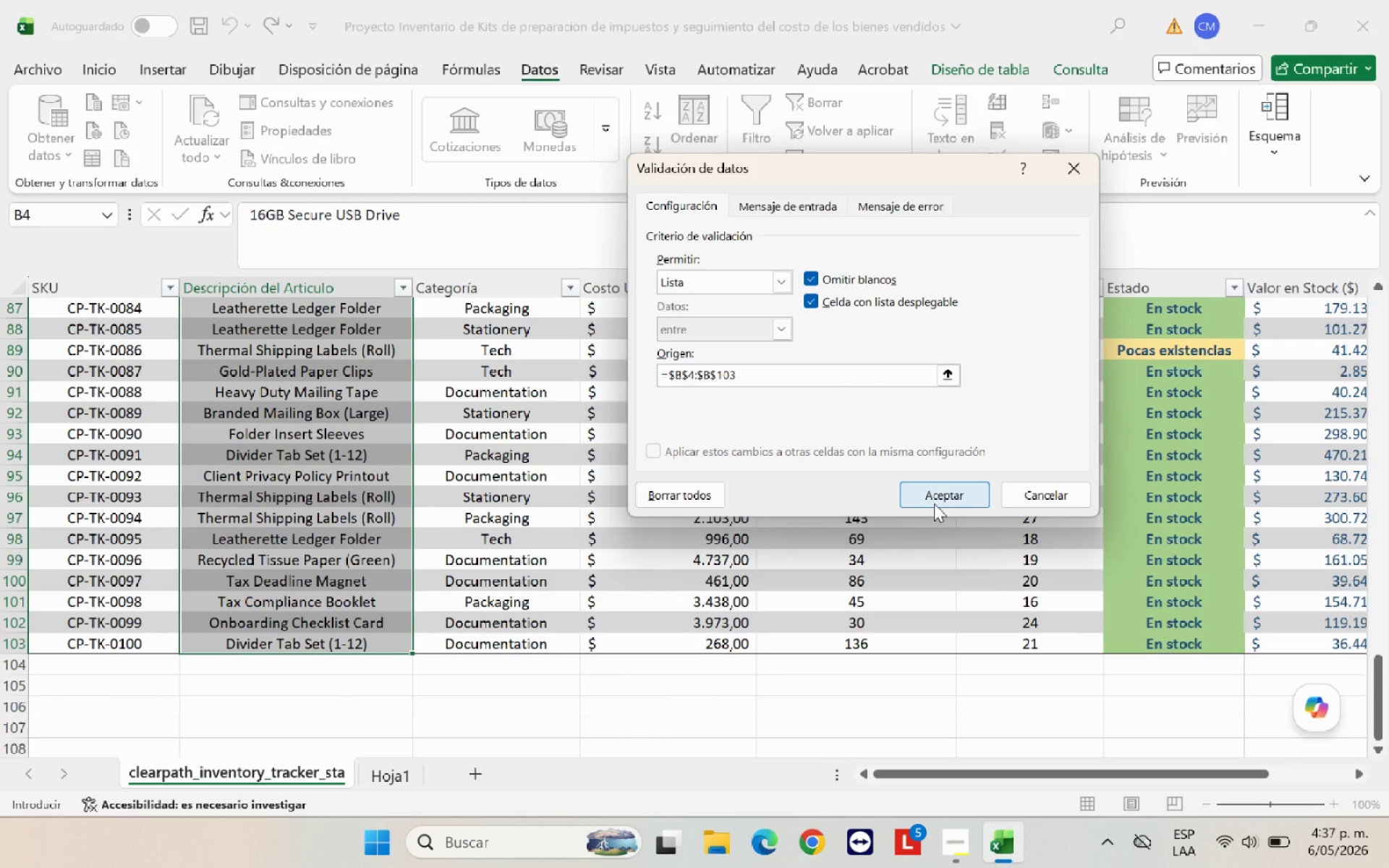 
left_click([934, 503])
 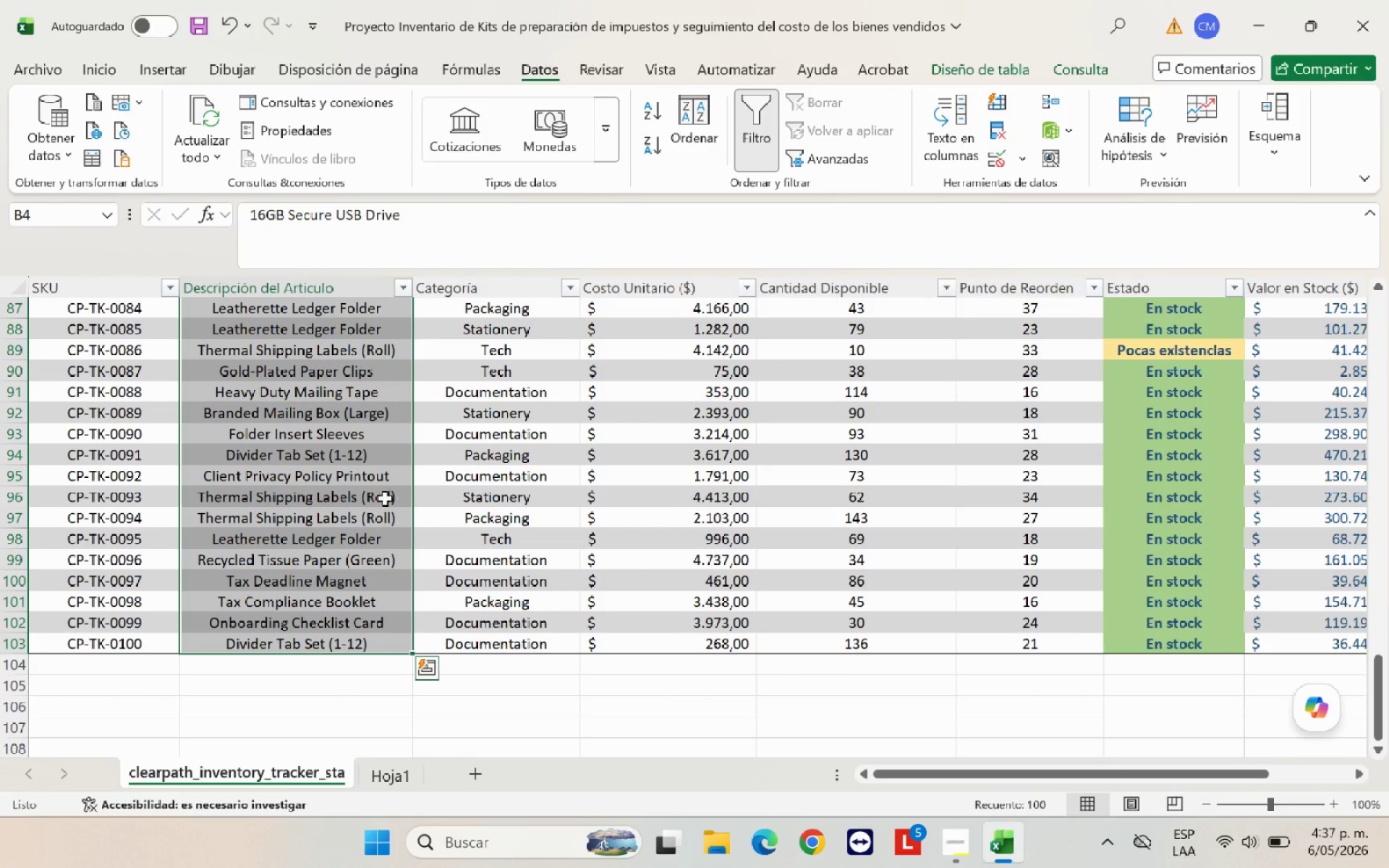 
left_click([376, 475])
 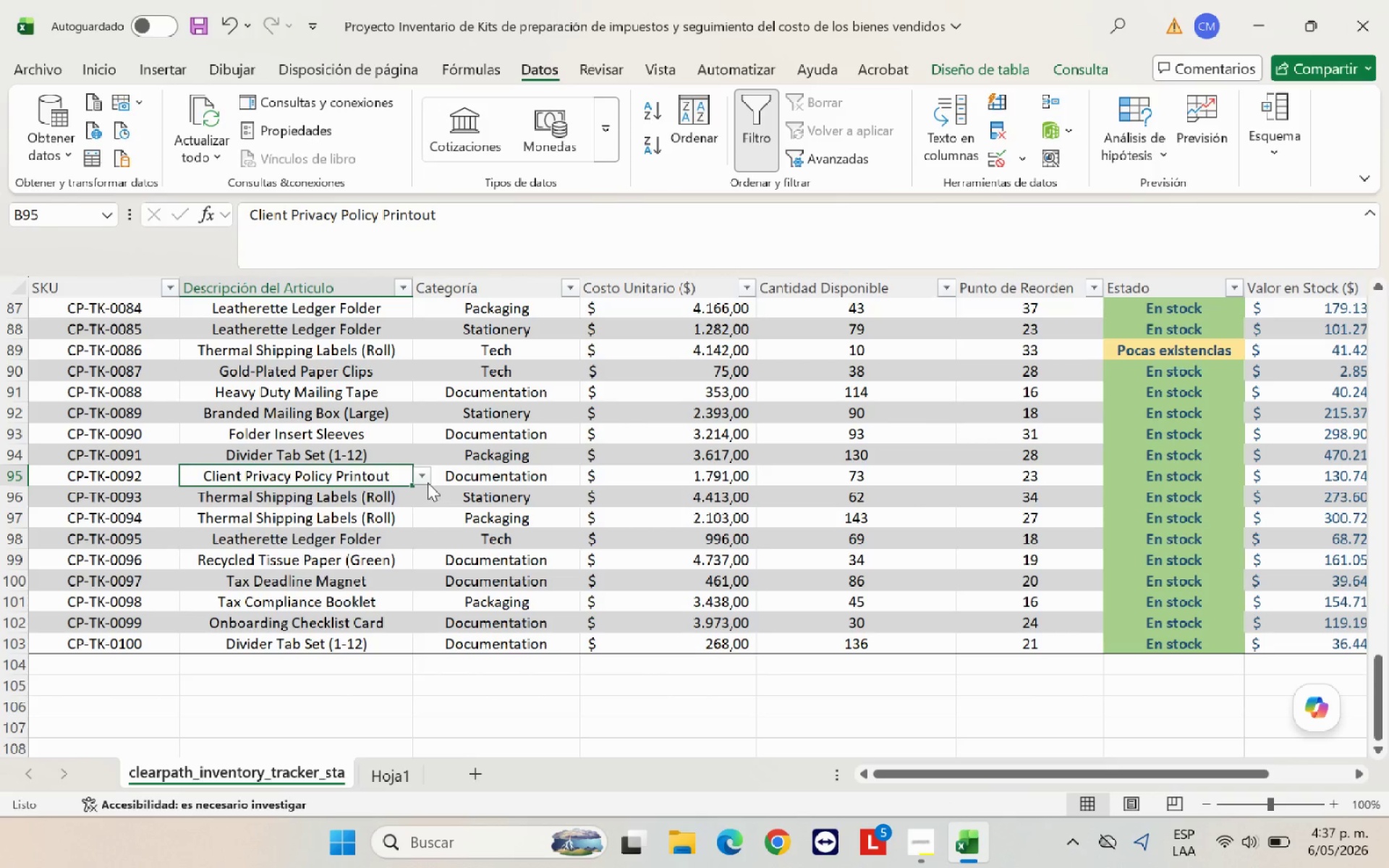 
left_click([423, 478])
 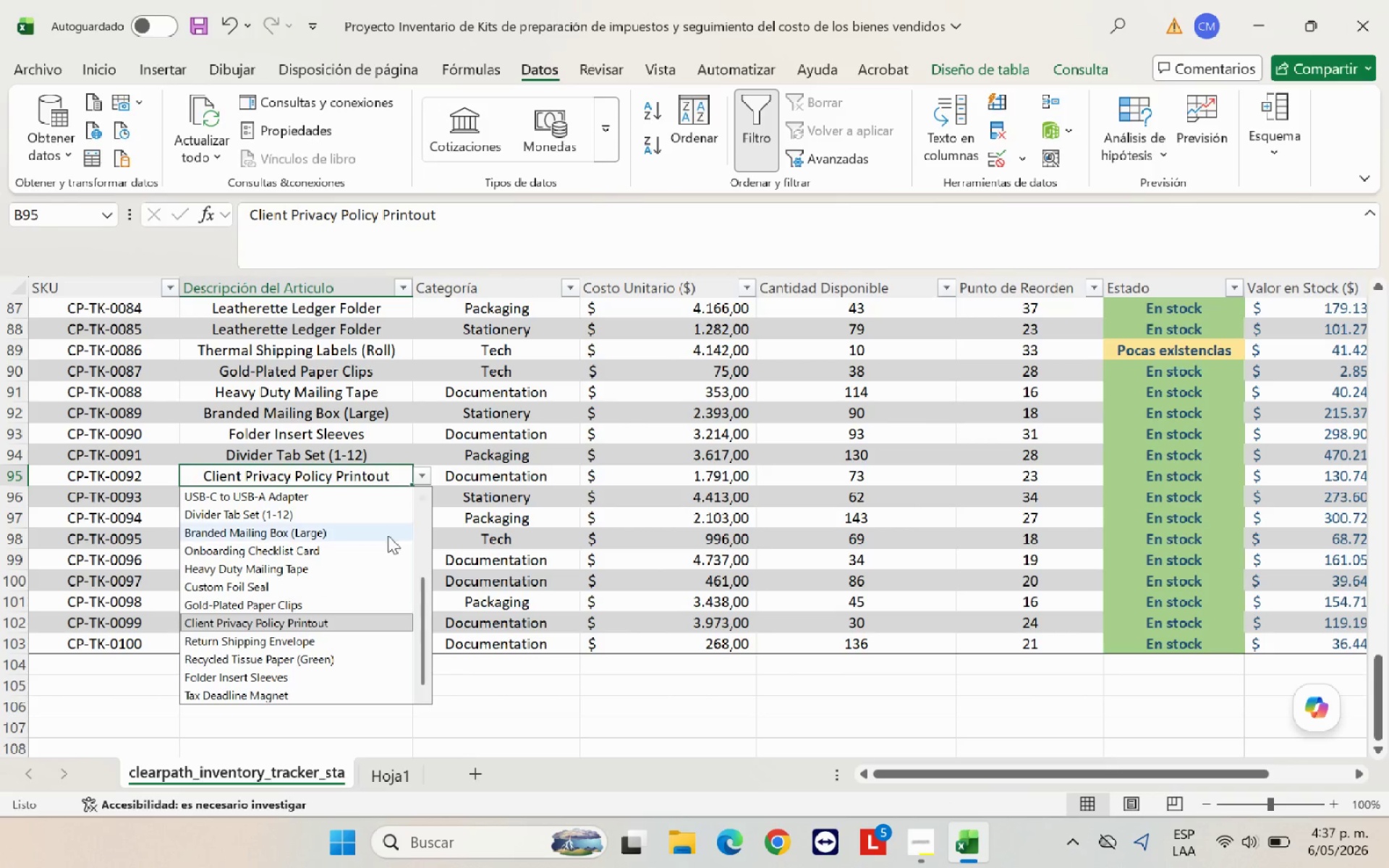 
scroll: coordinate [351, 581], scroll_direction: up, amount: 5.0
 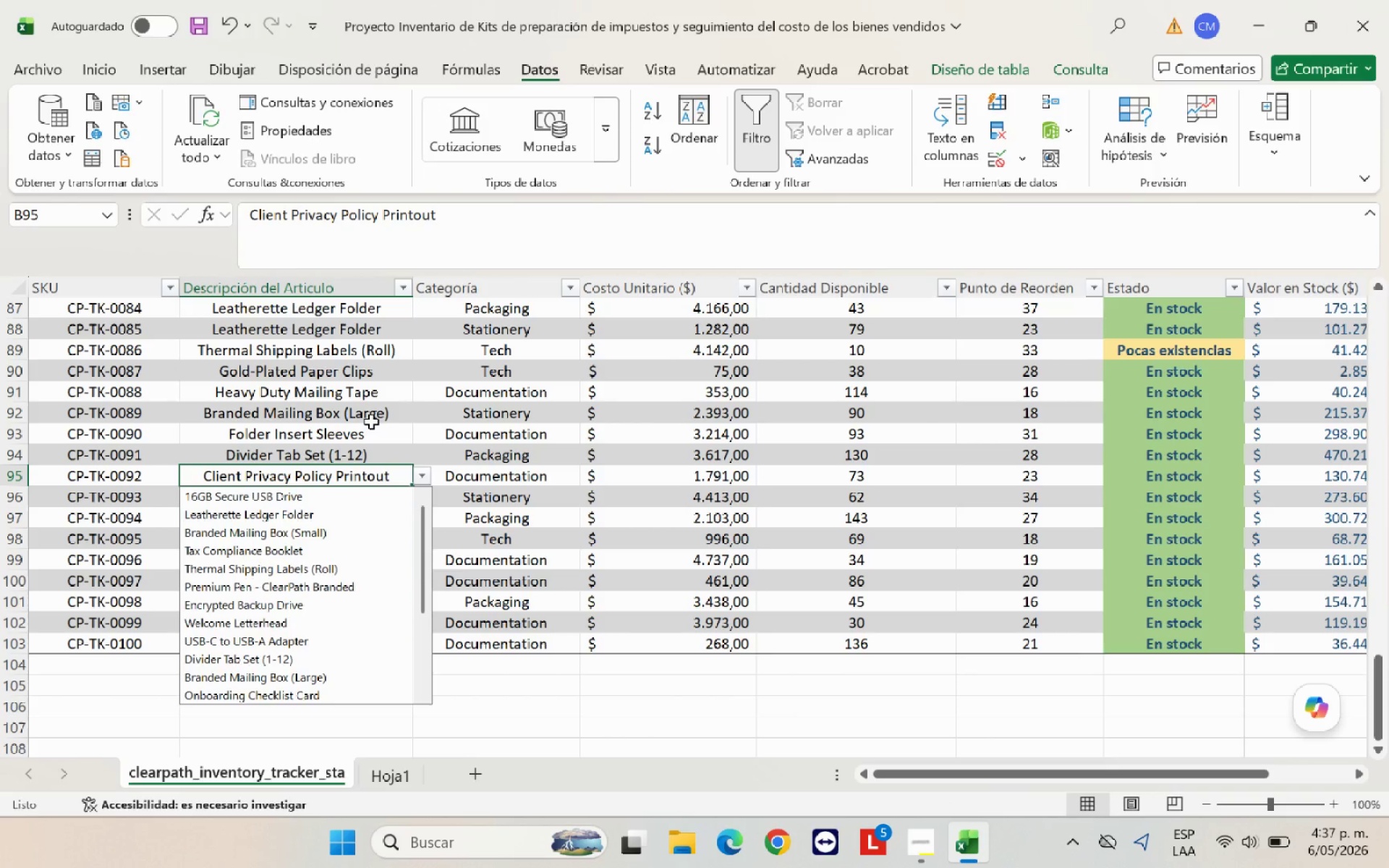 
left_click([371, 422])
 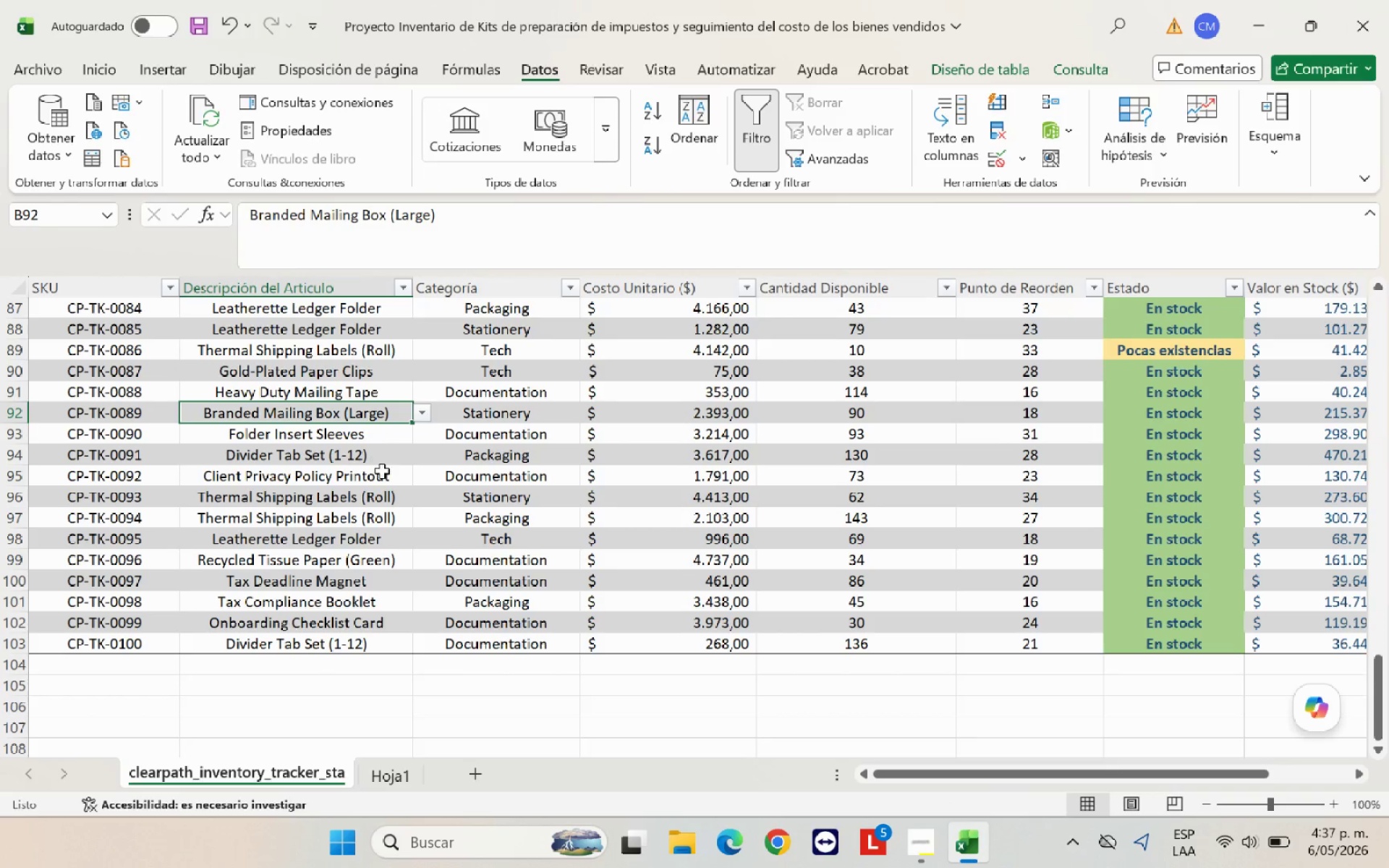 
left_click([477, 426])
 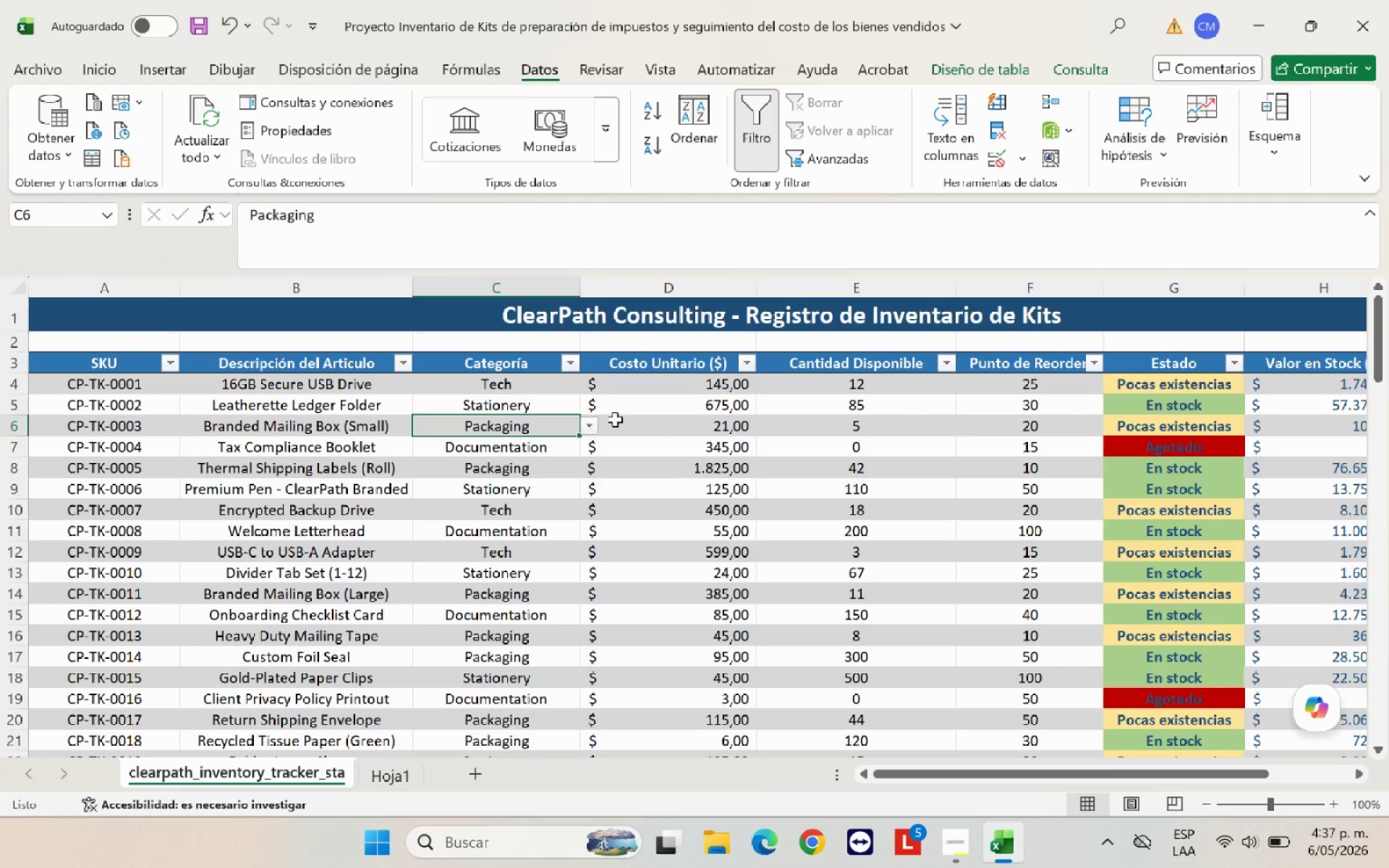 
scroll: coordinate [419, 497], scroll_direction: up, amount: 37.0
 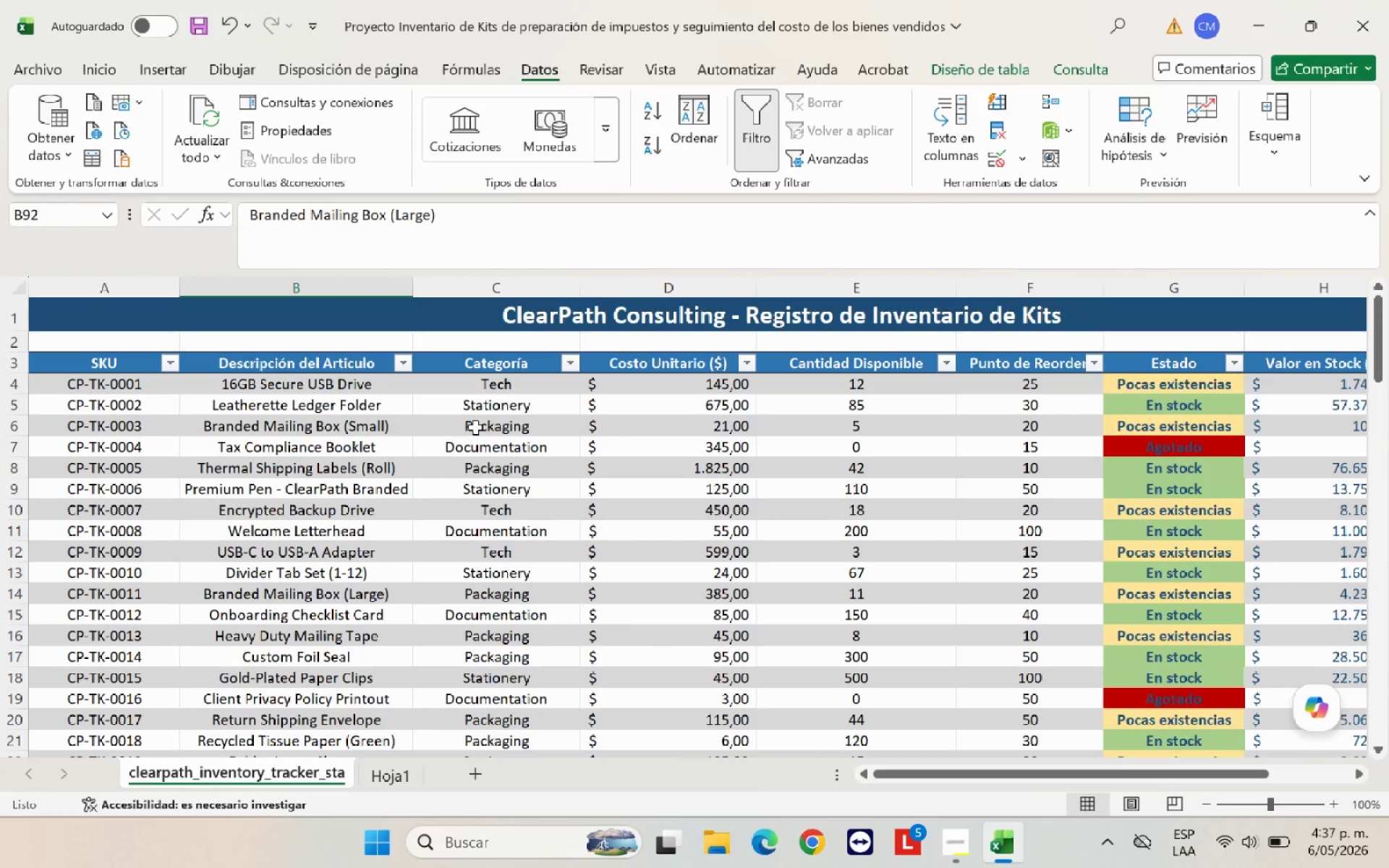 
left_click([675, 420])
 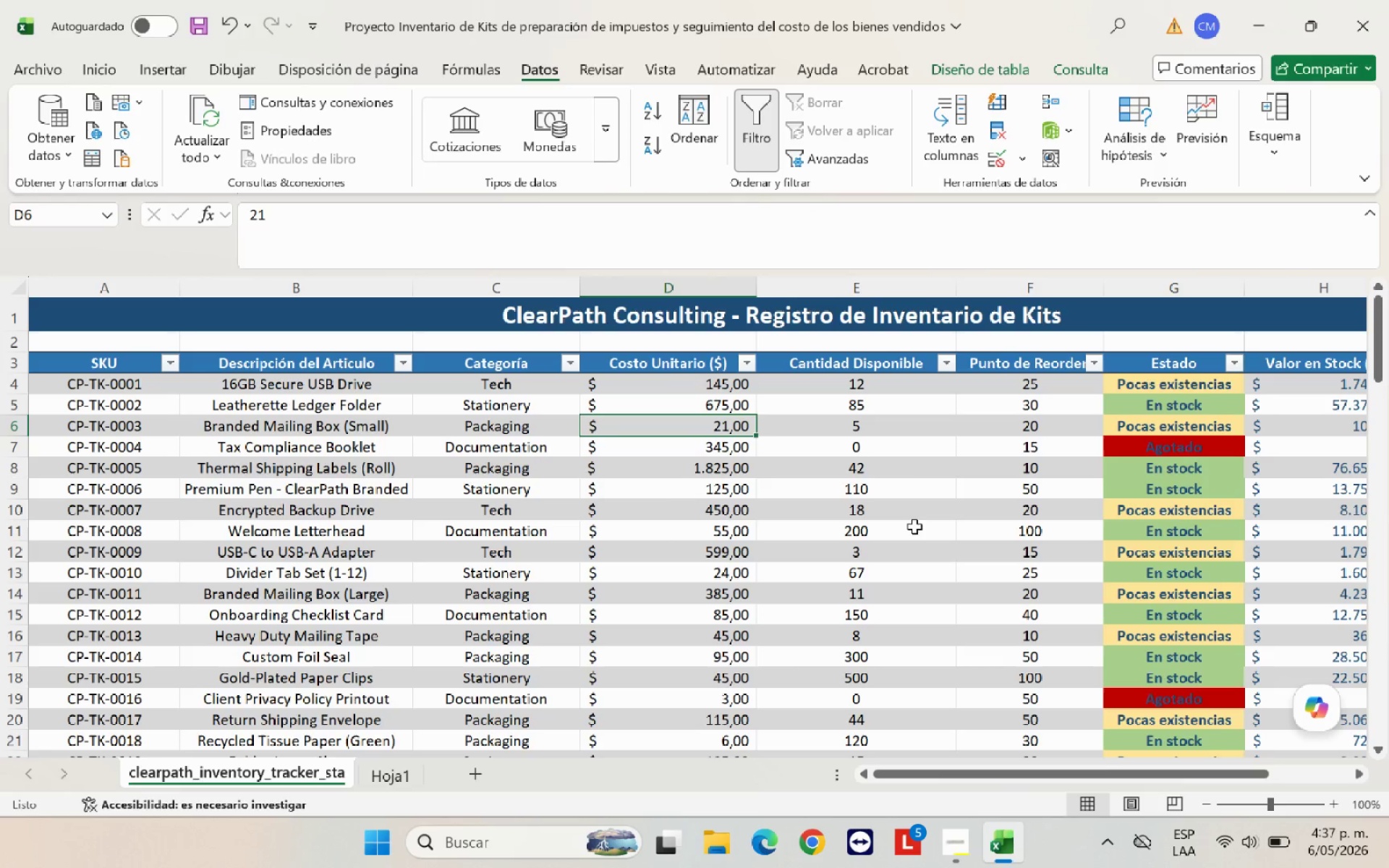 
left_click([901, 482])
 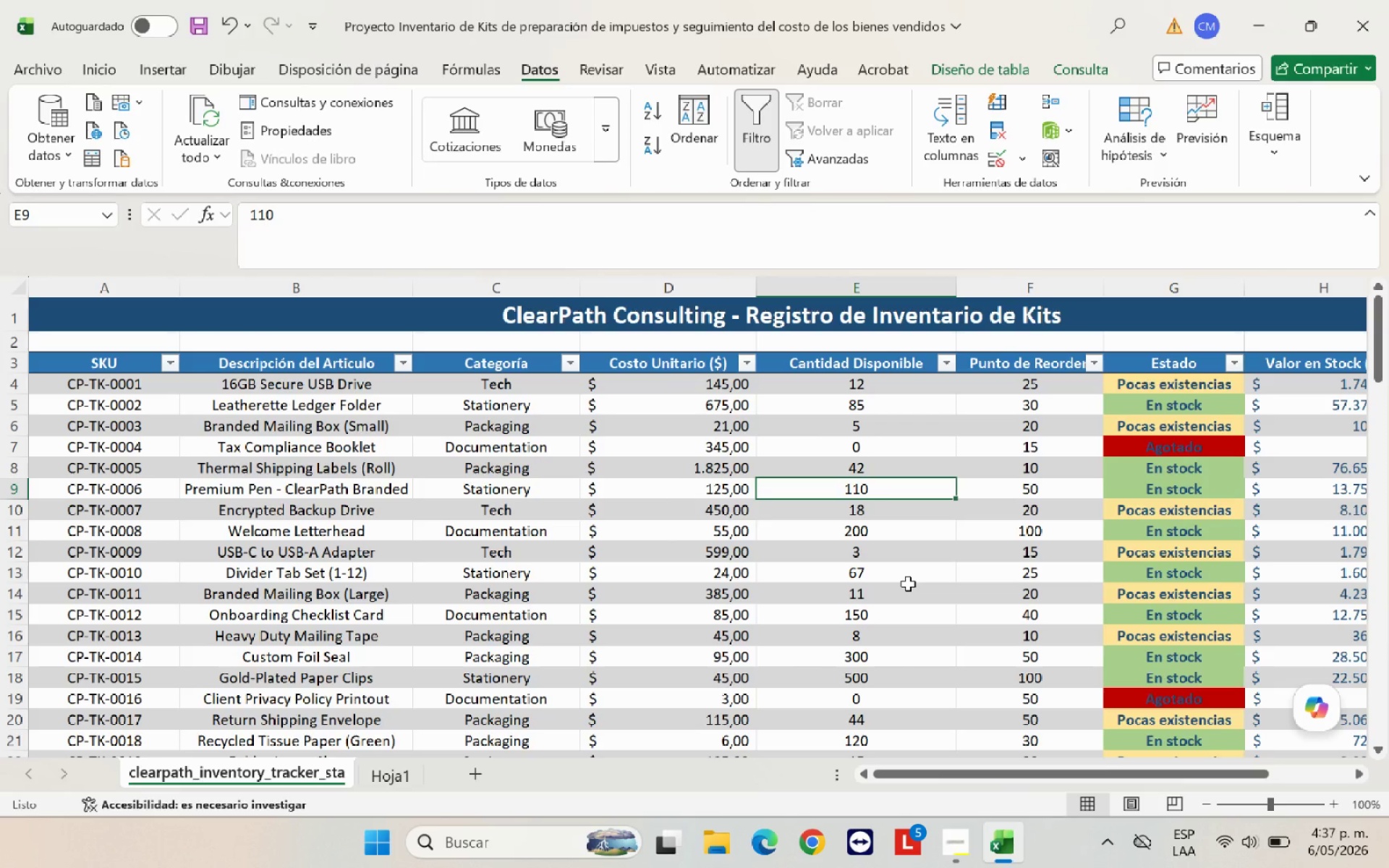 
scroll: coordinate [993, 538], scroll_direction: up, amount: 7.0
 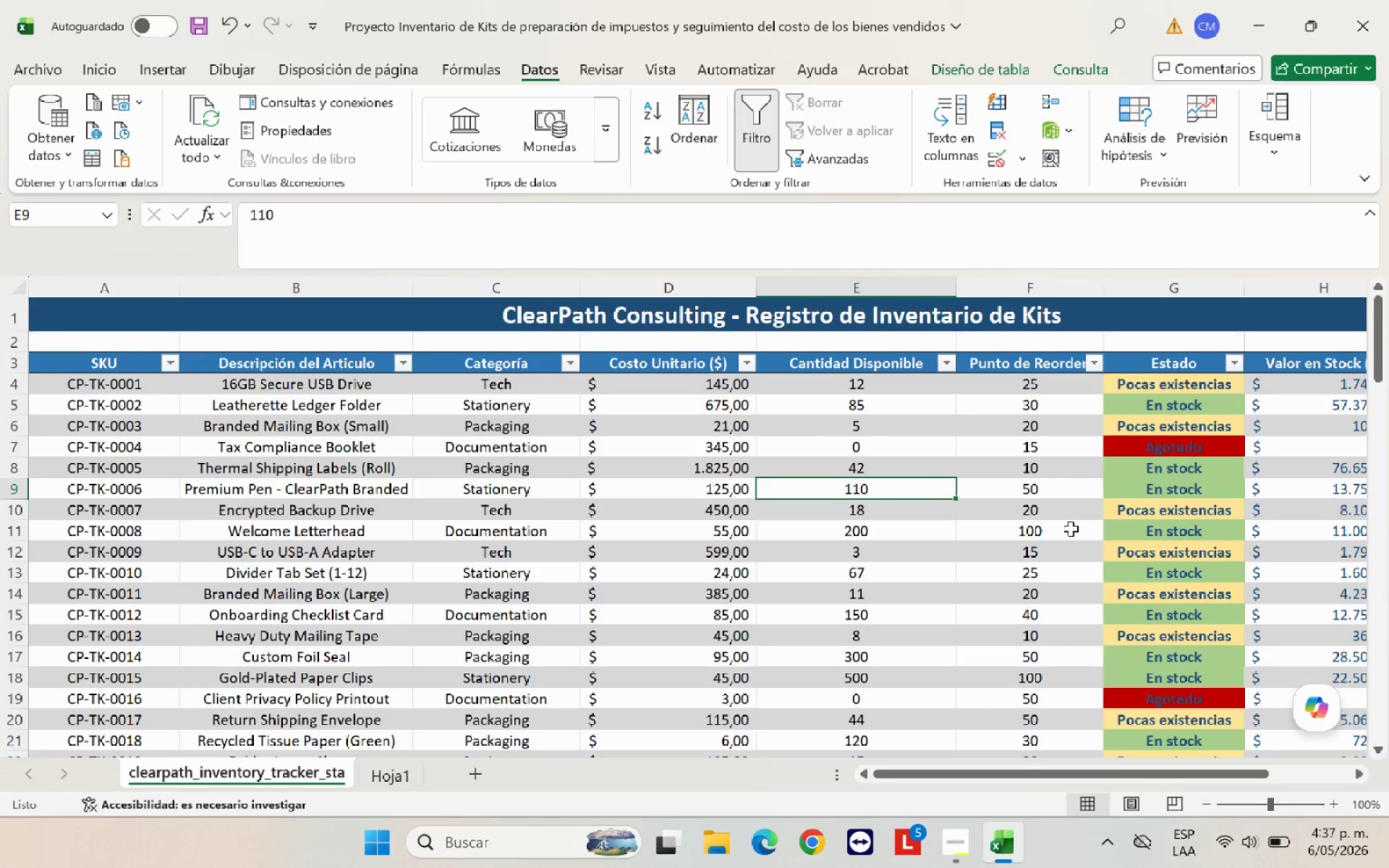 
left_click_drag(start_coordinate=[961, 778], to_coordinate=[991, 780])
 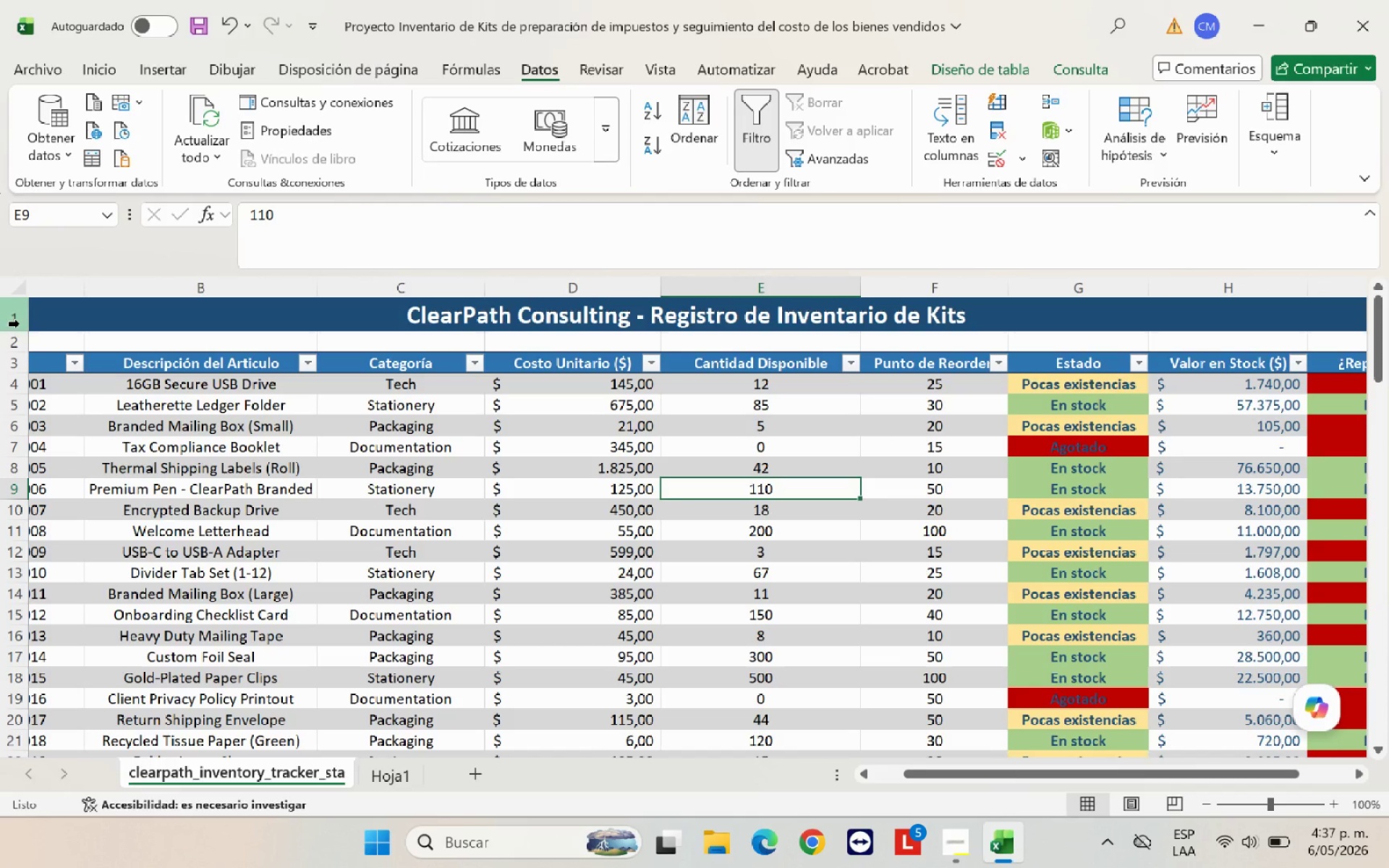 
left_click_drag(start_coordinate=[20, 323], to_coordinate=[23, 360])
 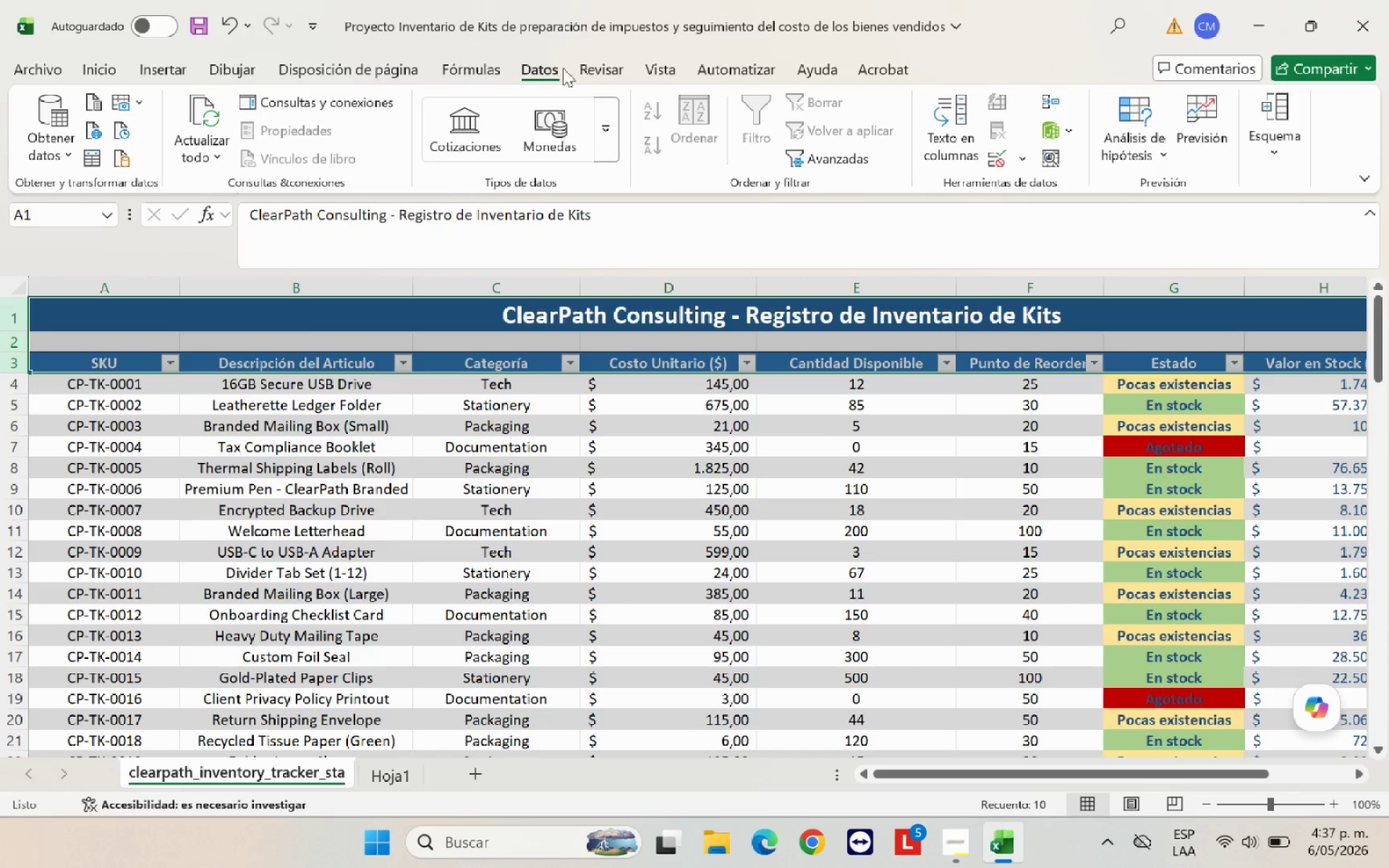 
left_click([661, 73])
 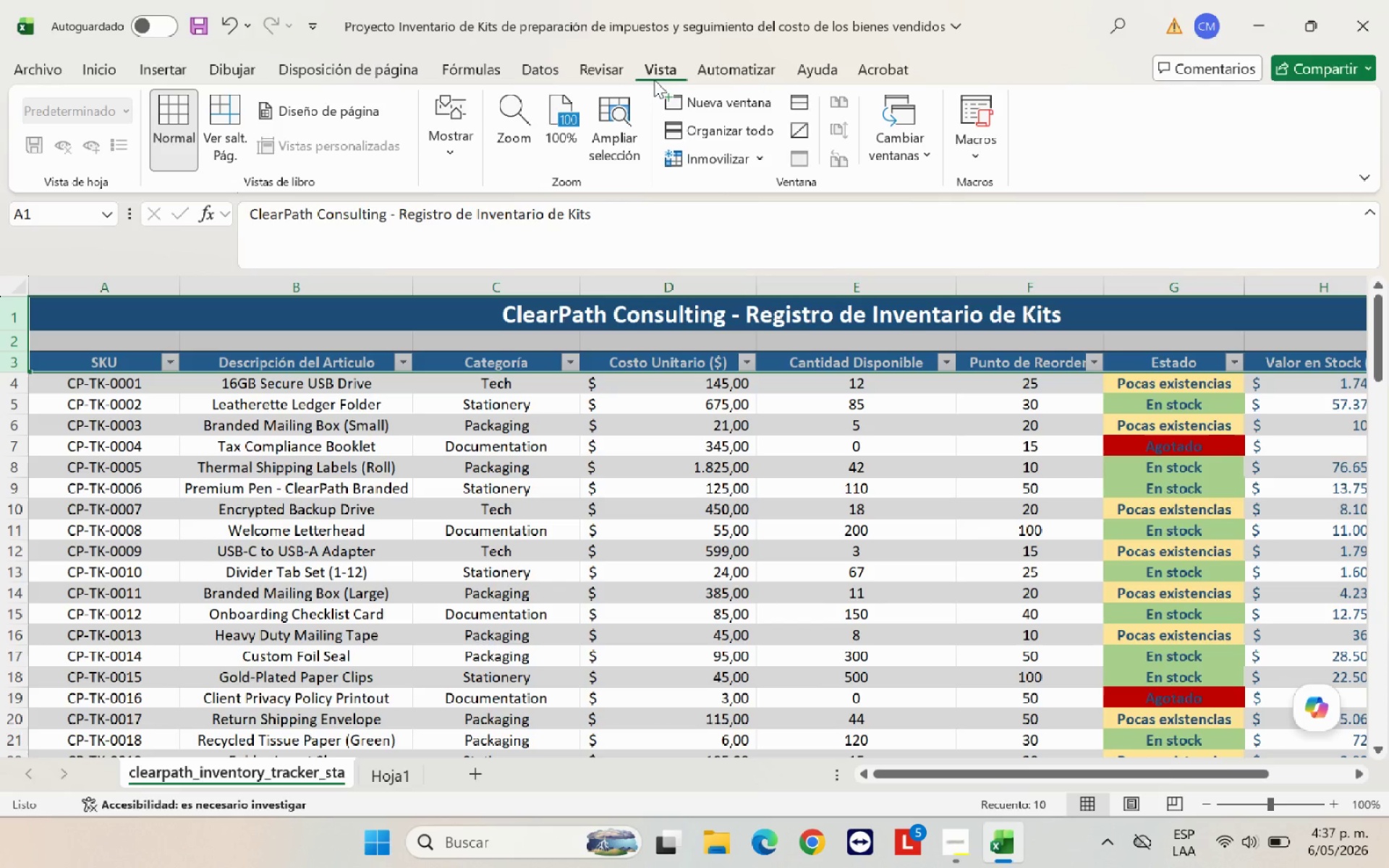 
left_click([689, 160])
 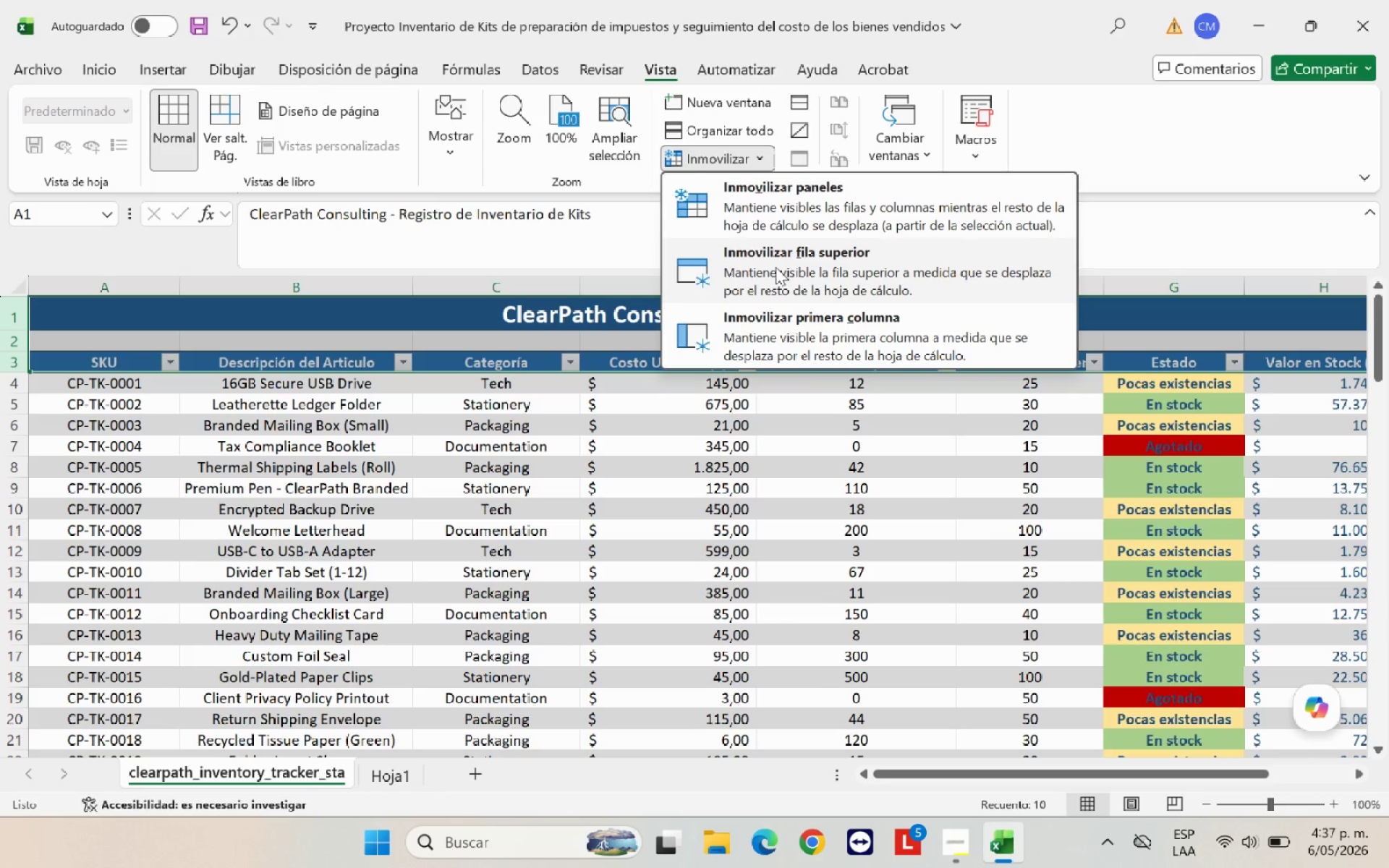 
left_click([776, 267])
 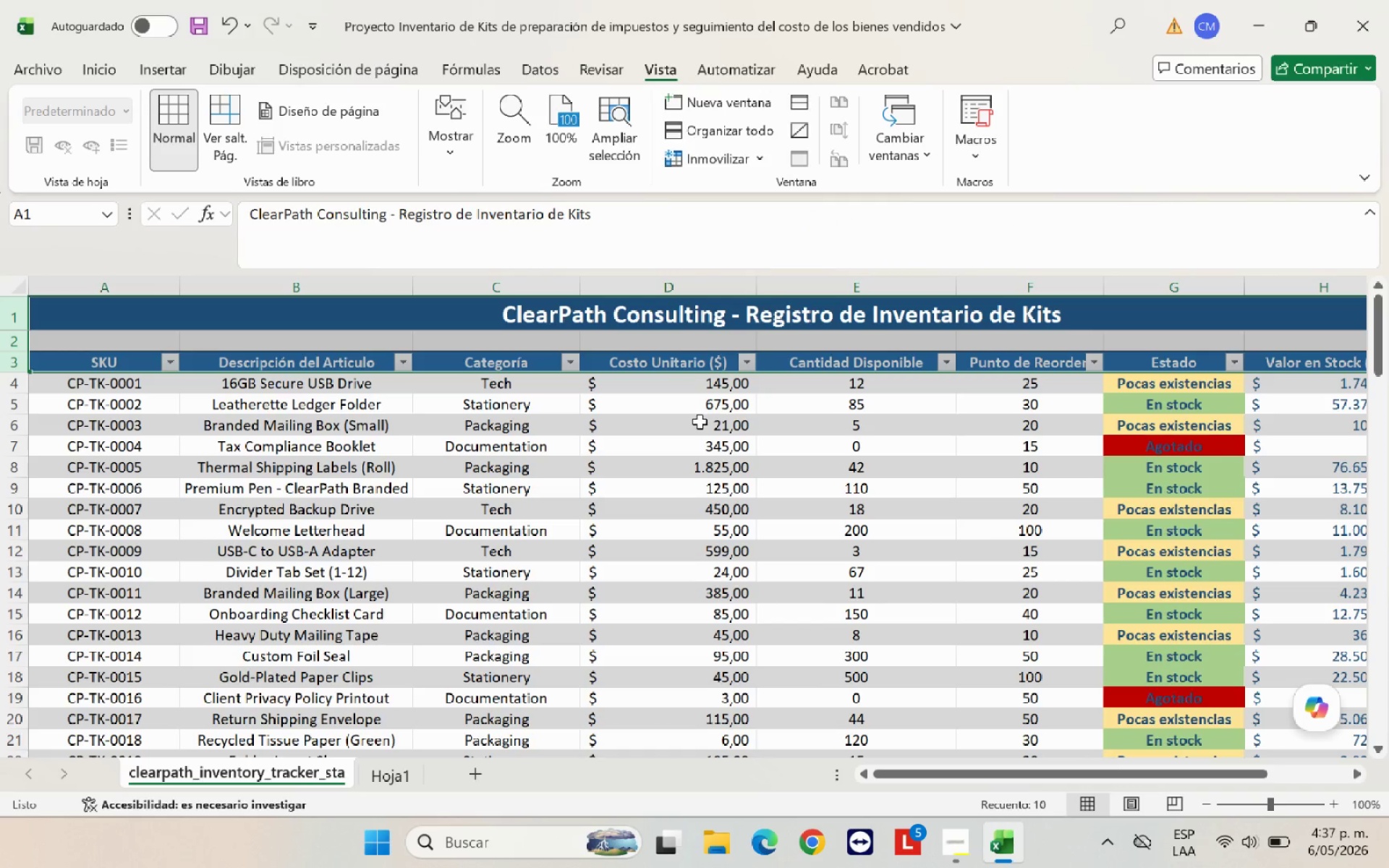 
scroll: coordinate [698, 423], scroll_direction: none, amount: 0.0
 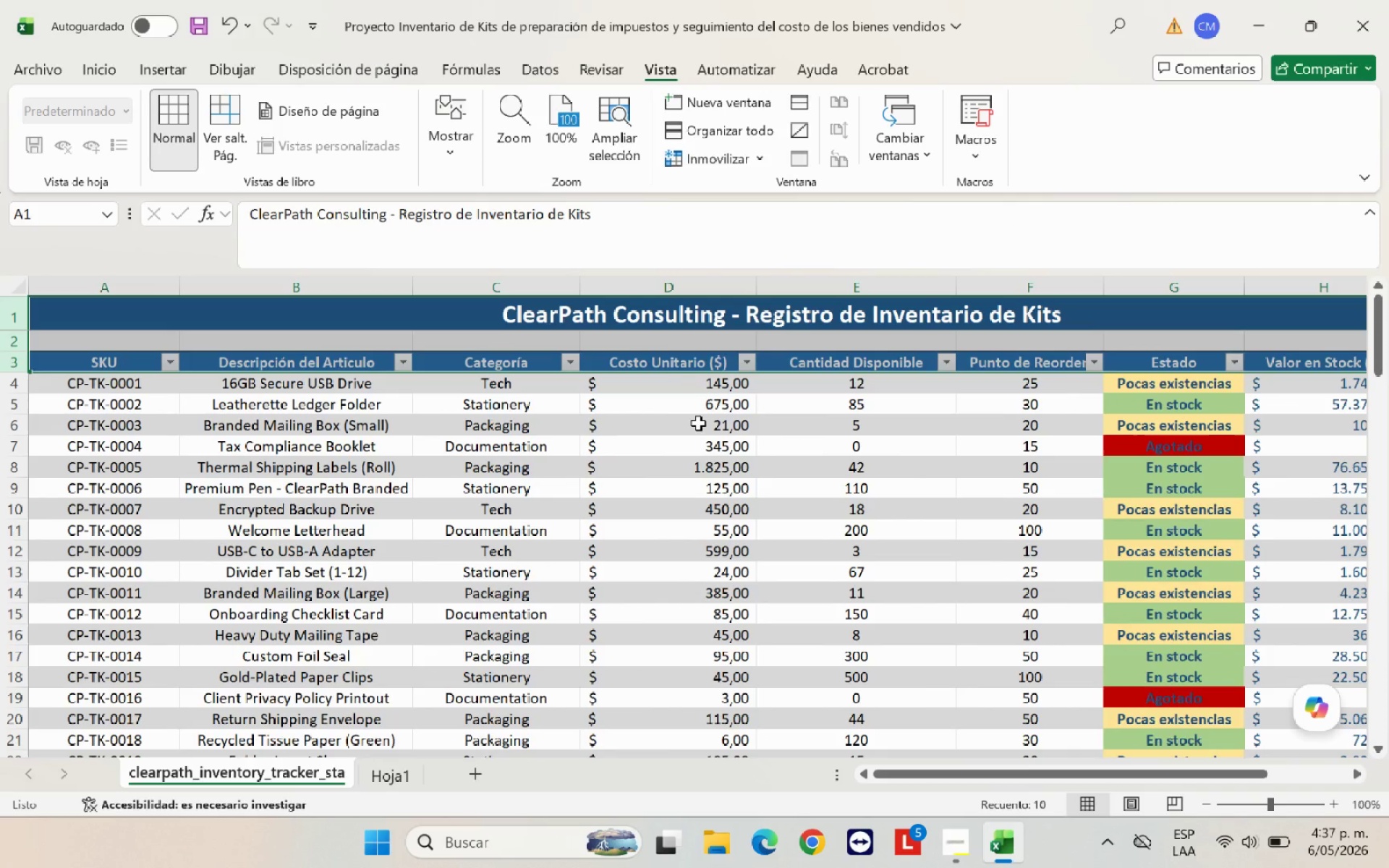 
scroll: coordinate [698, 423], scroll_direction: up, amount: 2.0
 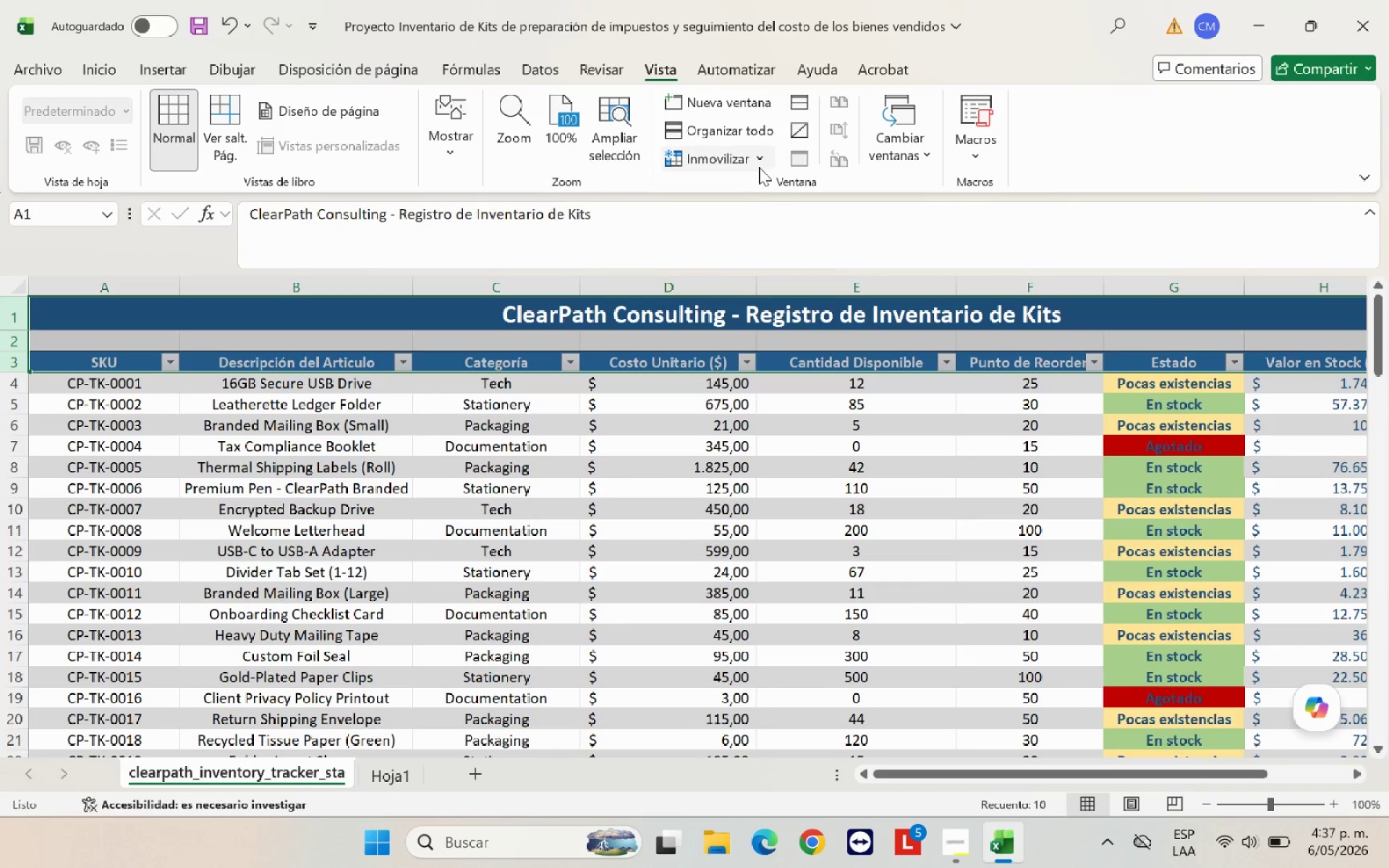 
left_click([766, 162])
 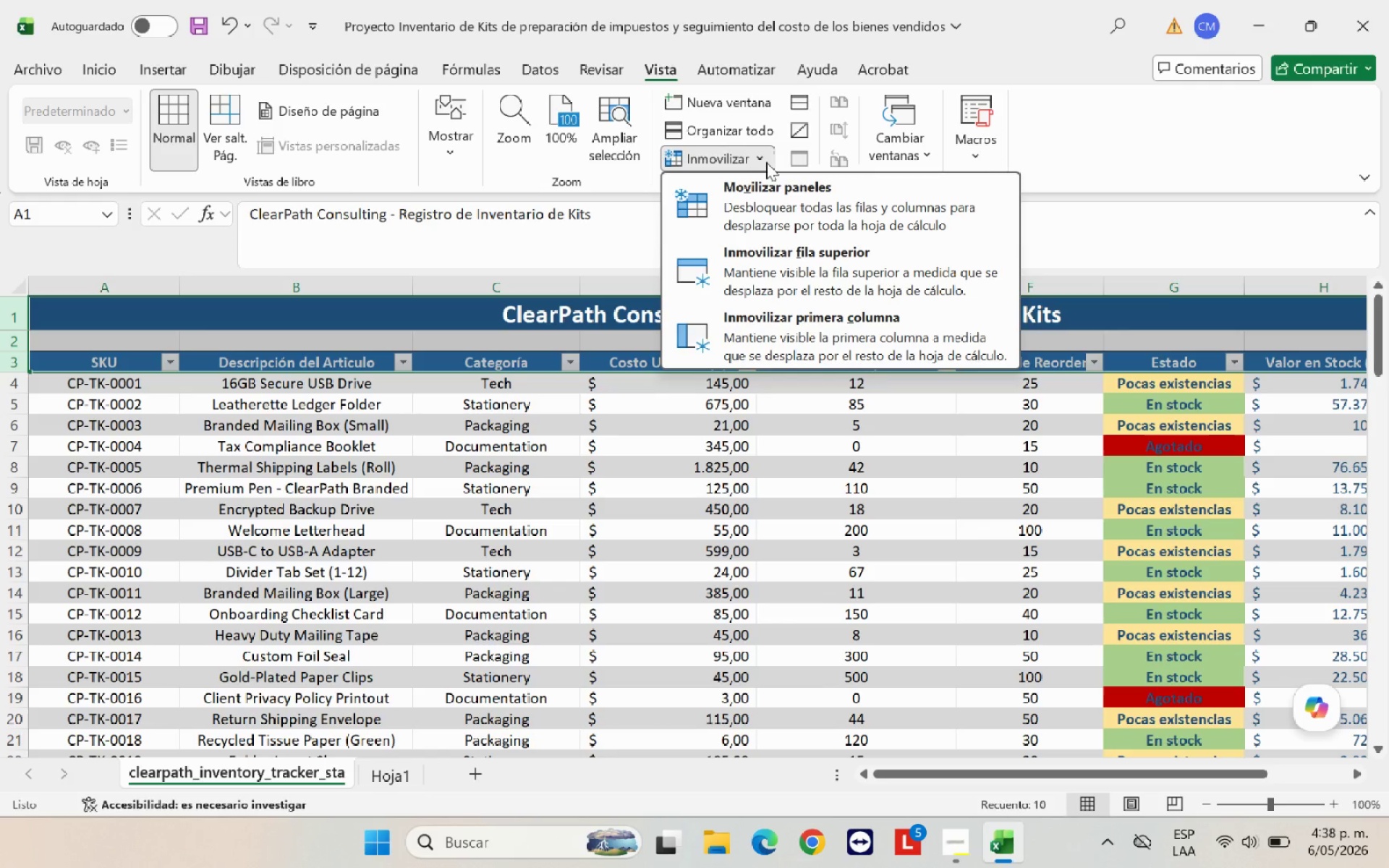 
wait(10.16)
 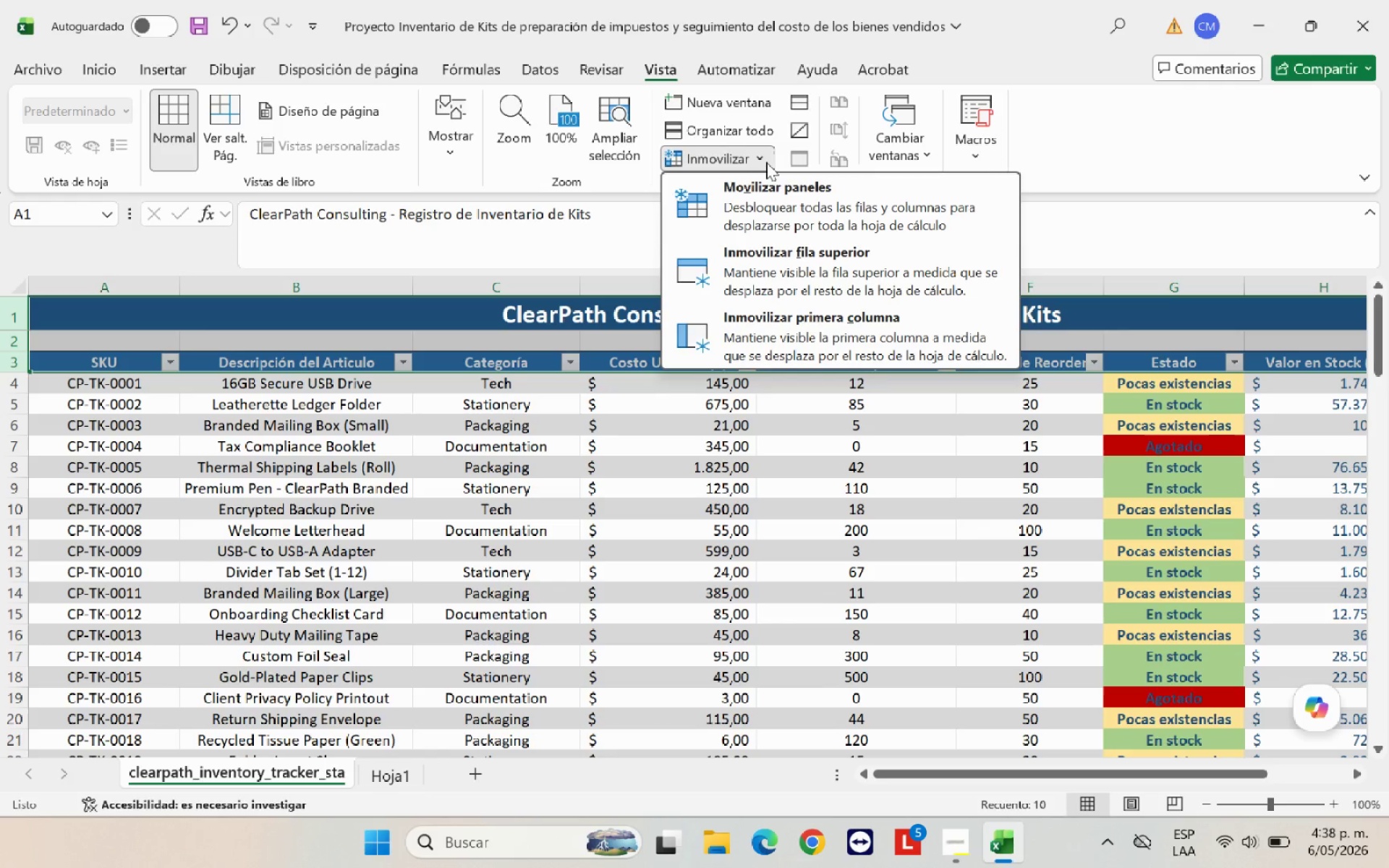 
left_click([758, 195])
 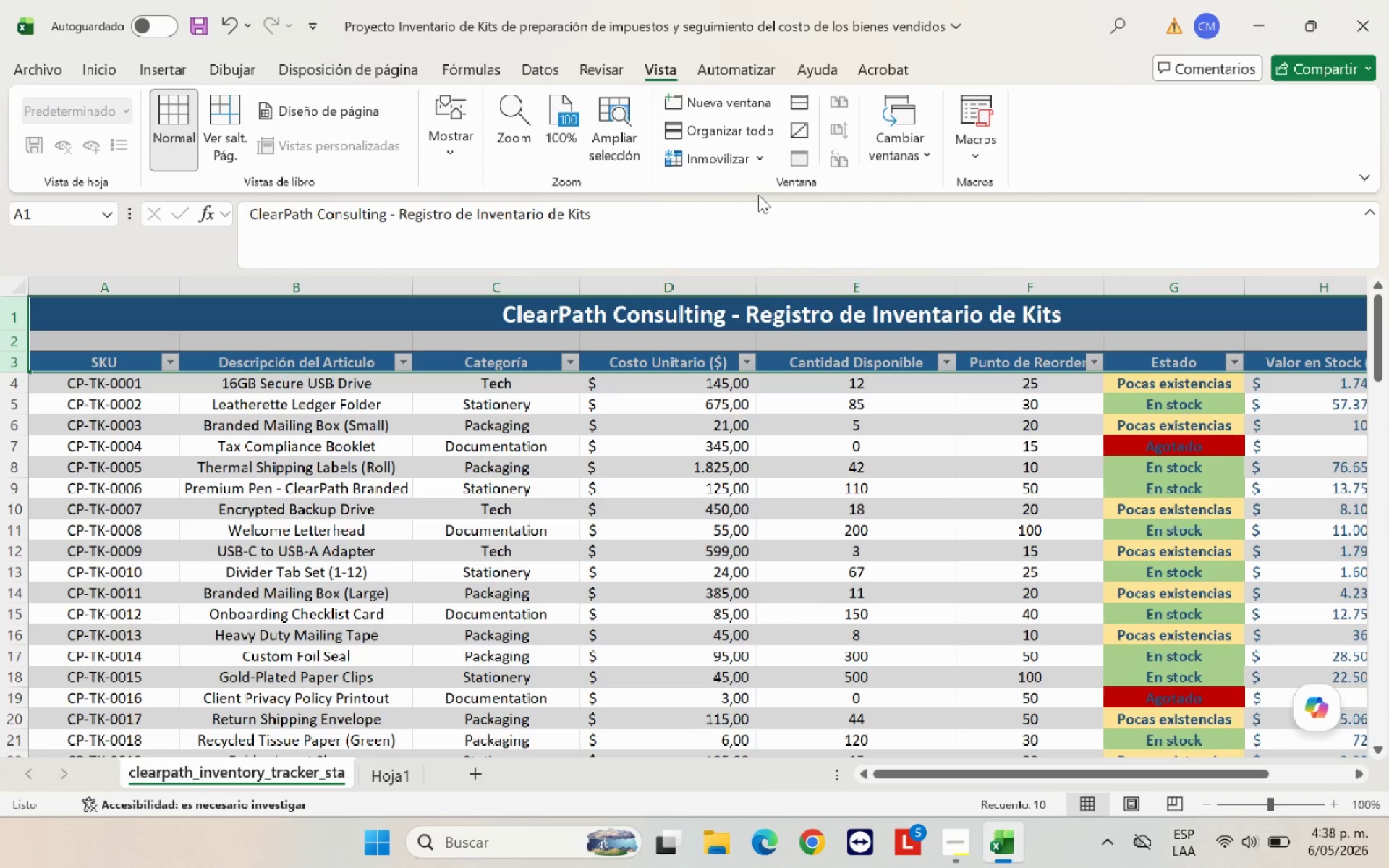 
scroll: coordinate [731, 425], scroll_direction: up, amount: 4.0
 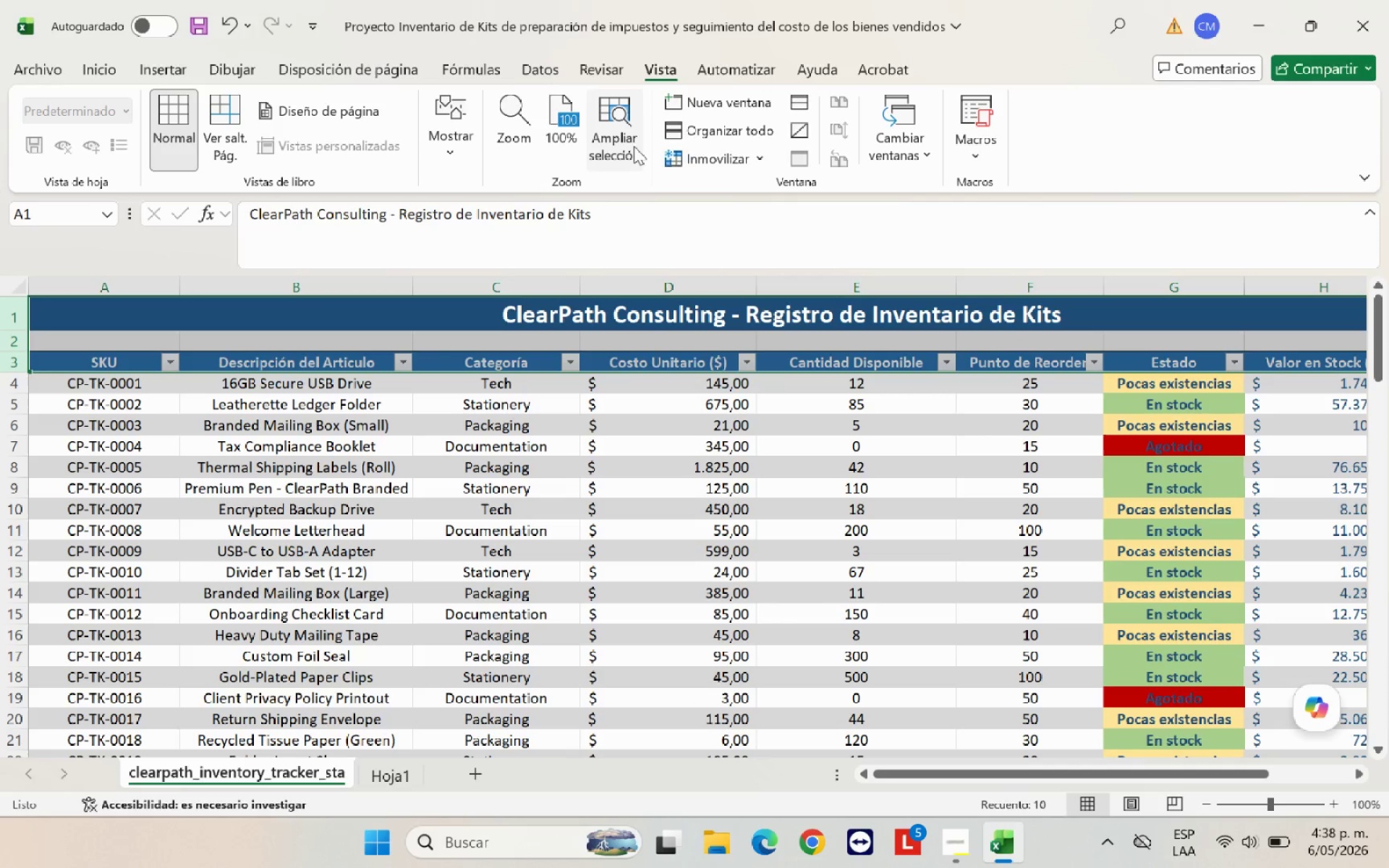 
left_click([692, 156])
 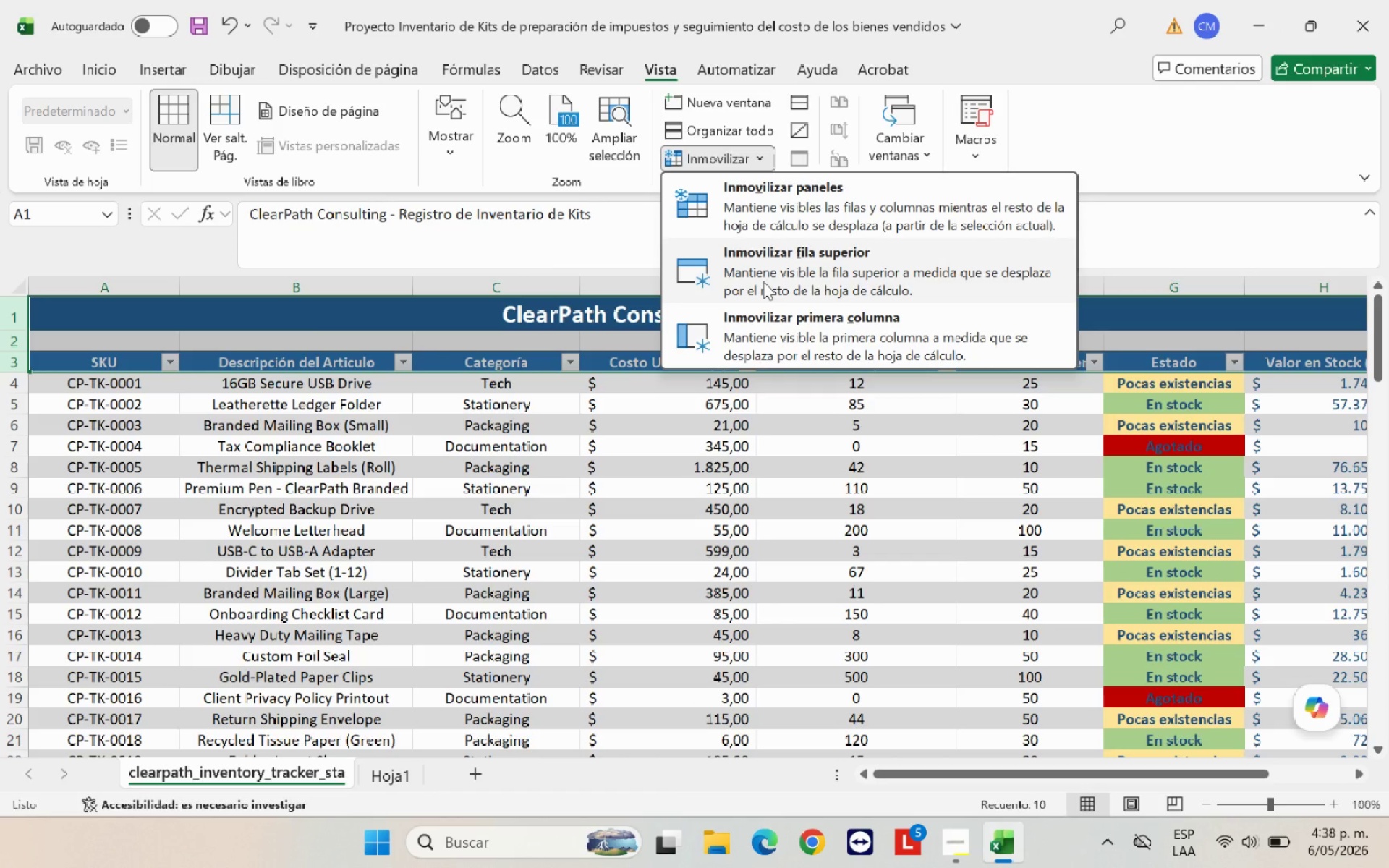 
left_click([763, 281])
 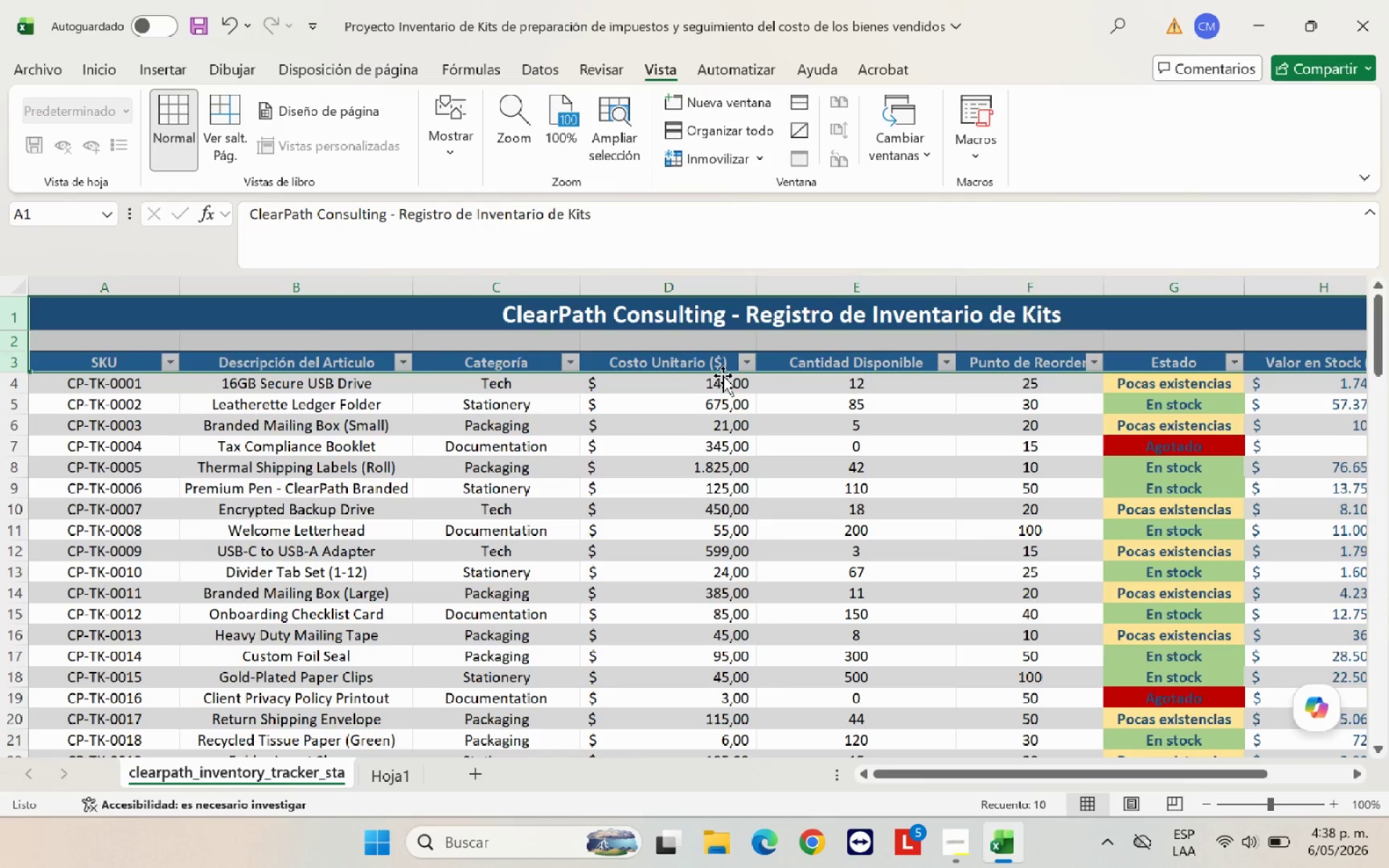 
scroll: coordinate [722, 376], scroll_direction: up, amount: 3.0
 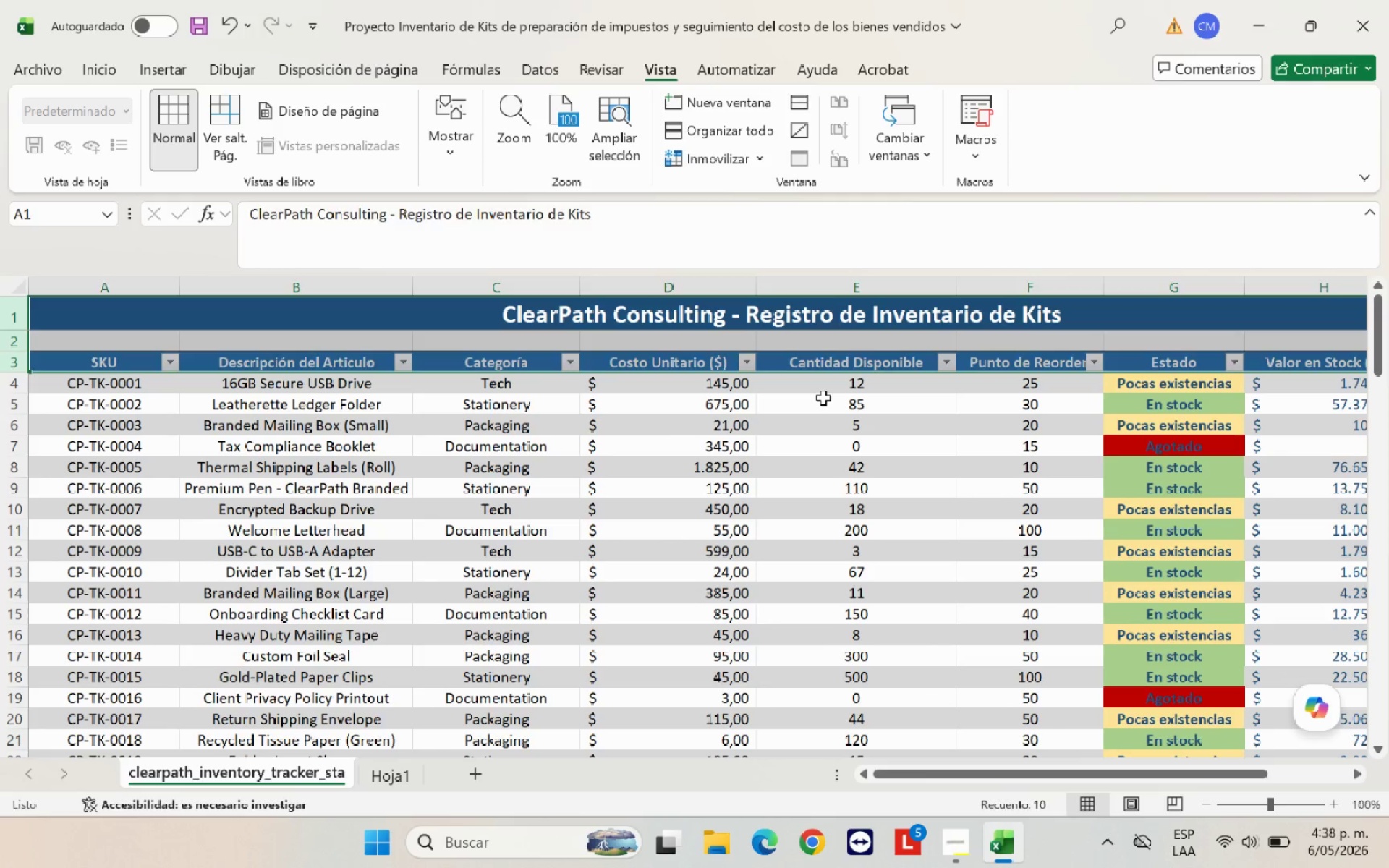 
left_click([823, 398])
 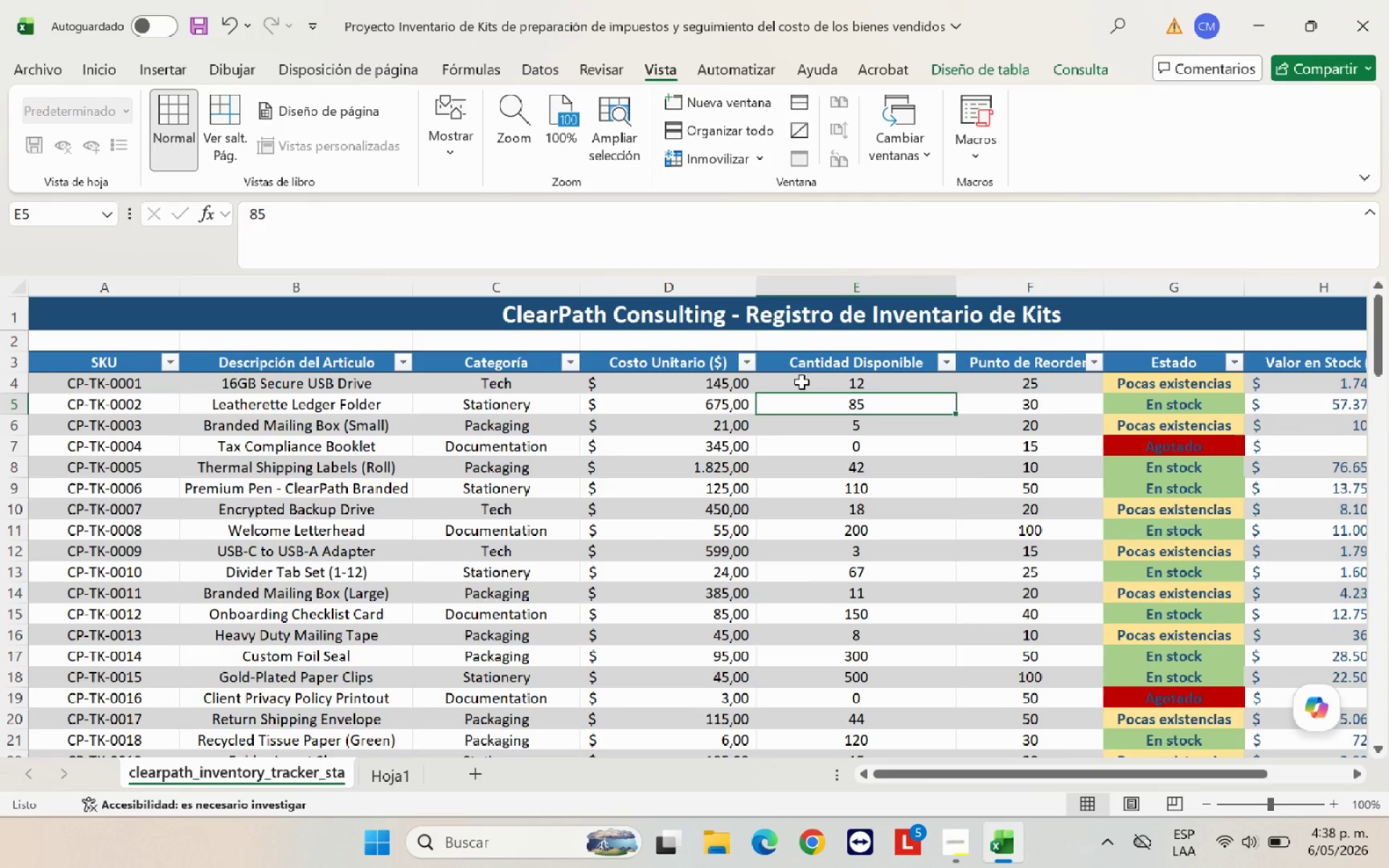 
scroll: coordinate [587, 458], scroll_direction: up, amount: 11.0
 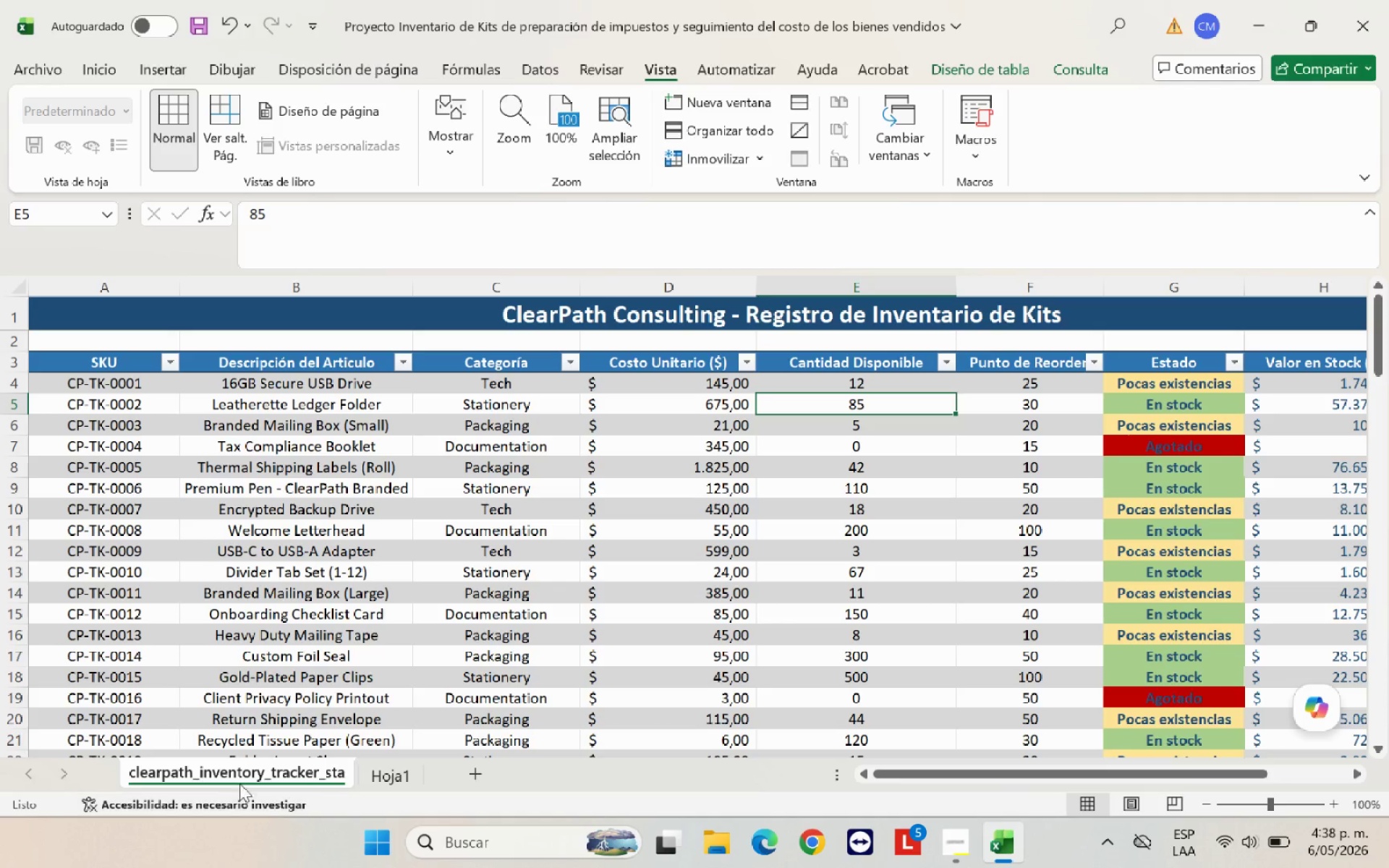 
double_click([249, 769])
 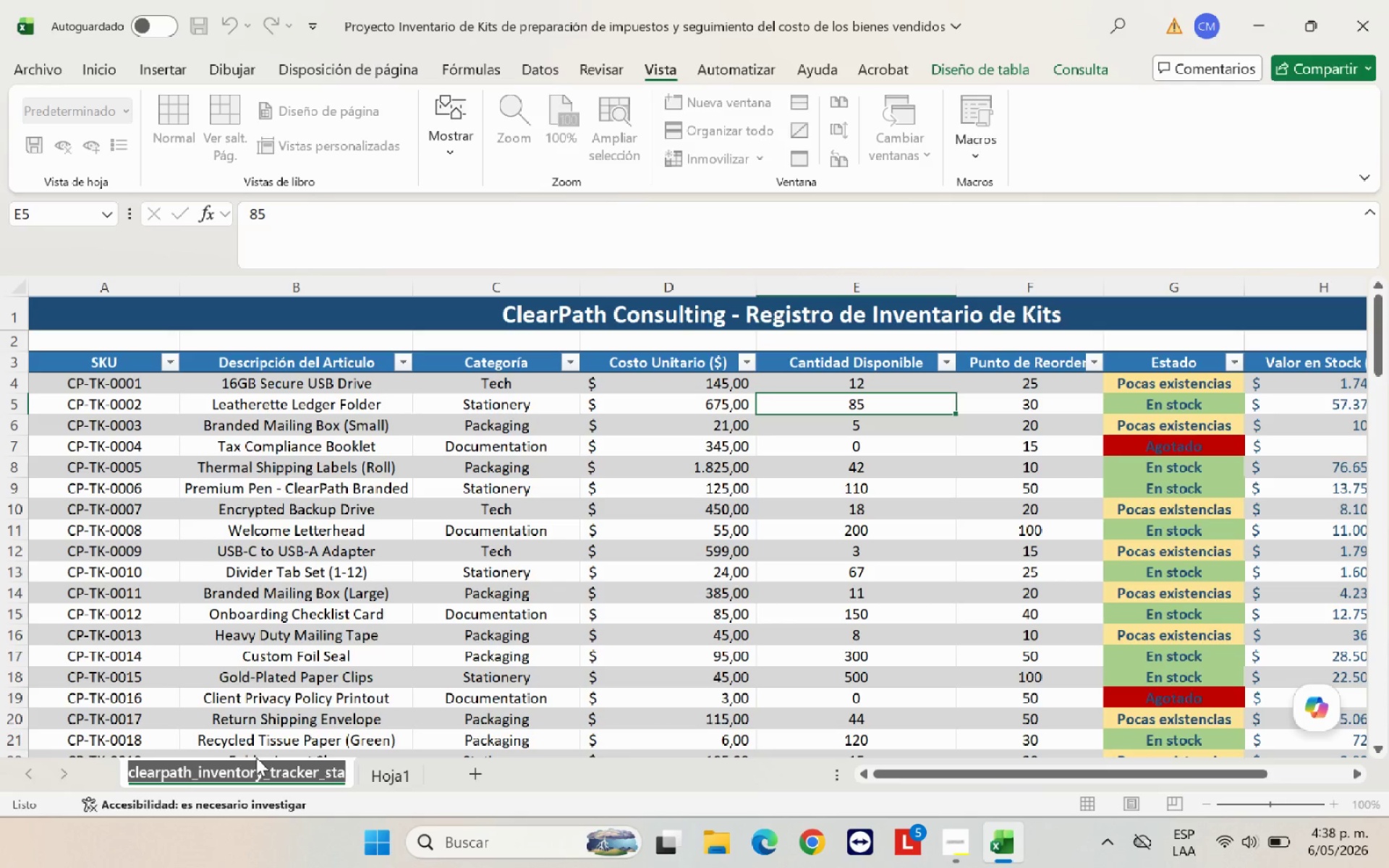 
key(Backspace)
type(Inventario)
 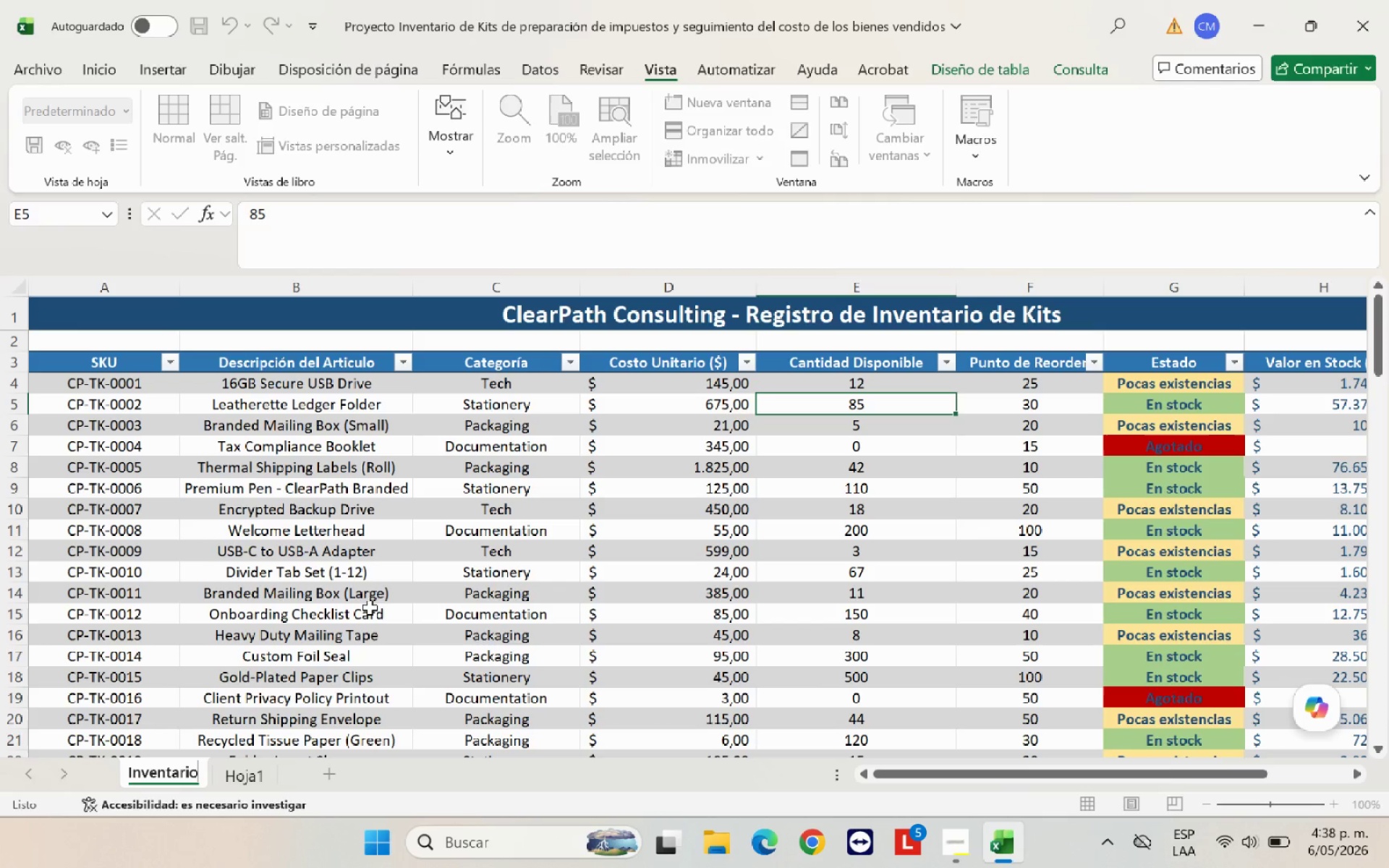 
scroll: coordinate [372, 606], scroll_direction: up, amount: 4.0
 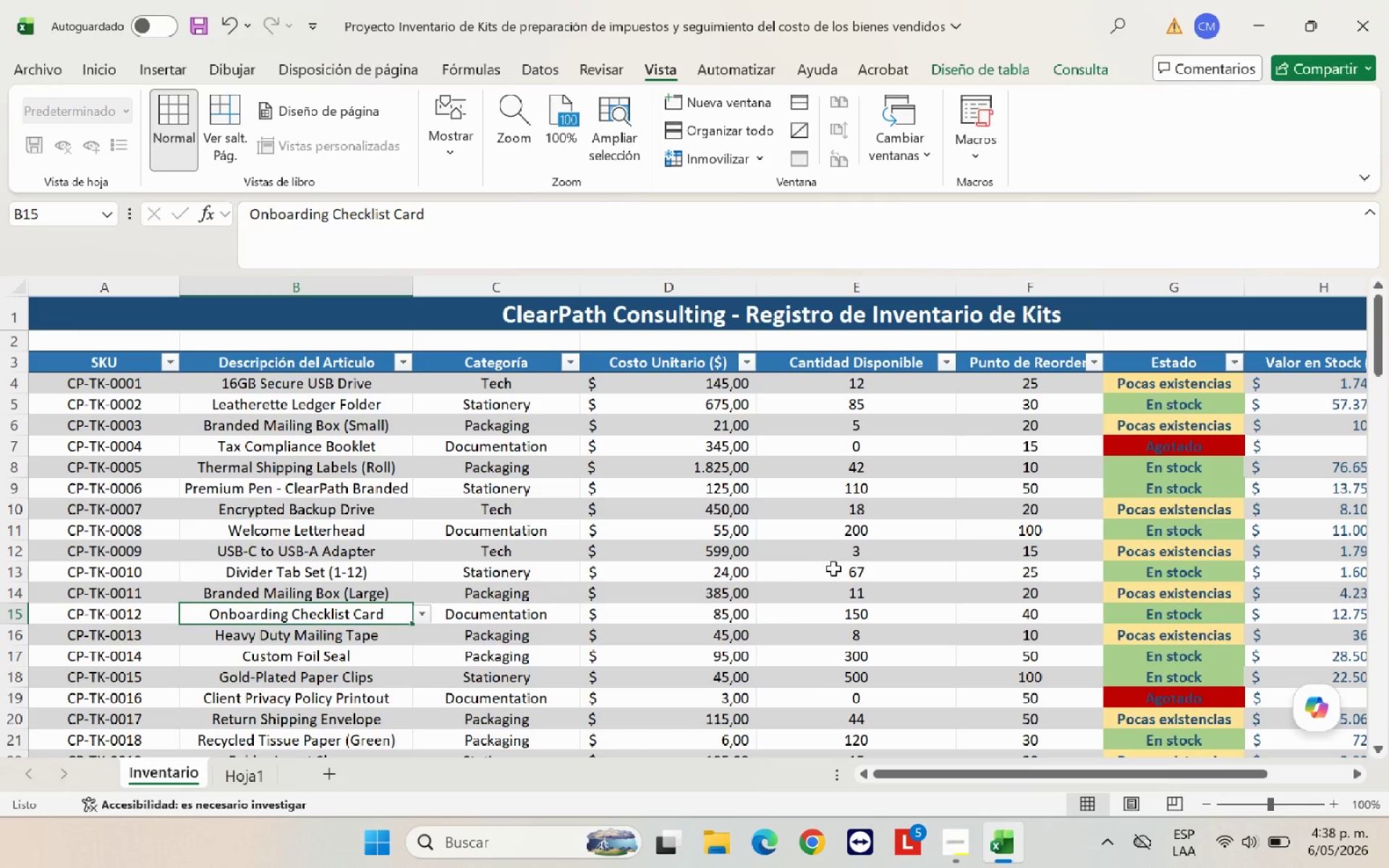 
left_click([838, 565])
 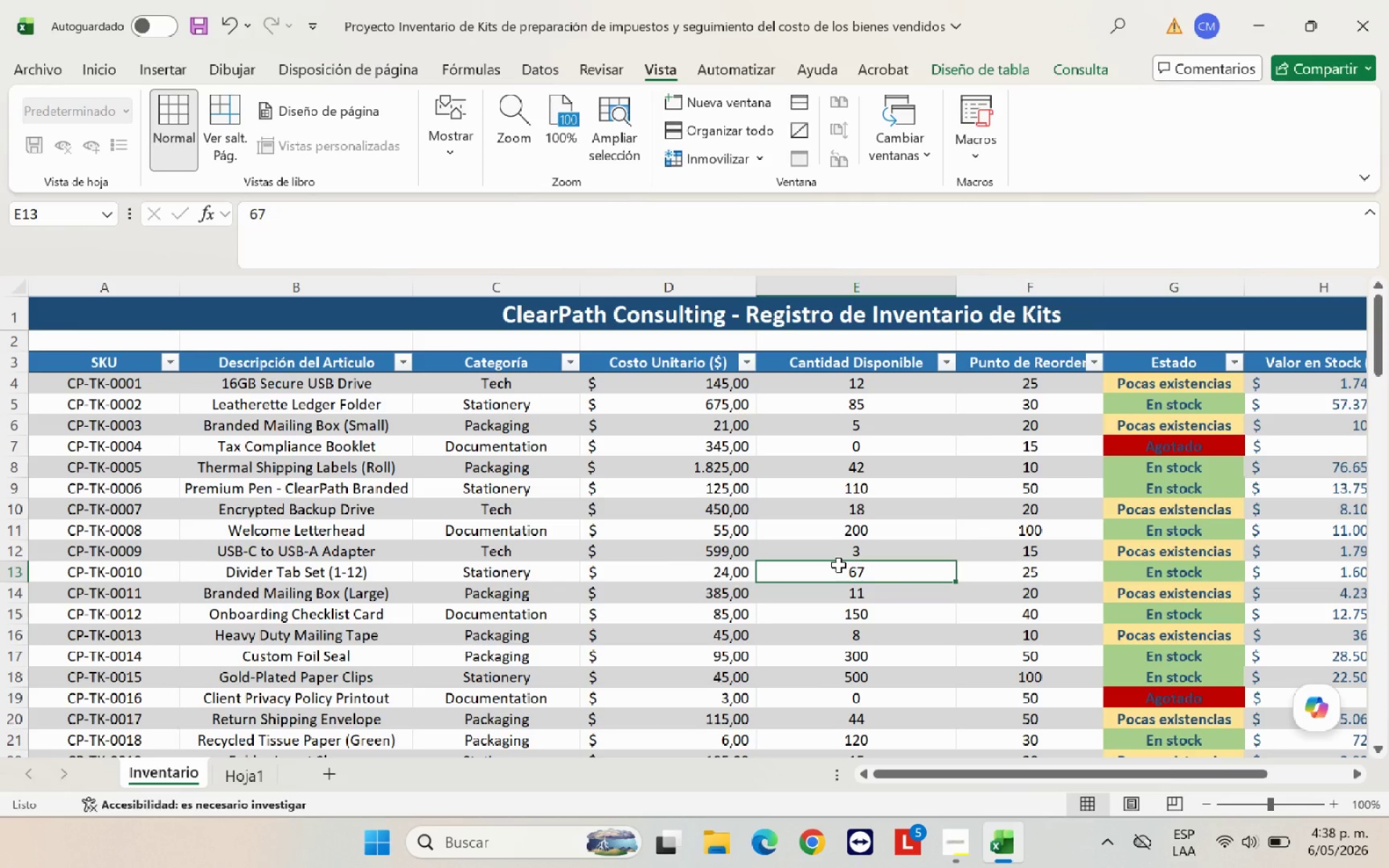 
scroll: coordinate [838, 565], scroll_direction: up, amount: 4.0
 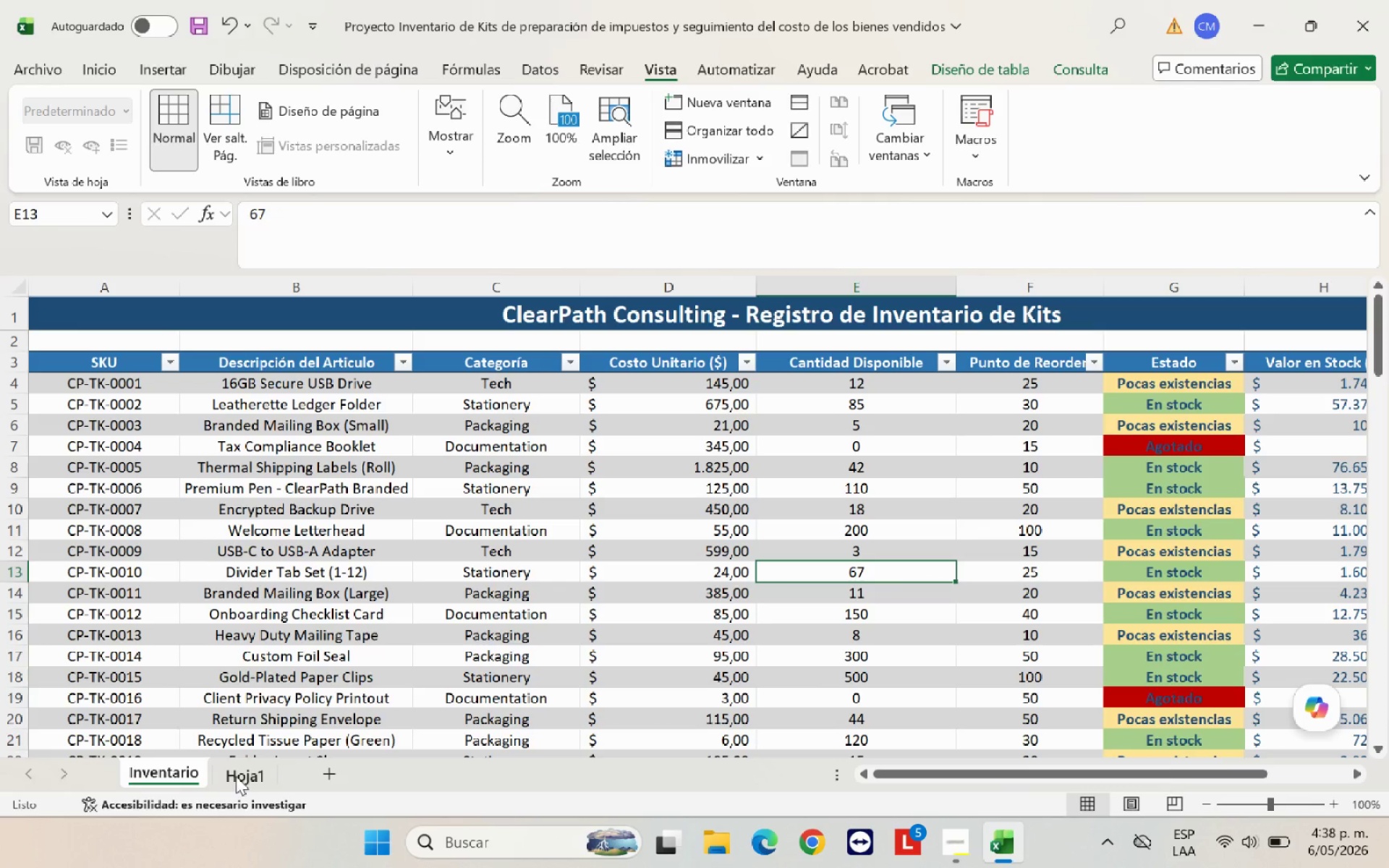 
left_click([240, 776])
 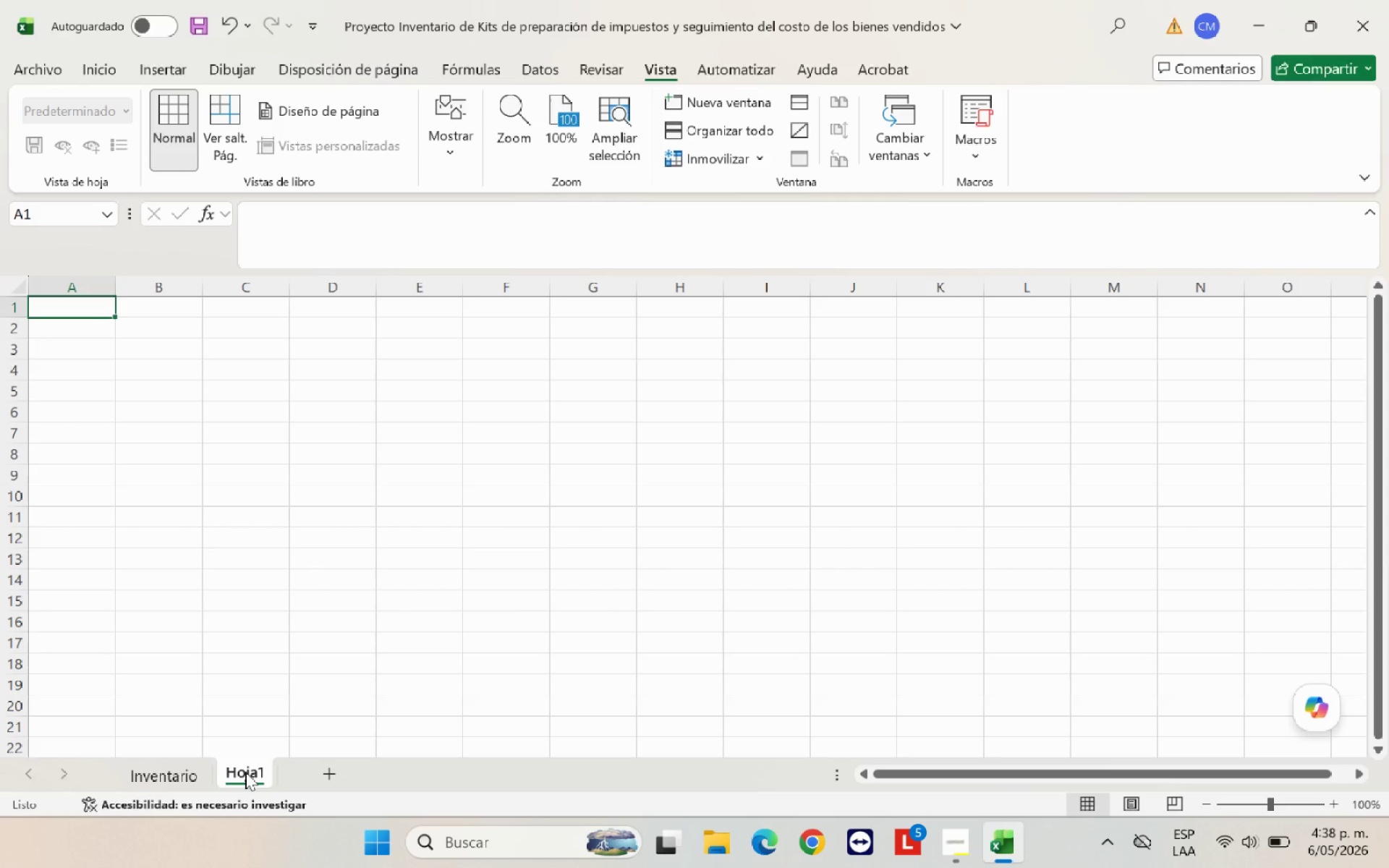 
left_click([174, 783])
 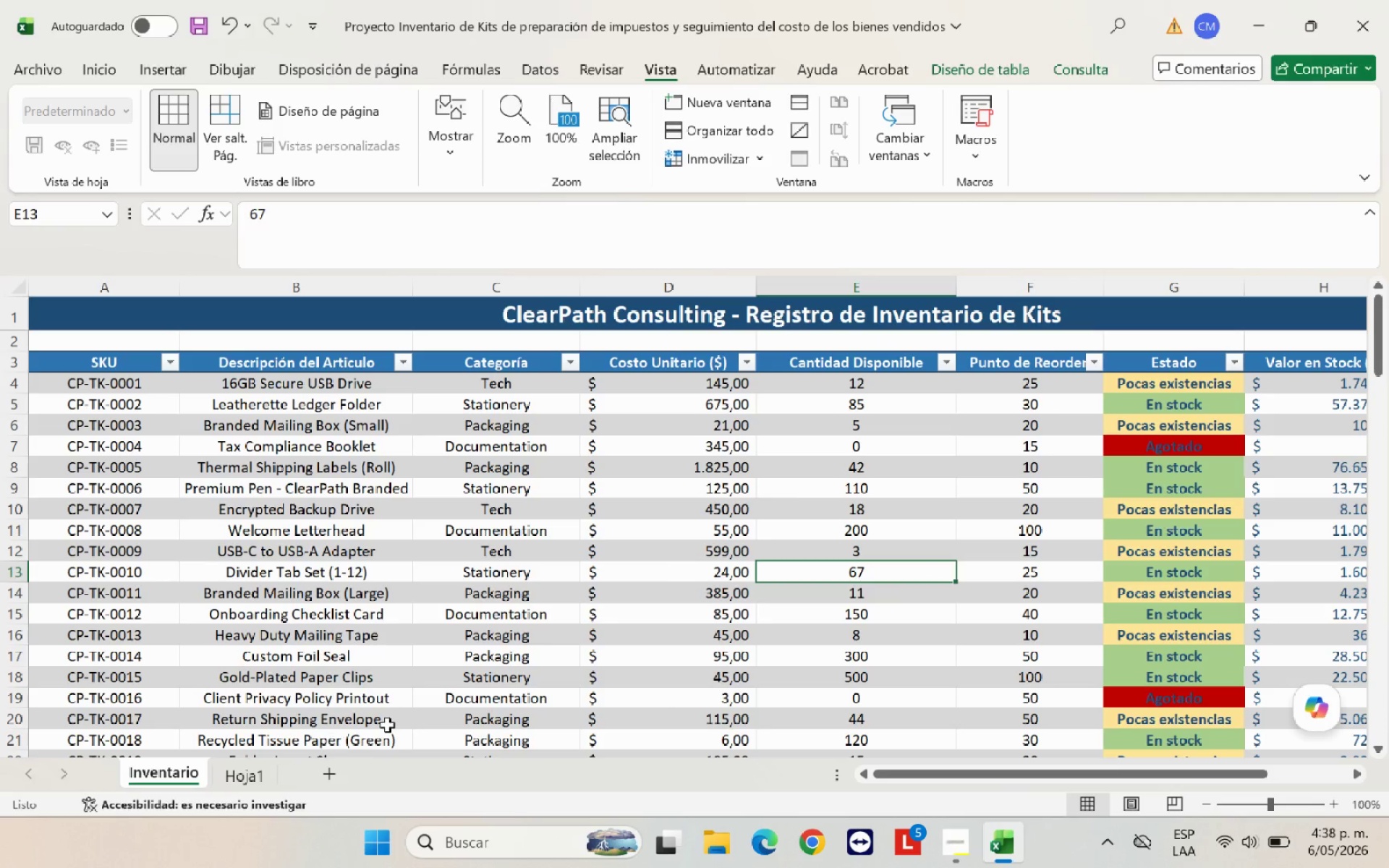 
scroll: coordinate [399, 704], scroll_direction: up, amount: 6.0
 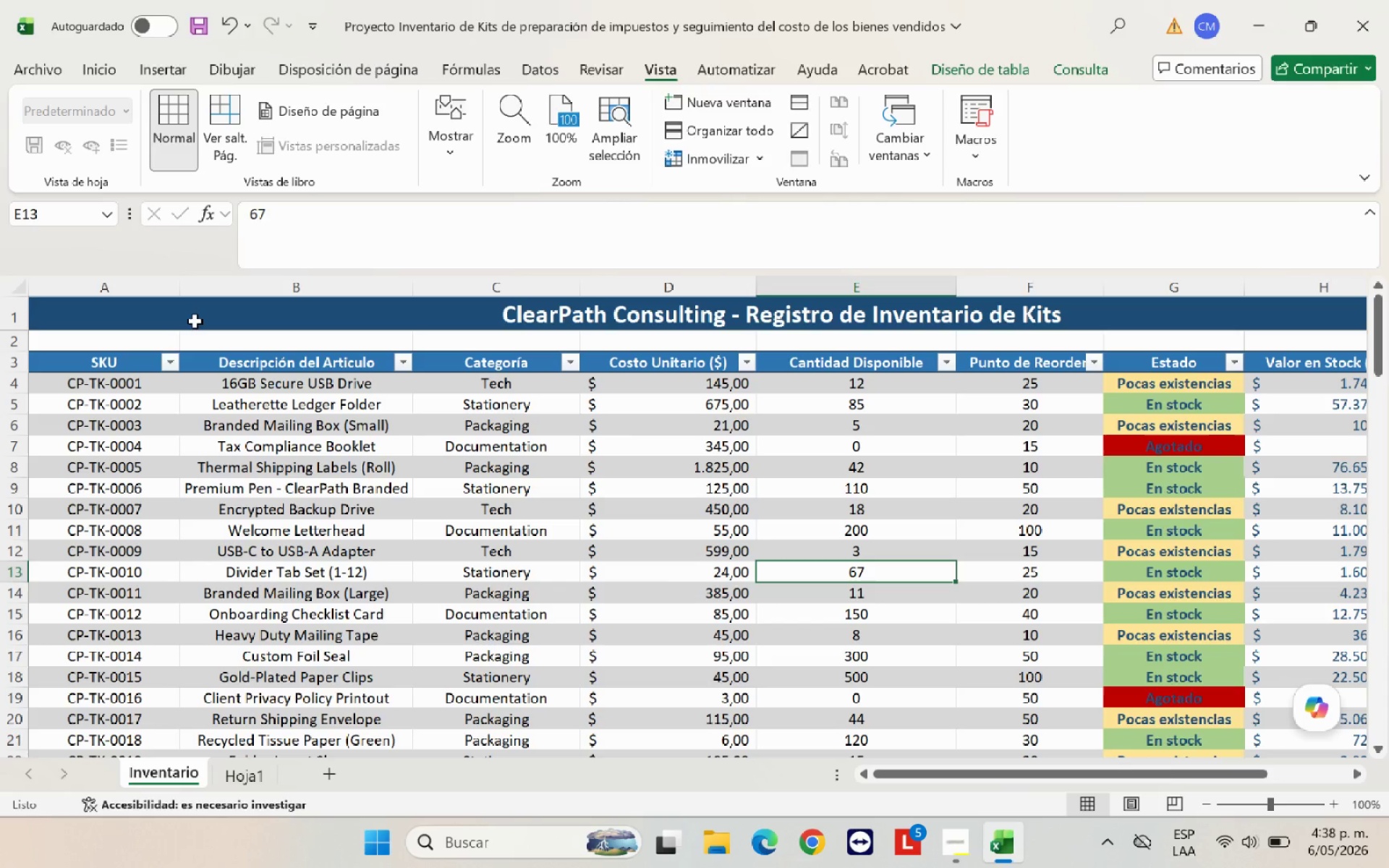 
left_click_drag(start_coordinate=[196, 320], to_coordinate=[959, 648])
 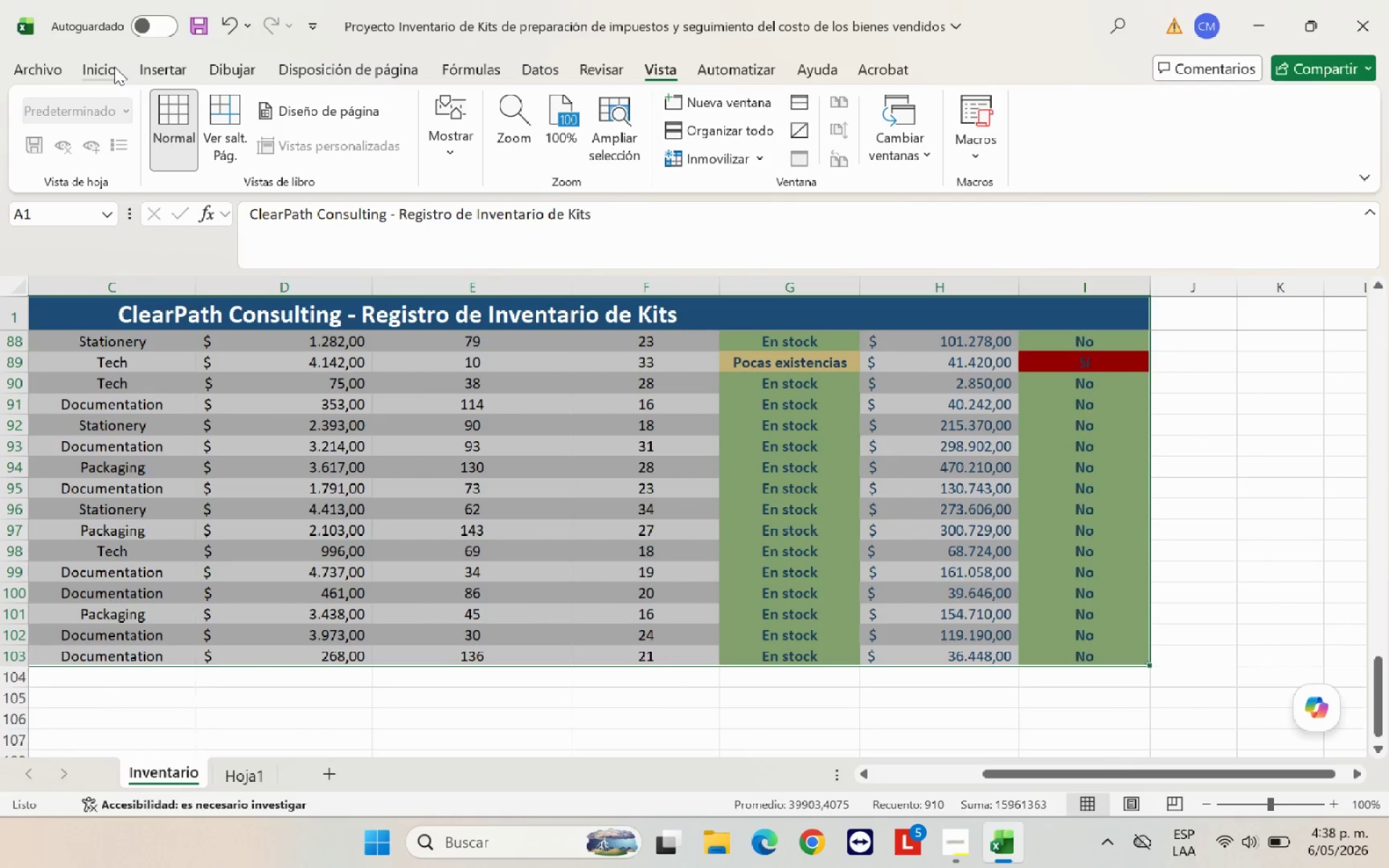 
left_click([114, 67])
 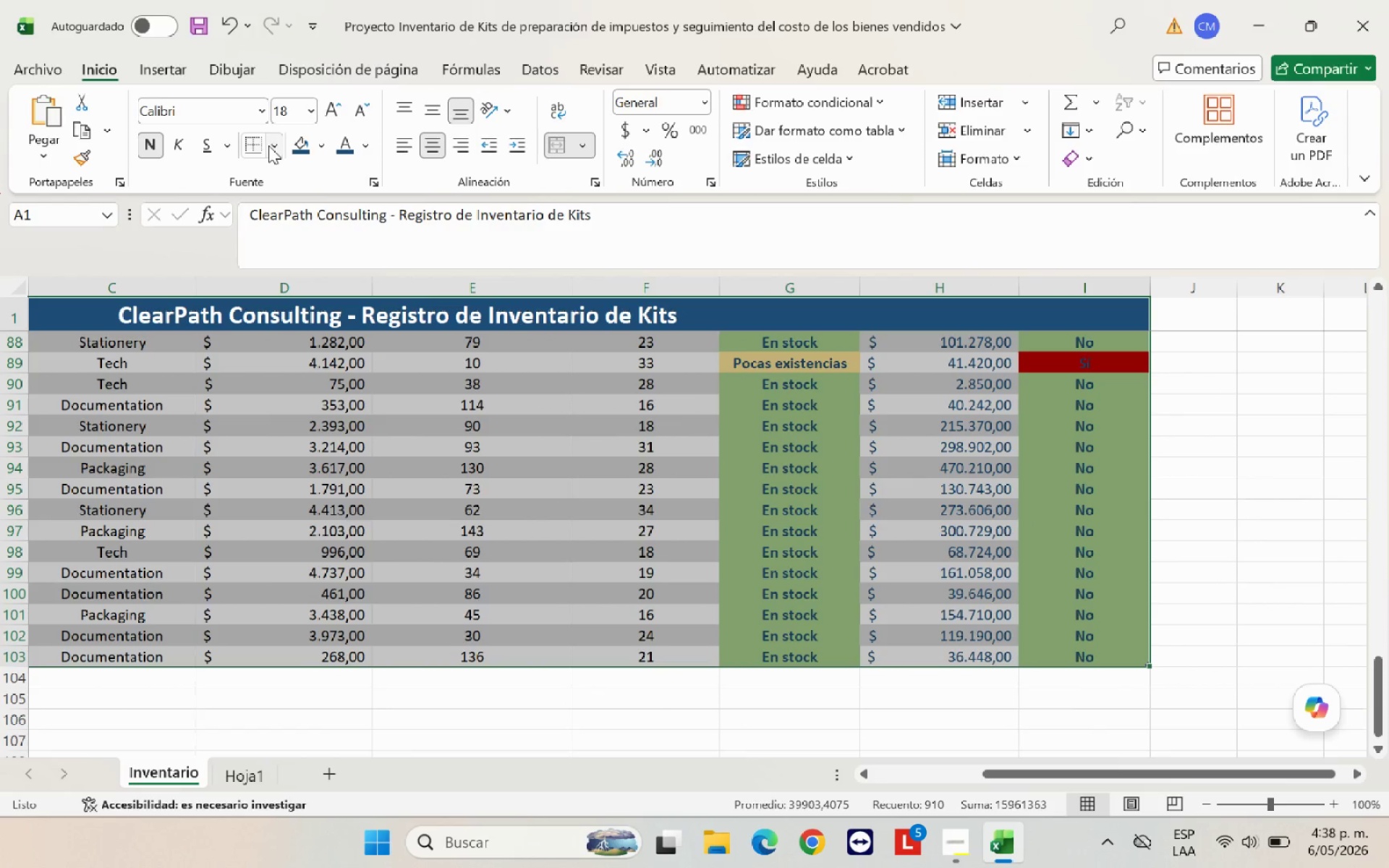 
left_click([270, 145])
 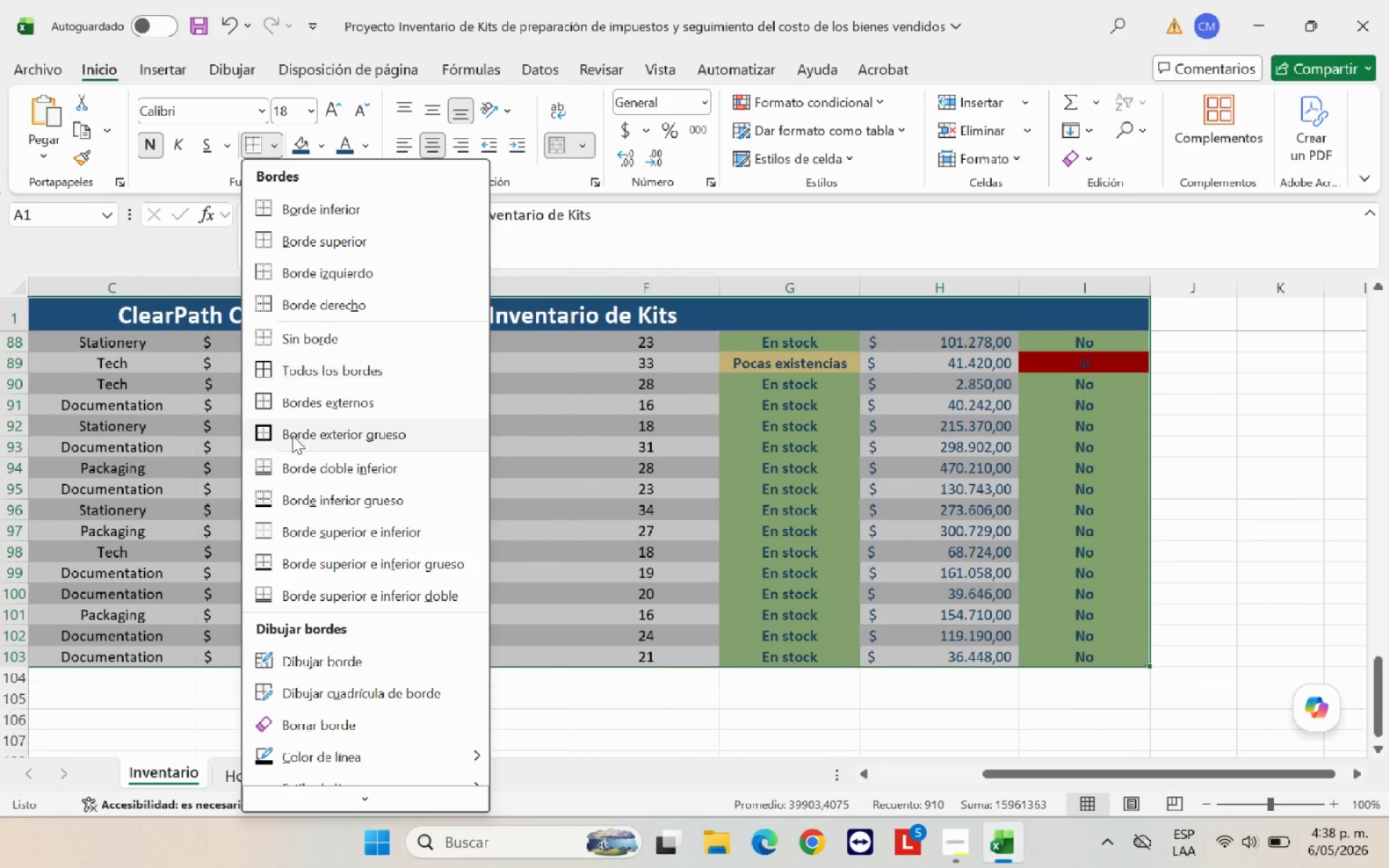 
left_click([294, 436])
 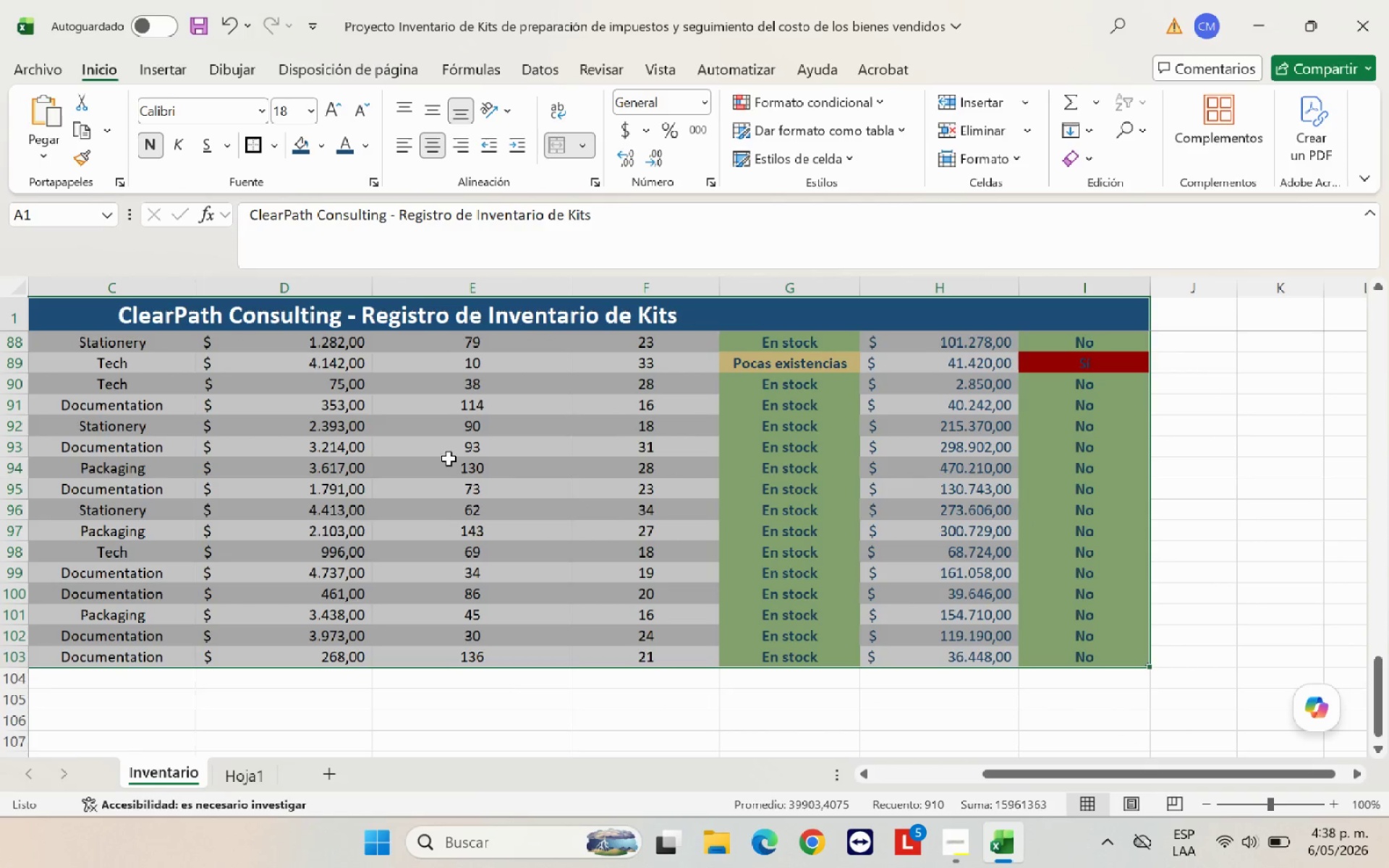 
scroll: coordinate [671, 546], scroll_direction: up, amount: 38.0
 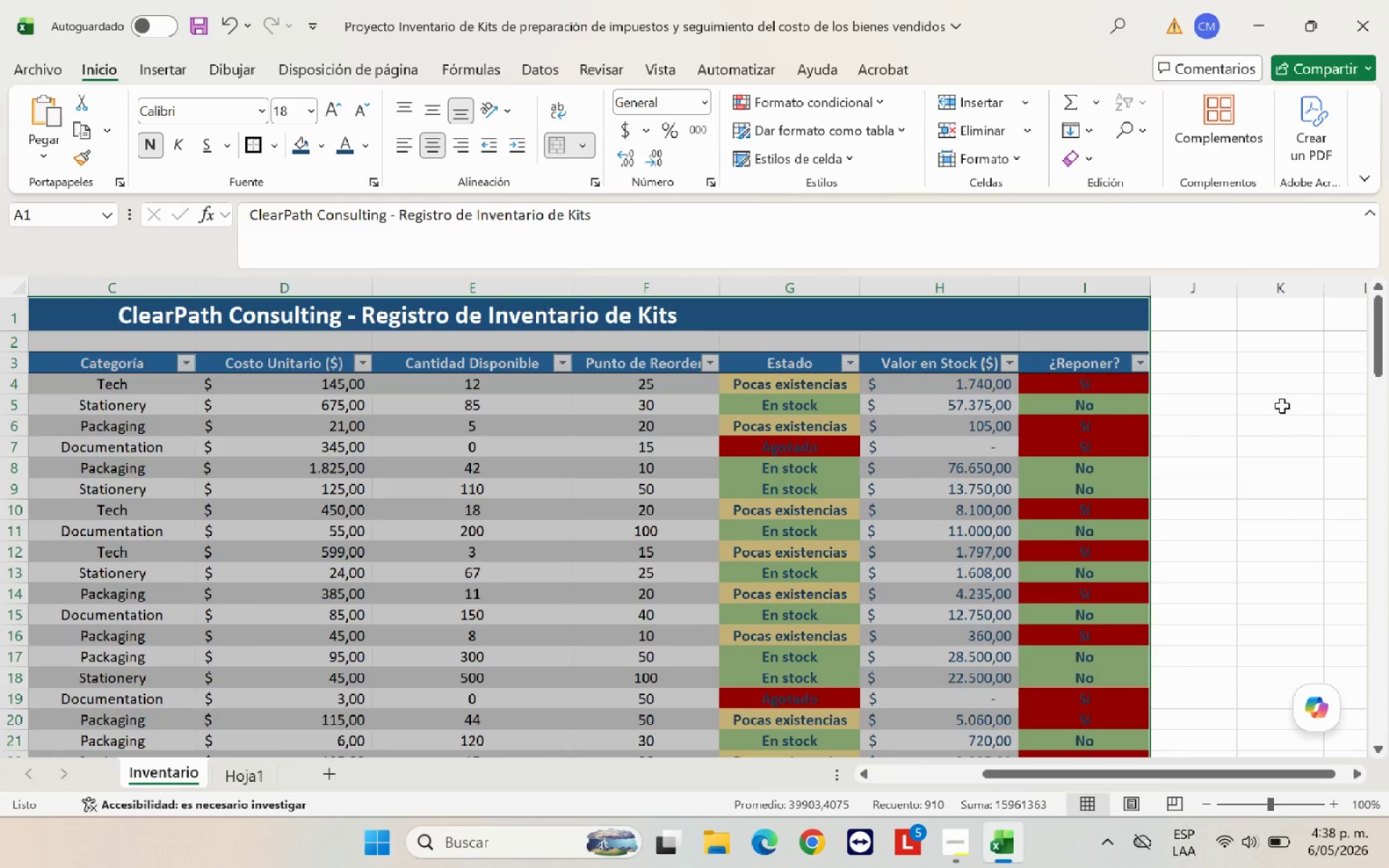 
left_click([1281, 409])
 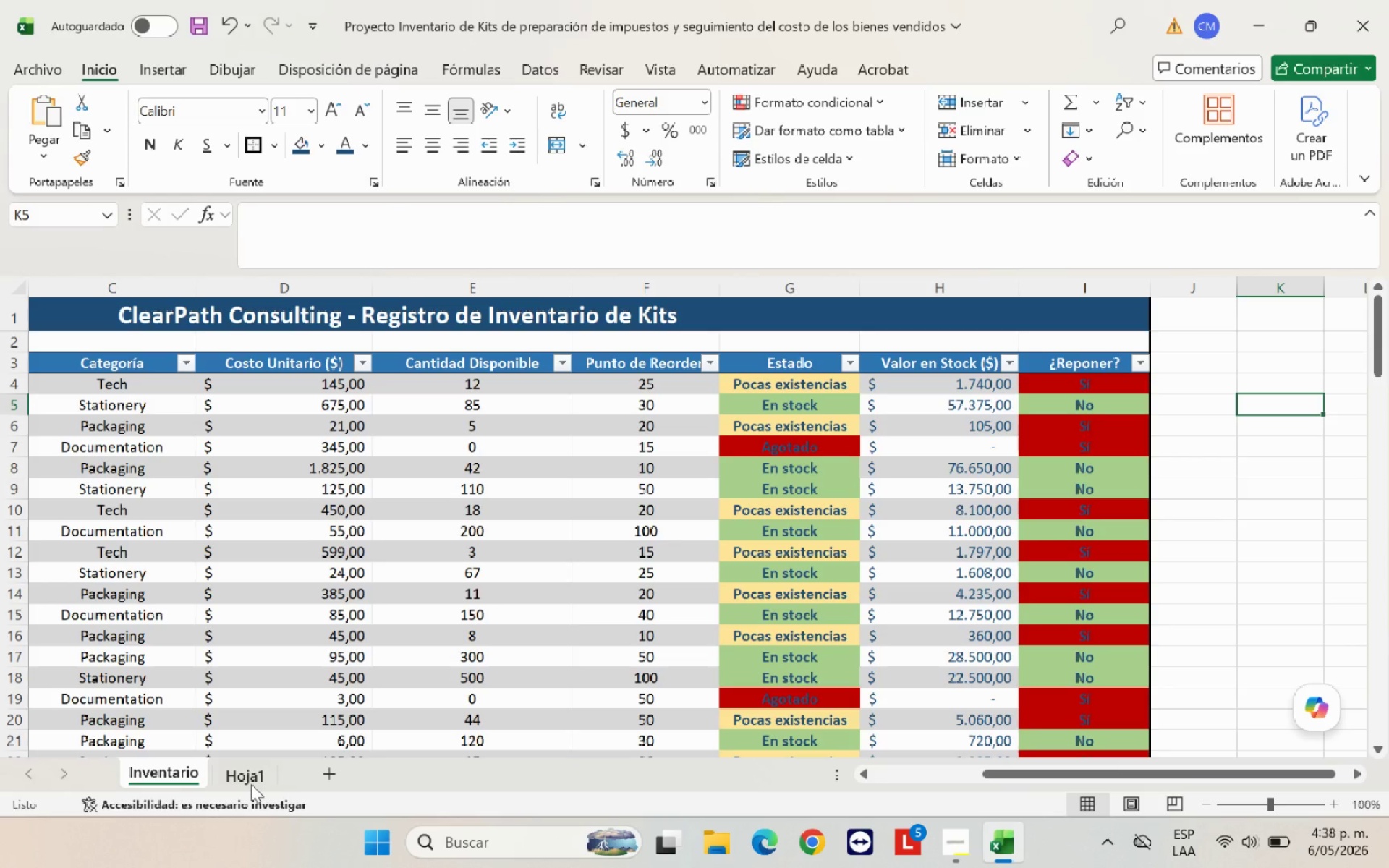 
left_click([251, 784])
 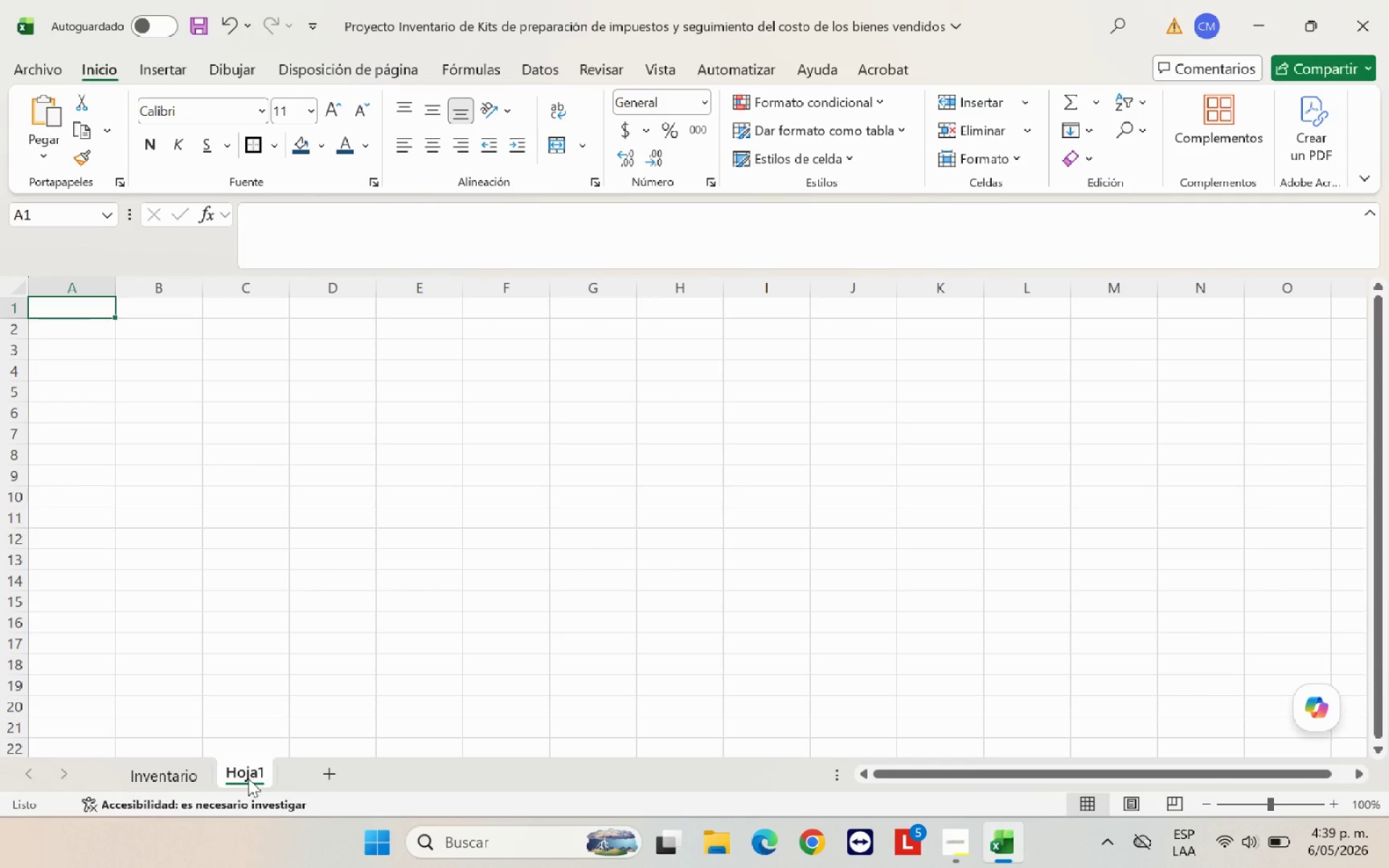 
double_click([248, 778])
 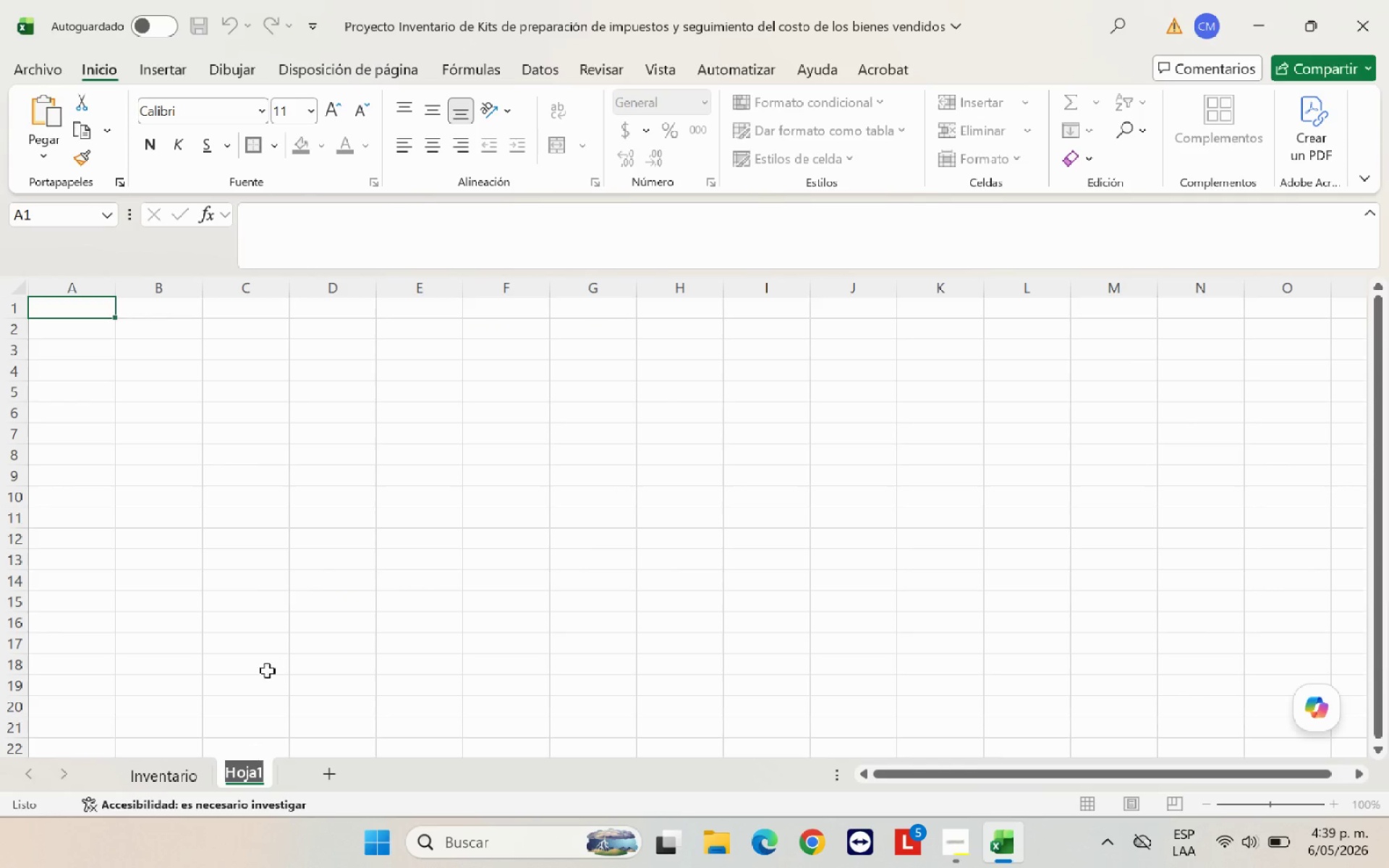 
left_click_drag(start_coordinate=[276, 574], to_coordinate=[276, 570])
 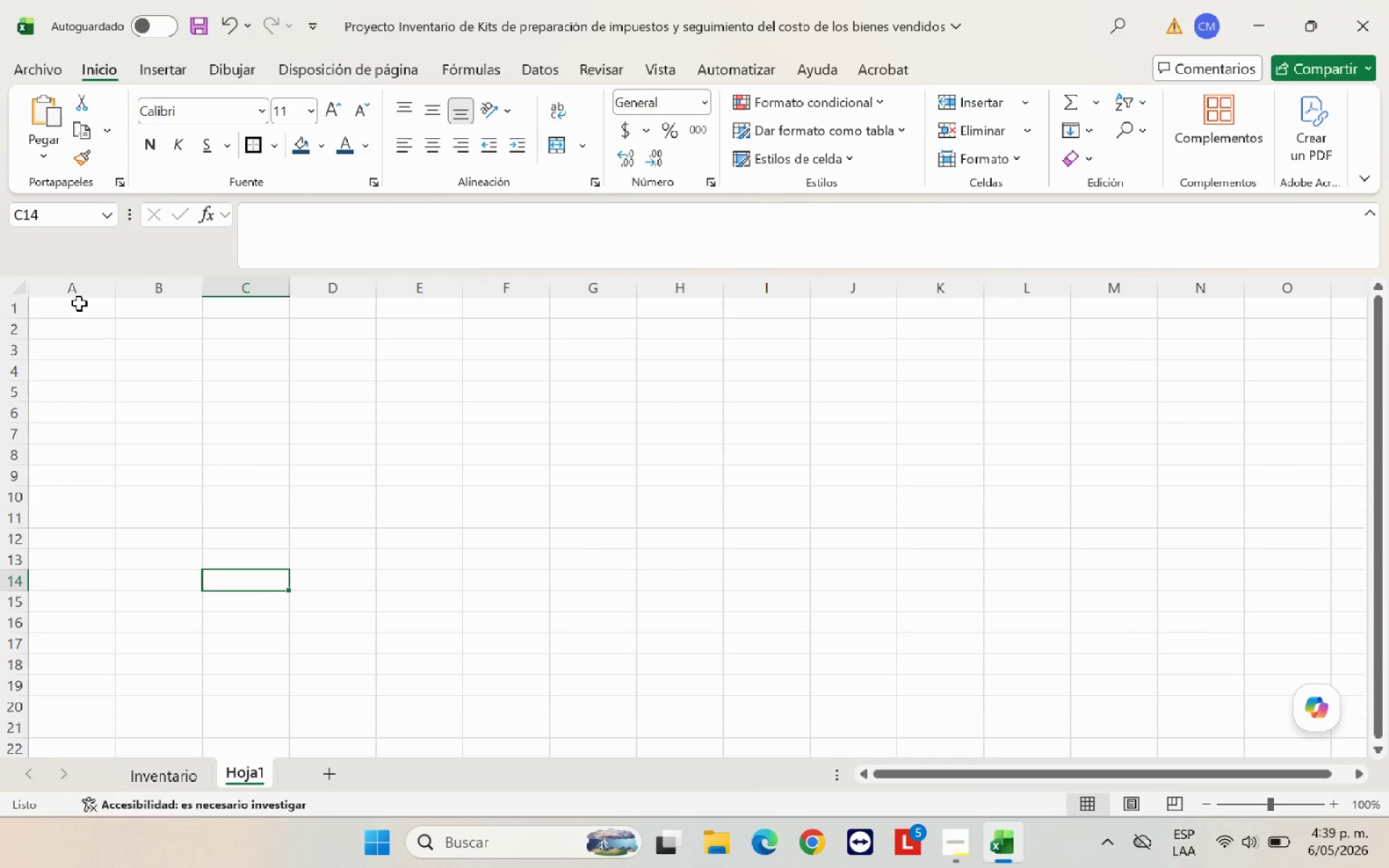 
left_click([82, 307])
 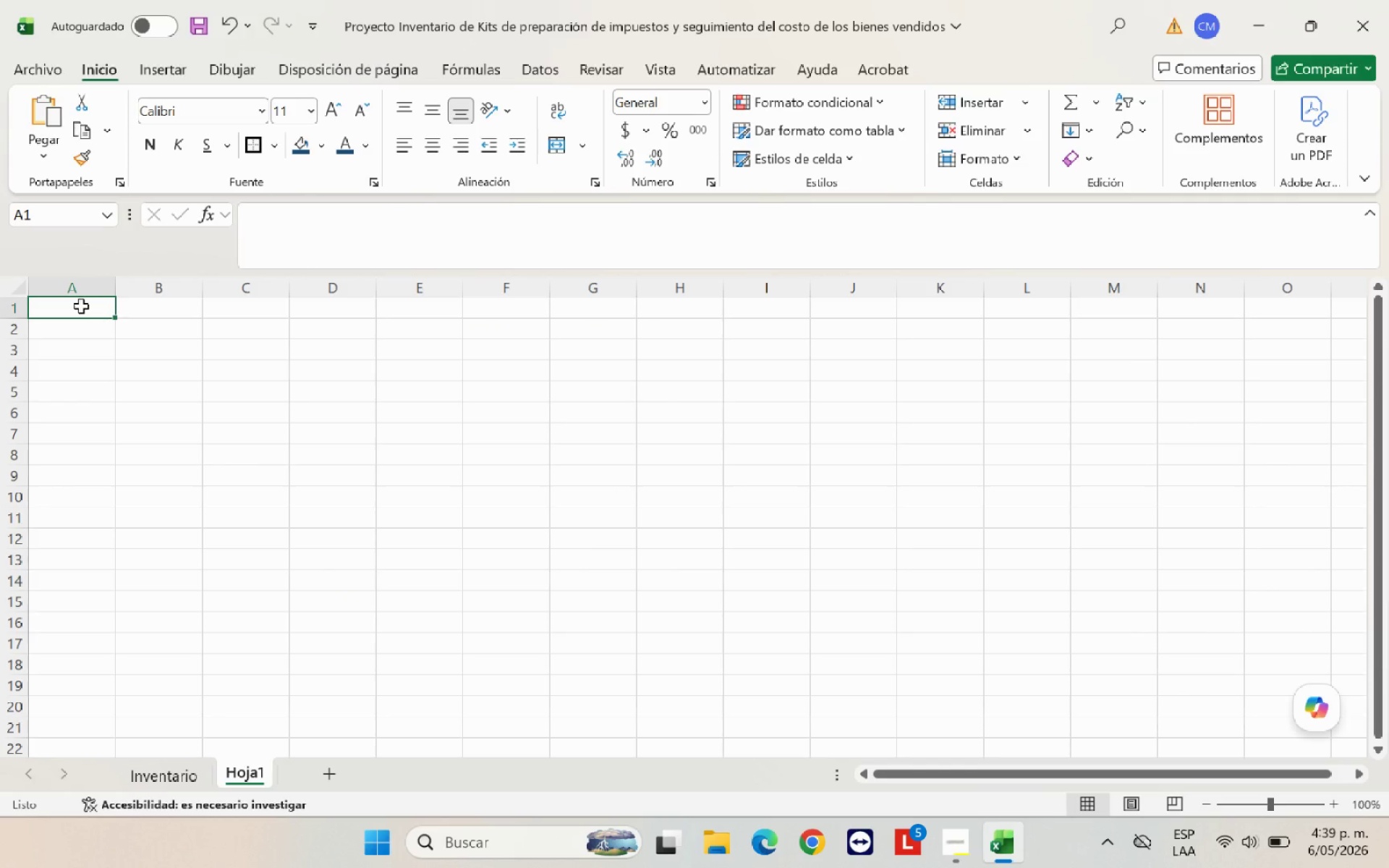 
type(CAL)
key(Backspace)
key(Backspace)
type(alculadora de costos de Kits - ClearPath Consulting)
 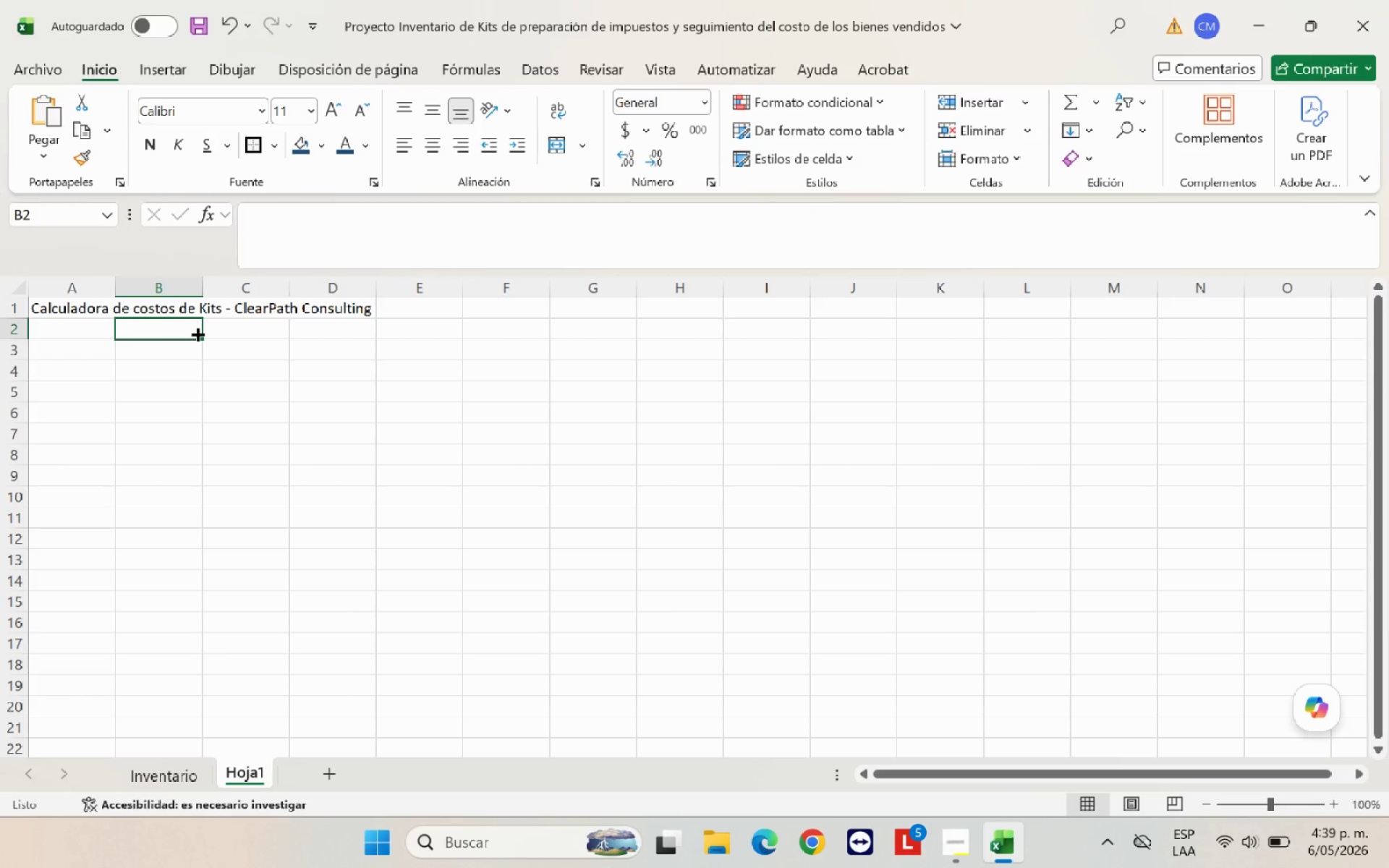 
wait(5.27)
 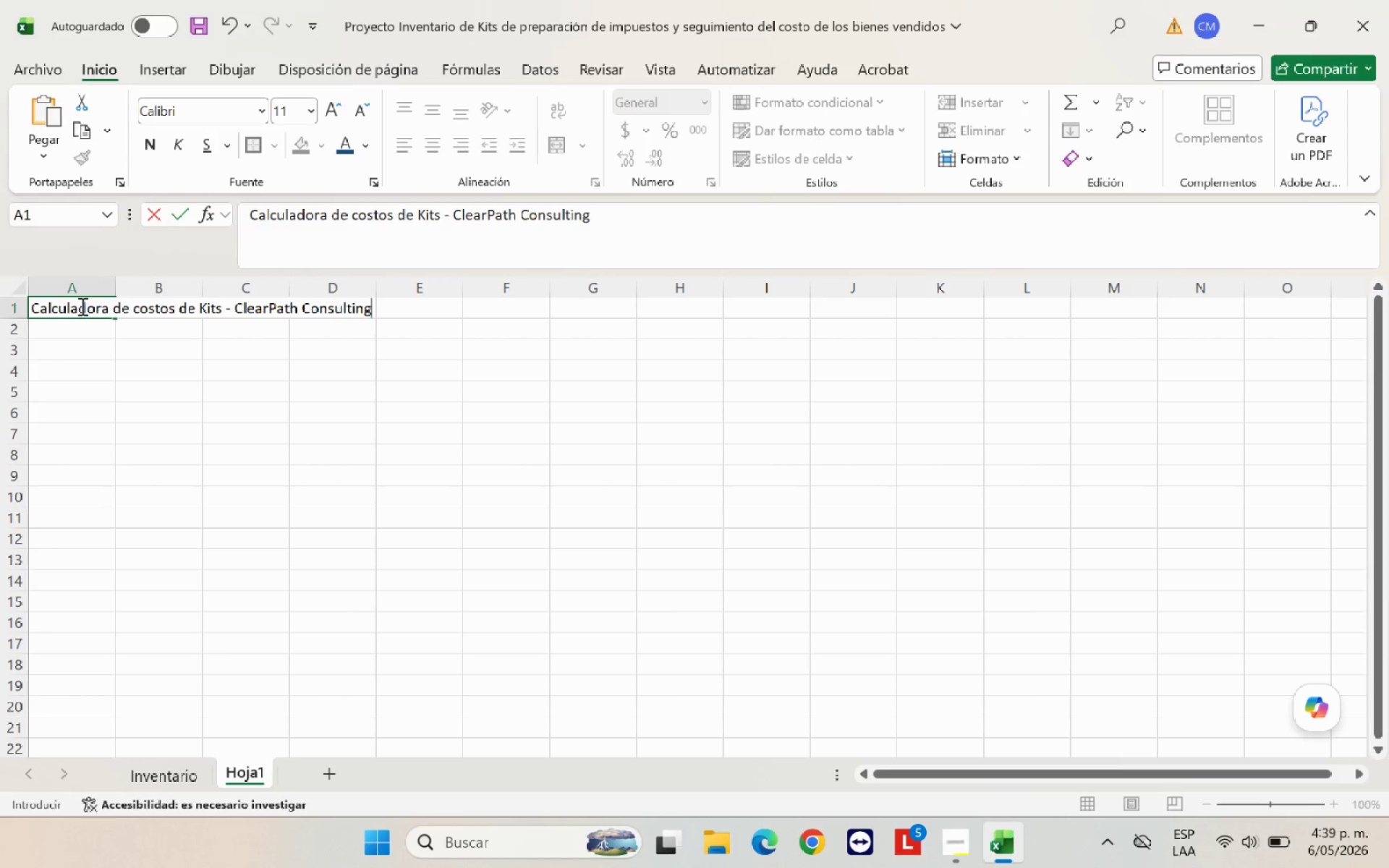 
left_click([76, 309])
 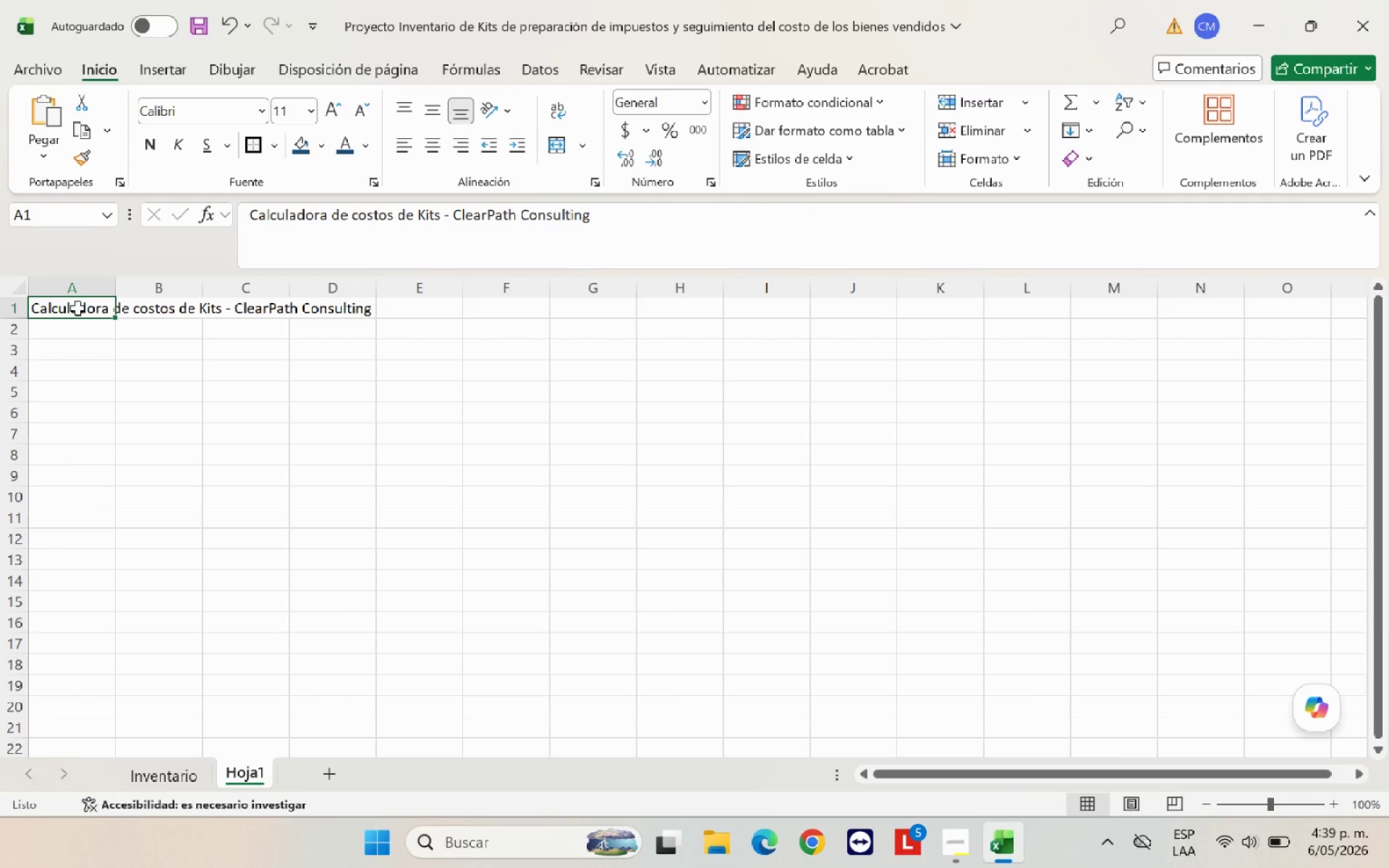 
left_click_drag(start_coordinate=[77, 308], to_coordinate=[536, 312])
 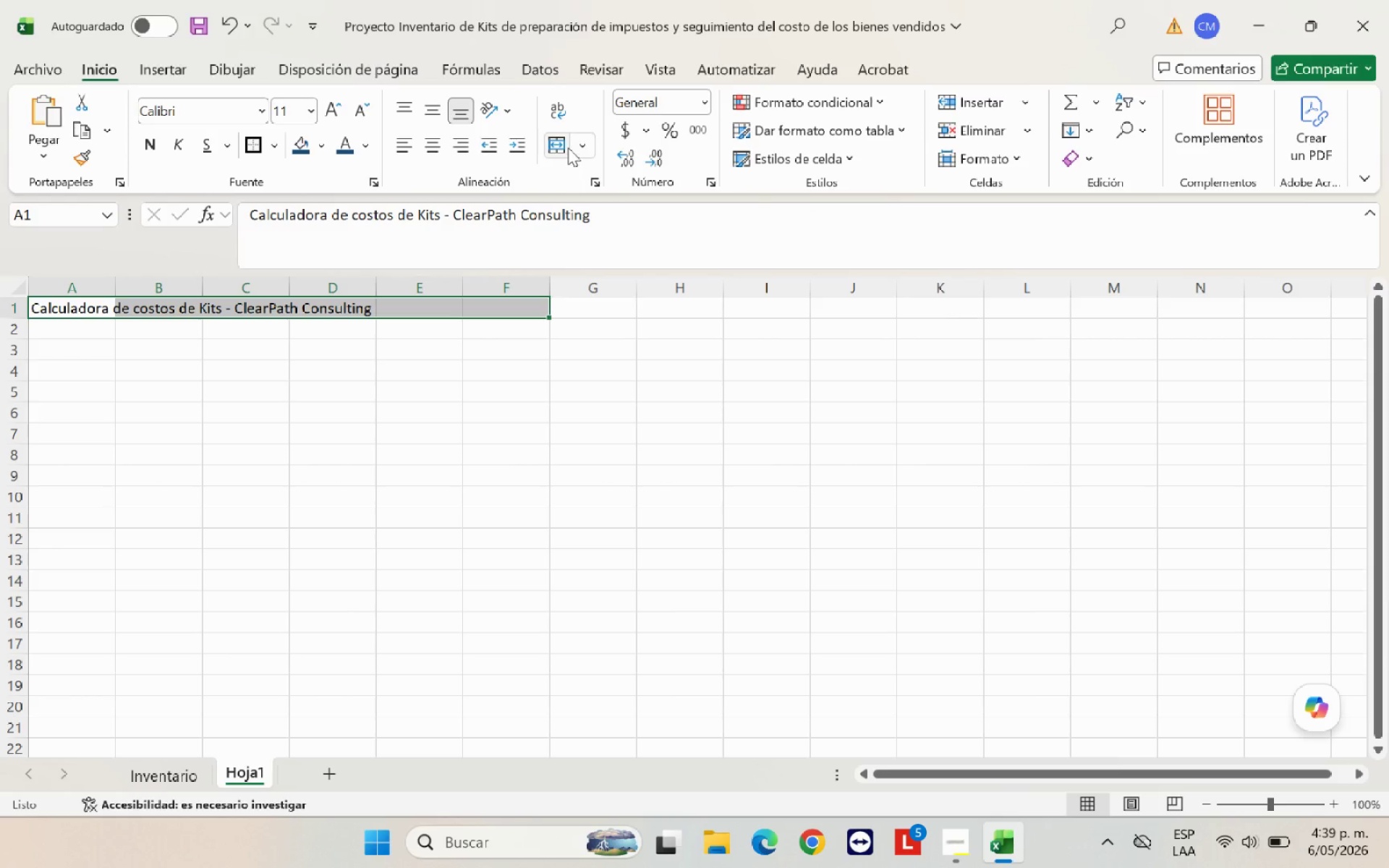 
left_click([566, 148])
 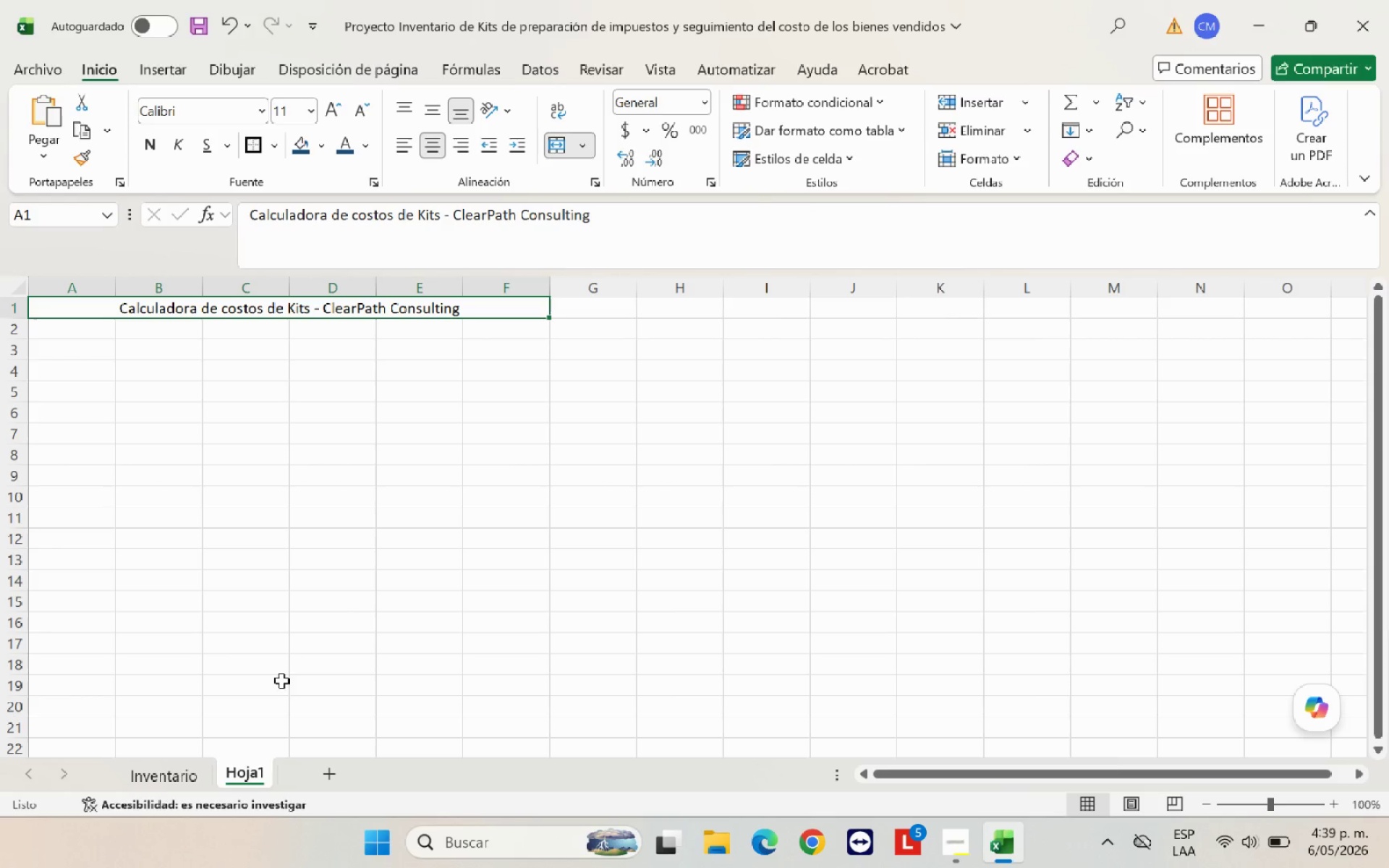 
left_click([169, 766])
 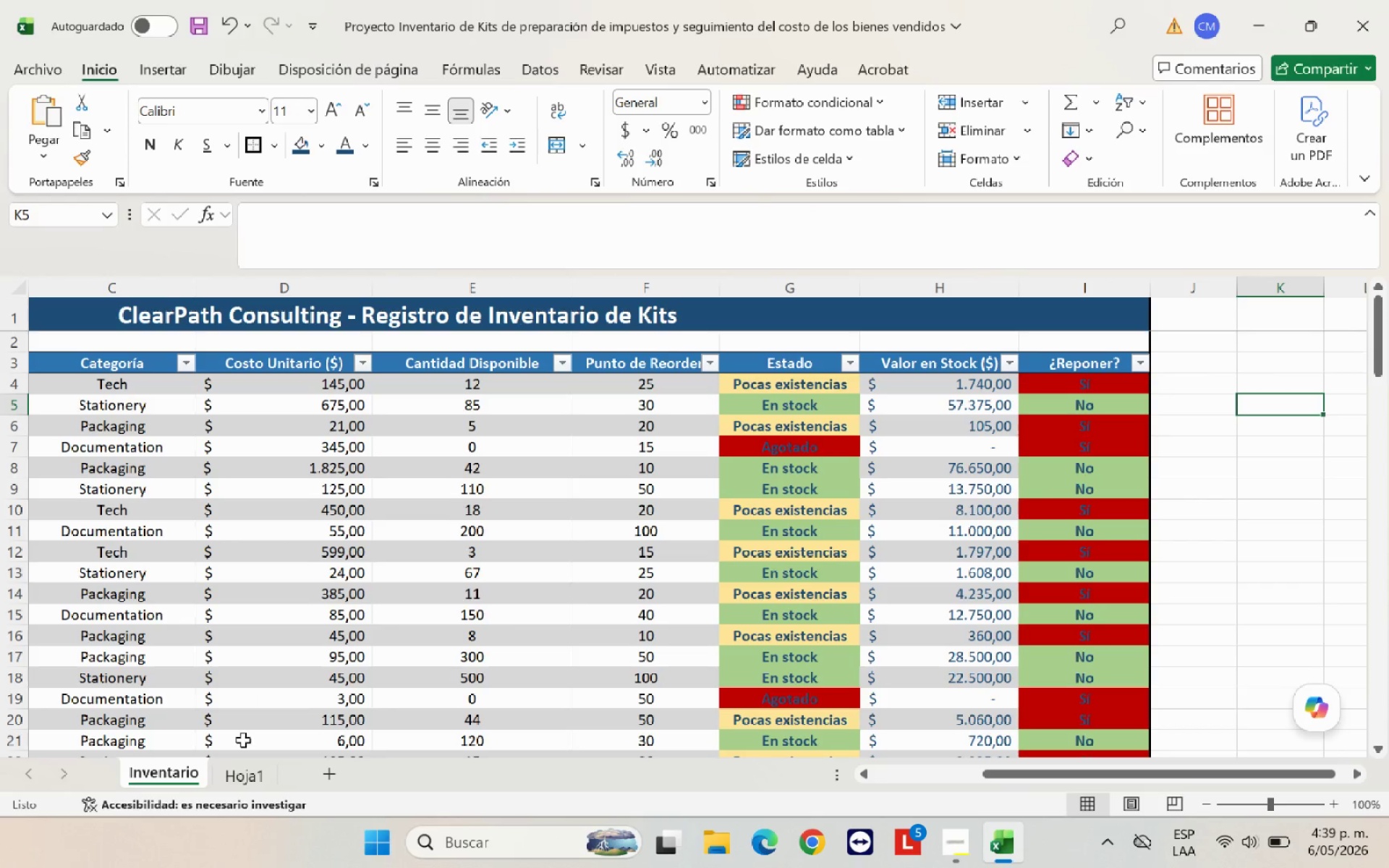 
left_click([241, 772])
 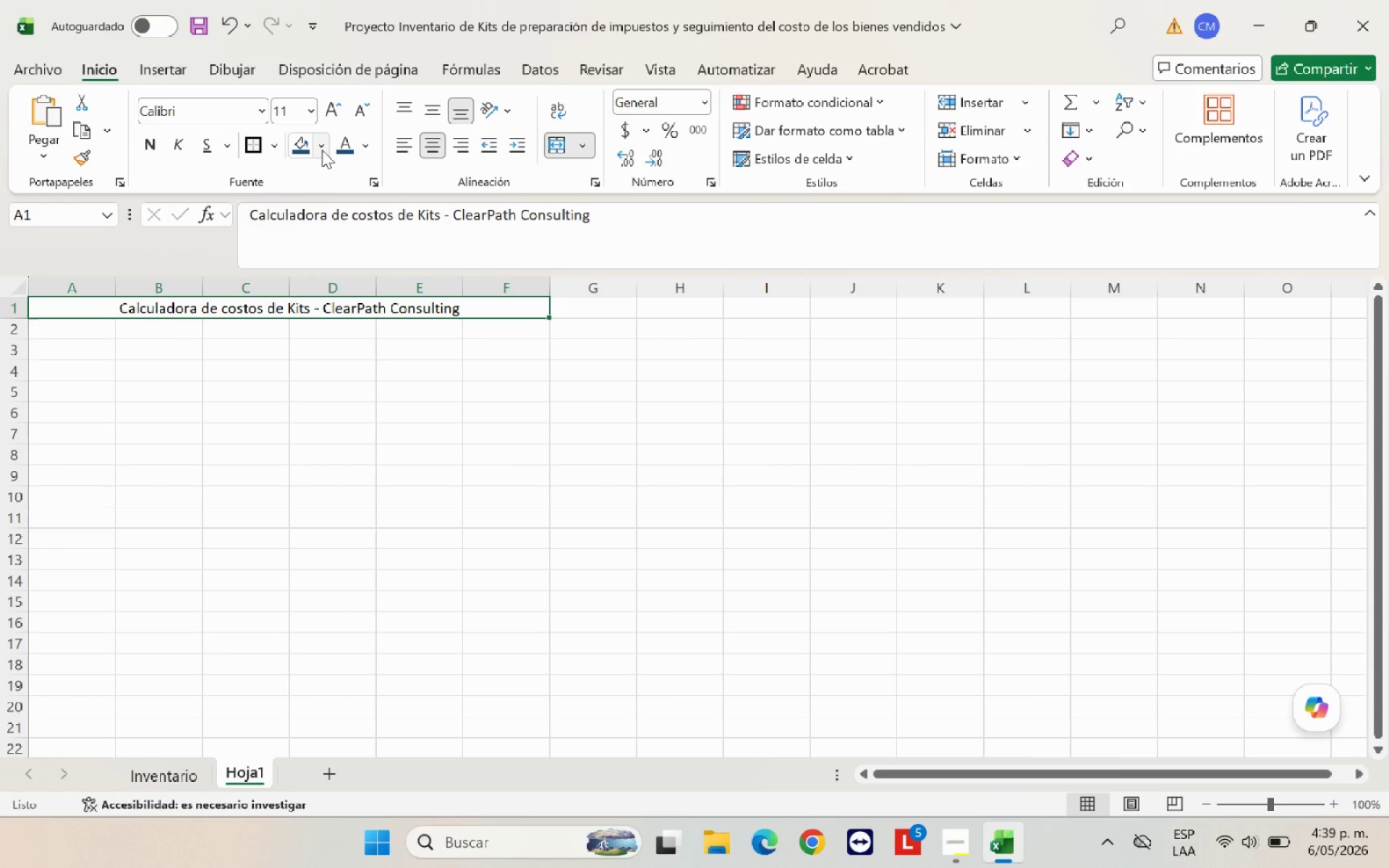 
left_click([309, 148])
 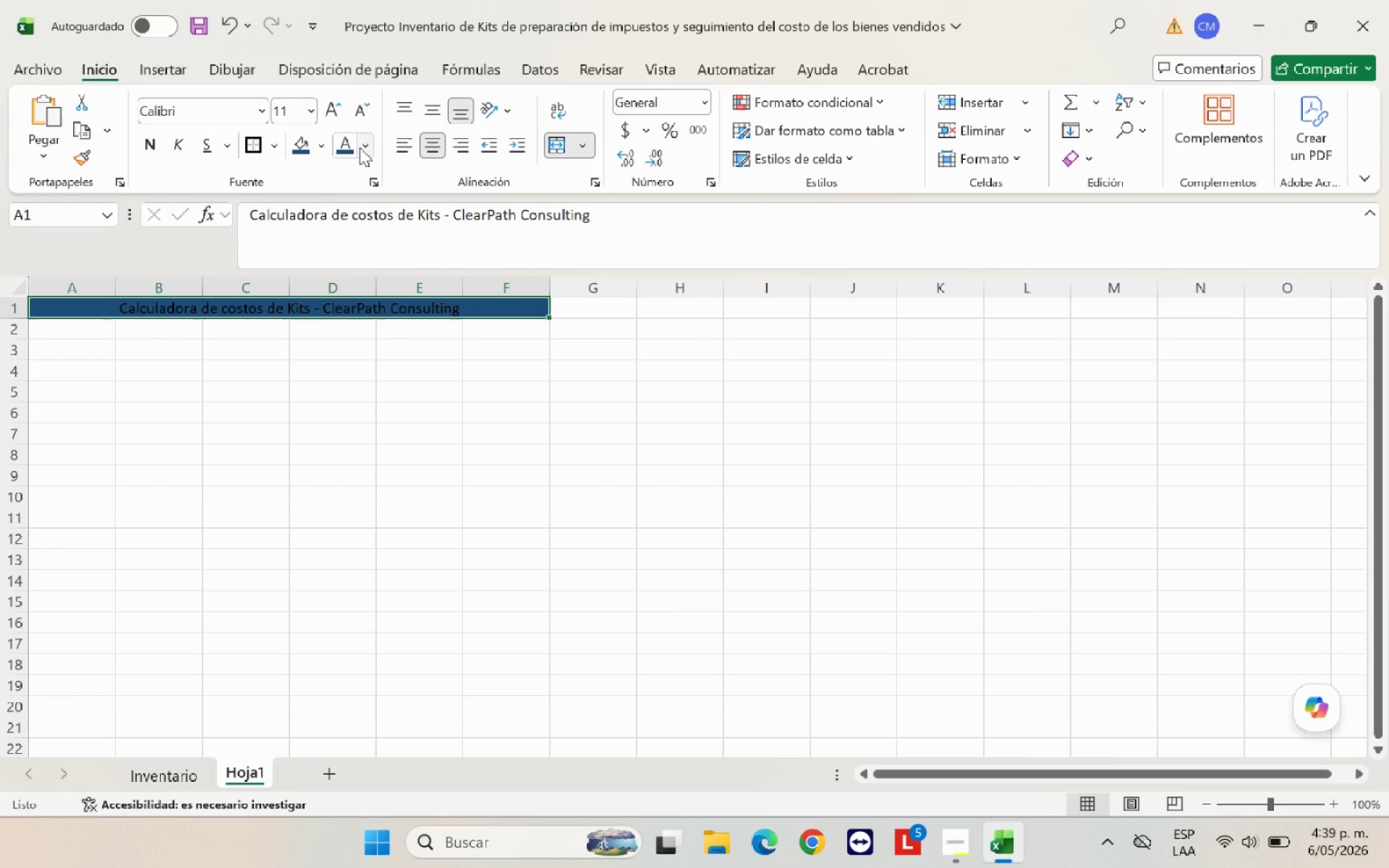 
left_click([360, 148])
 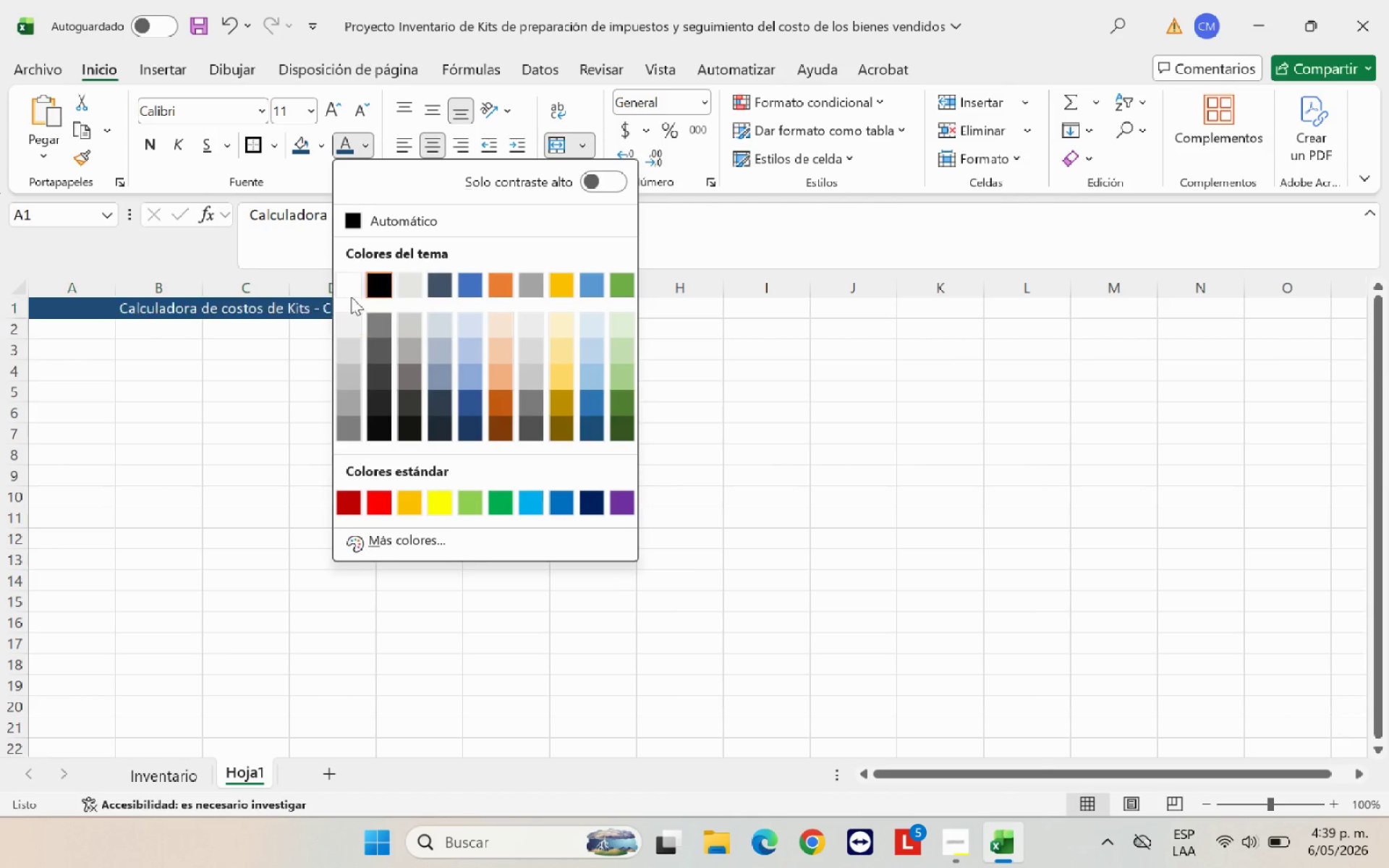 
left_click([349, 284])
 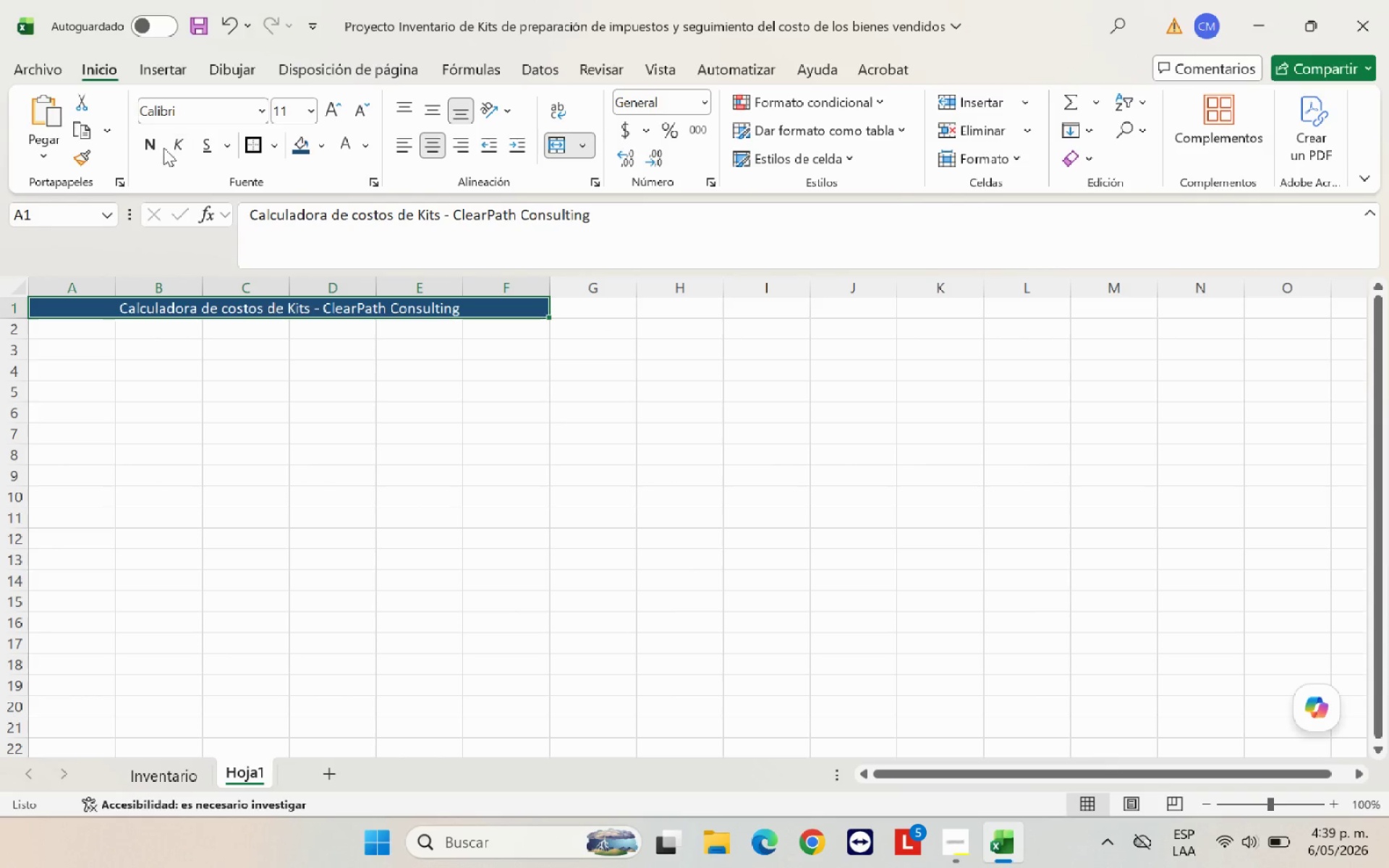 
left_click([158, 145])
 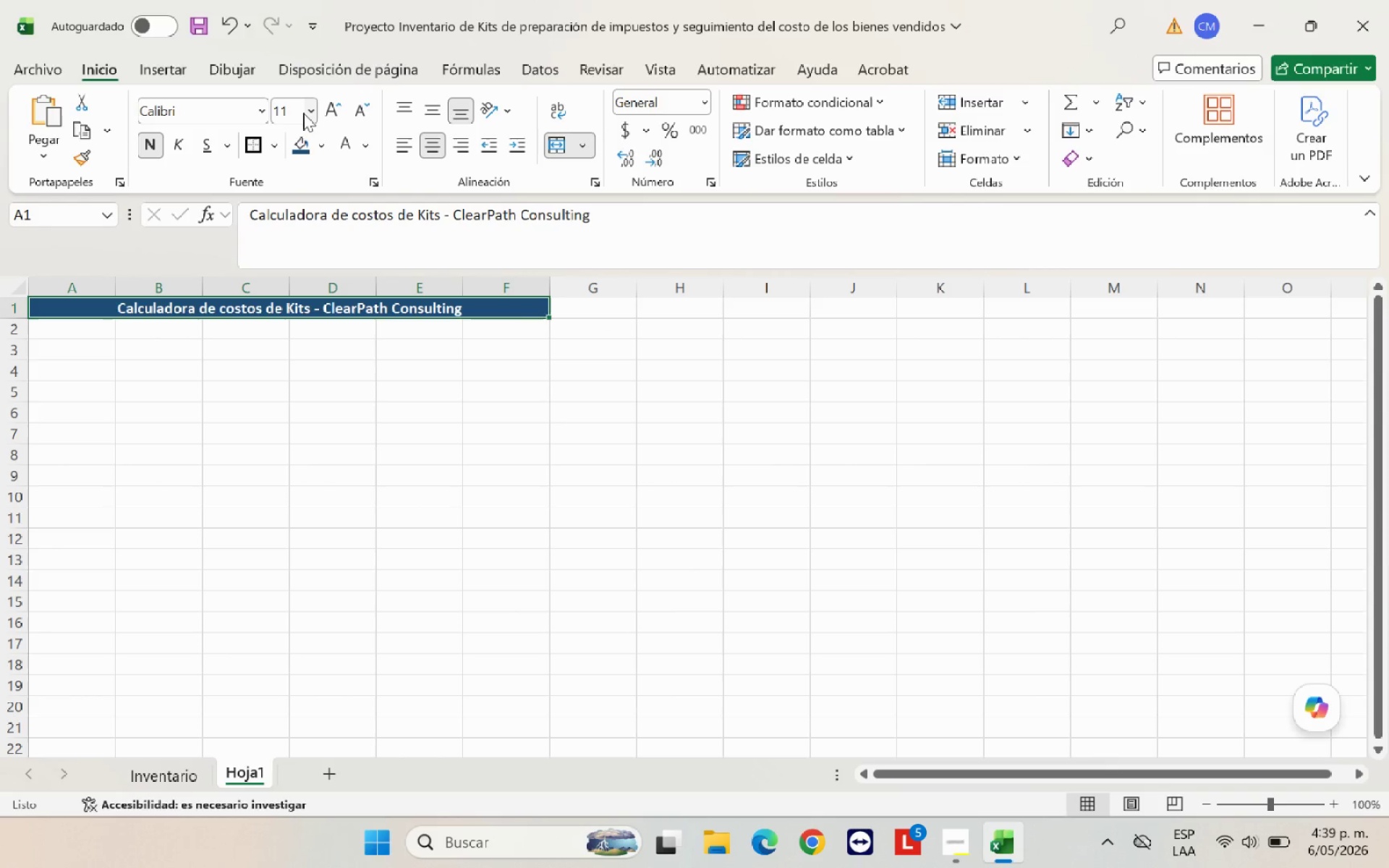 
left_click([310, 110])
 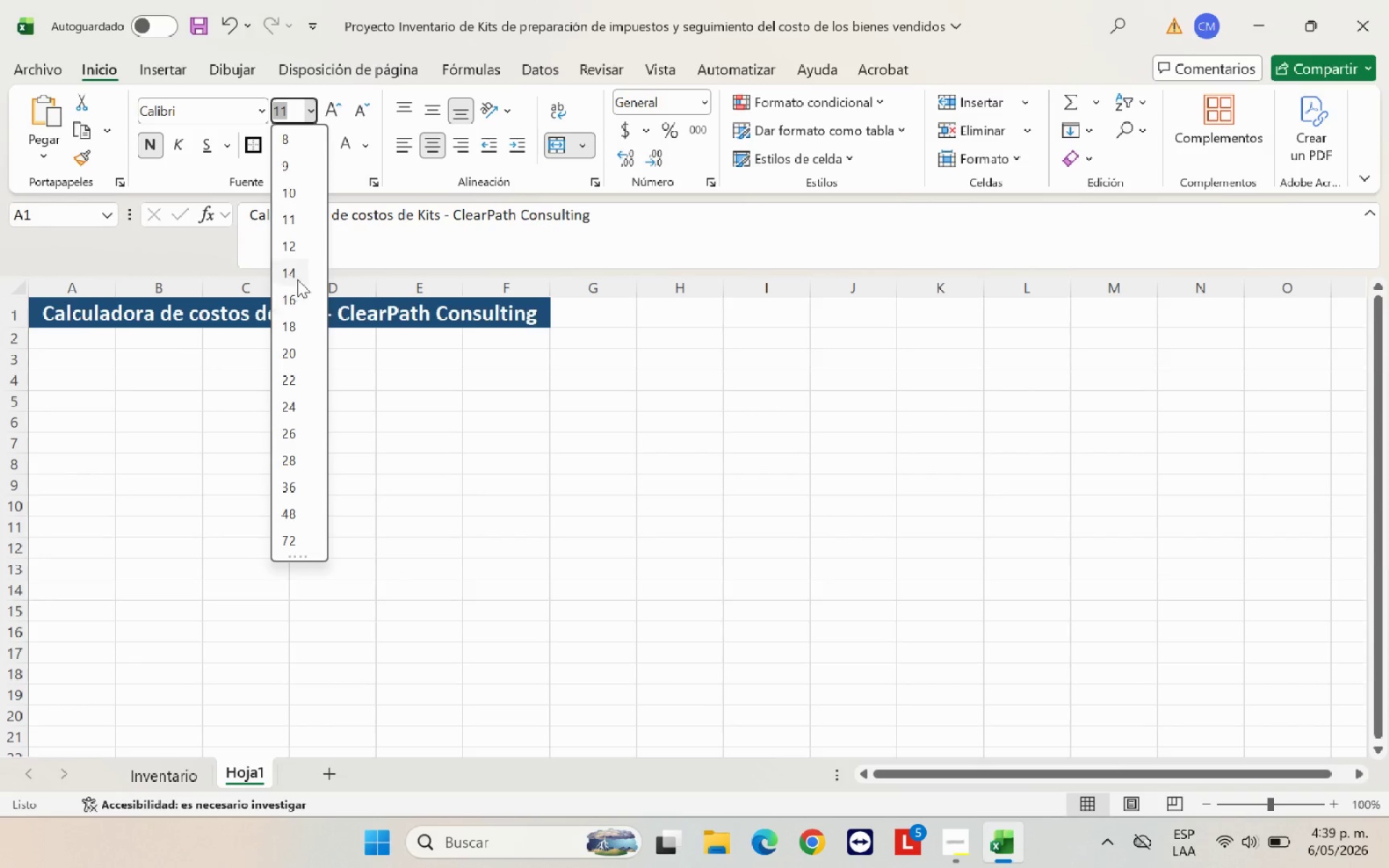 
left_click([297, 278])
 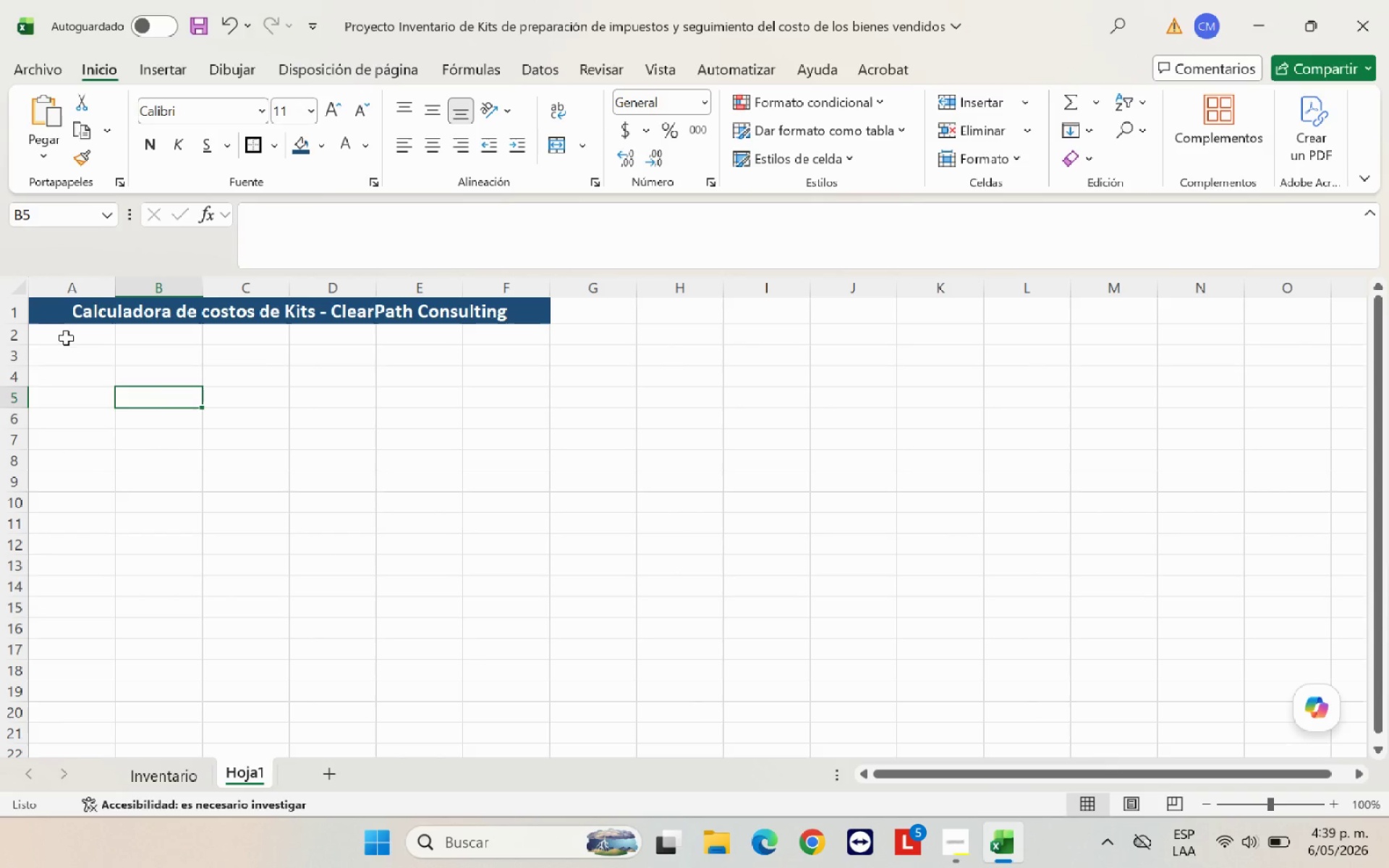 
triple_click([68, 333])
 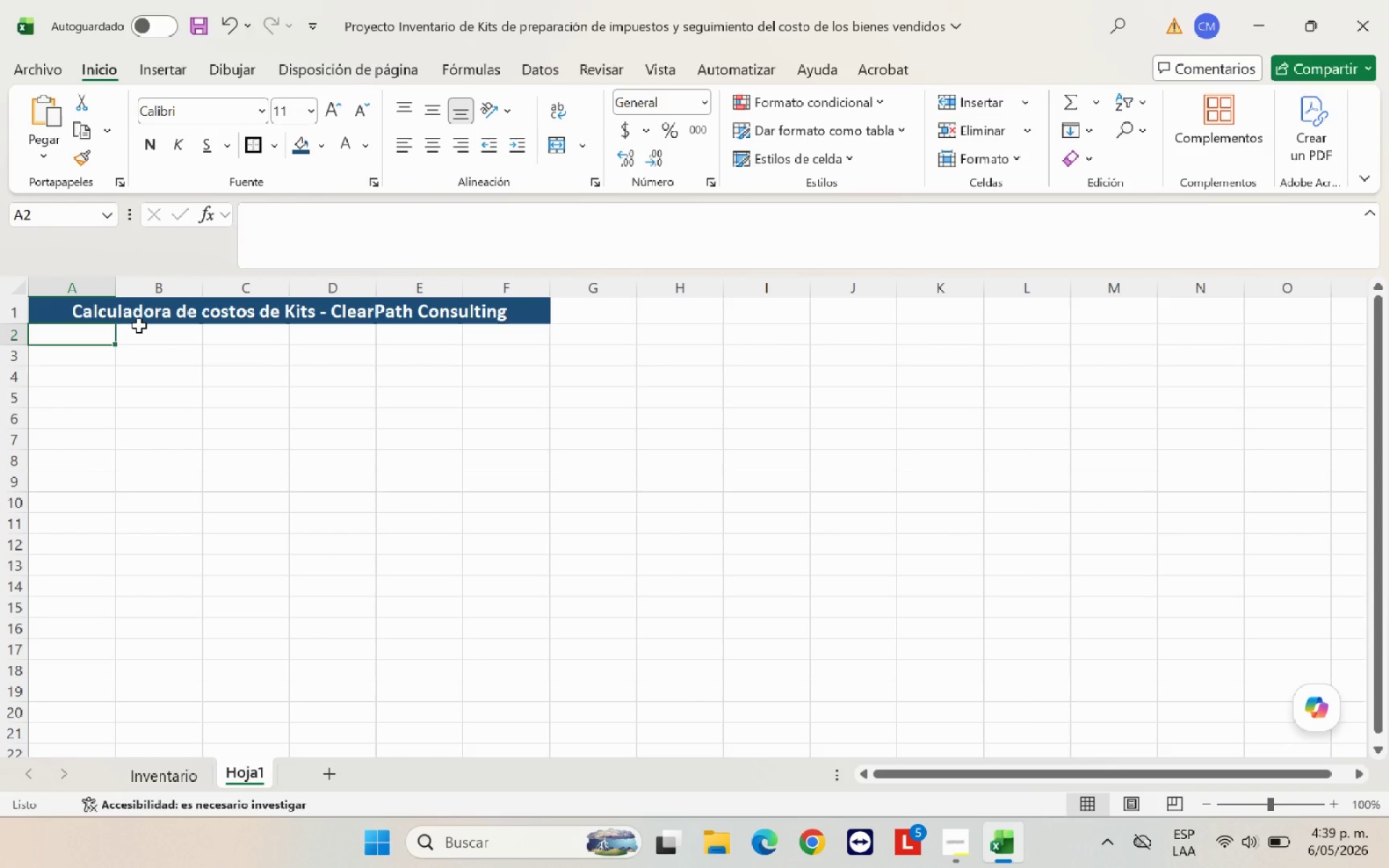 
wait(5.44)
 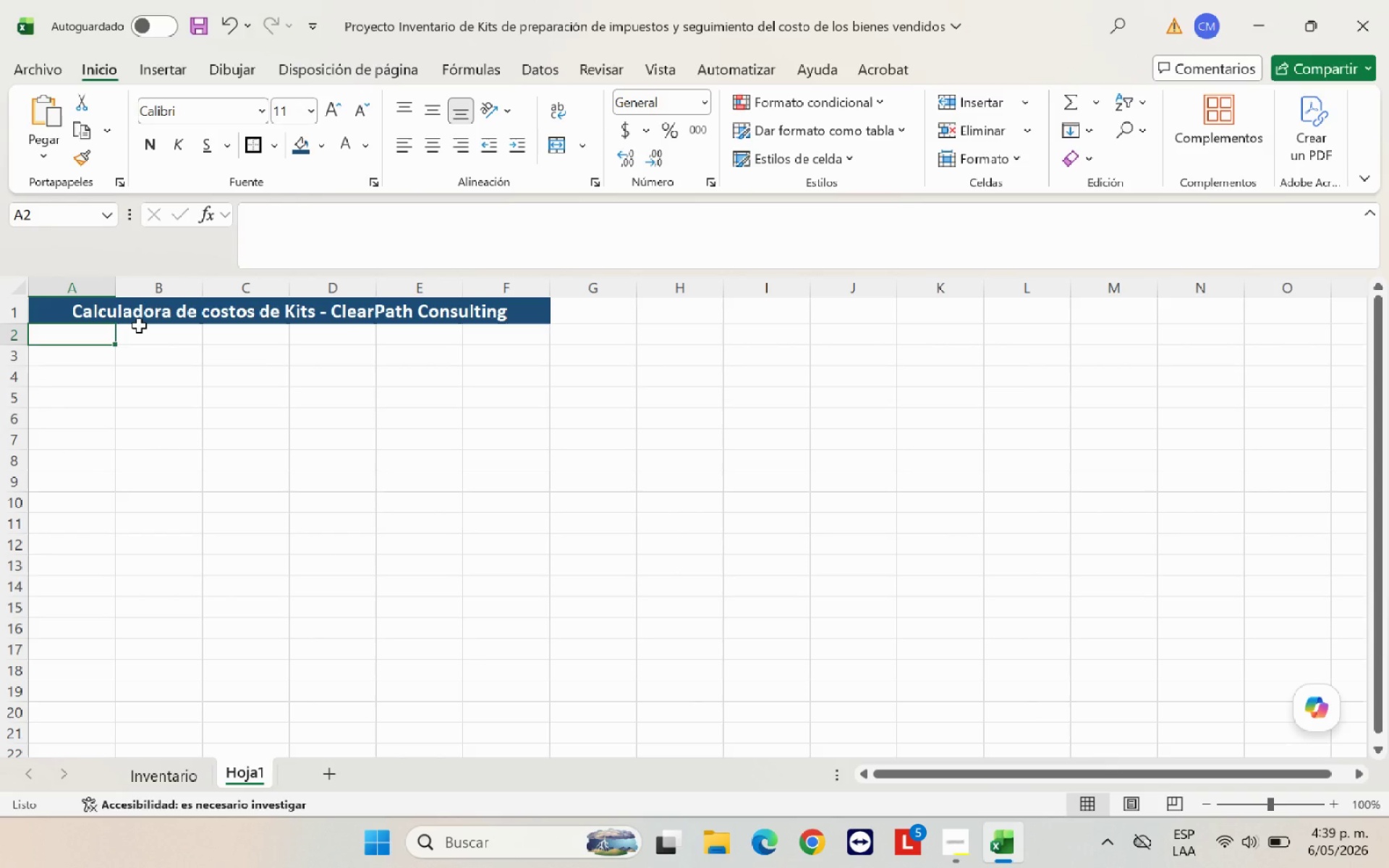 
key(Shift+3)
 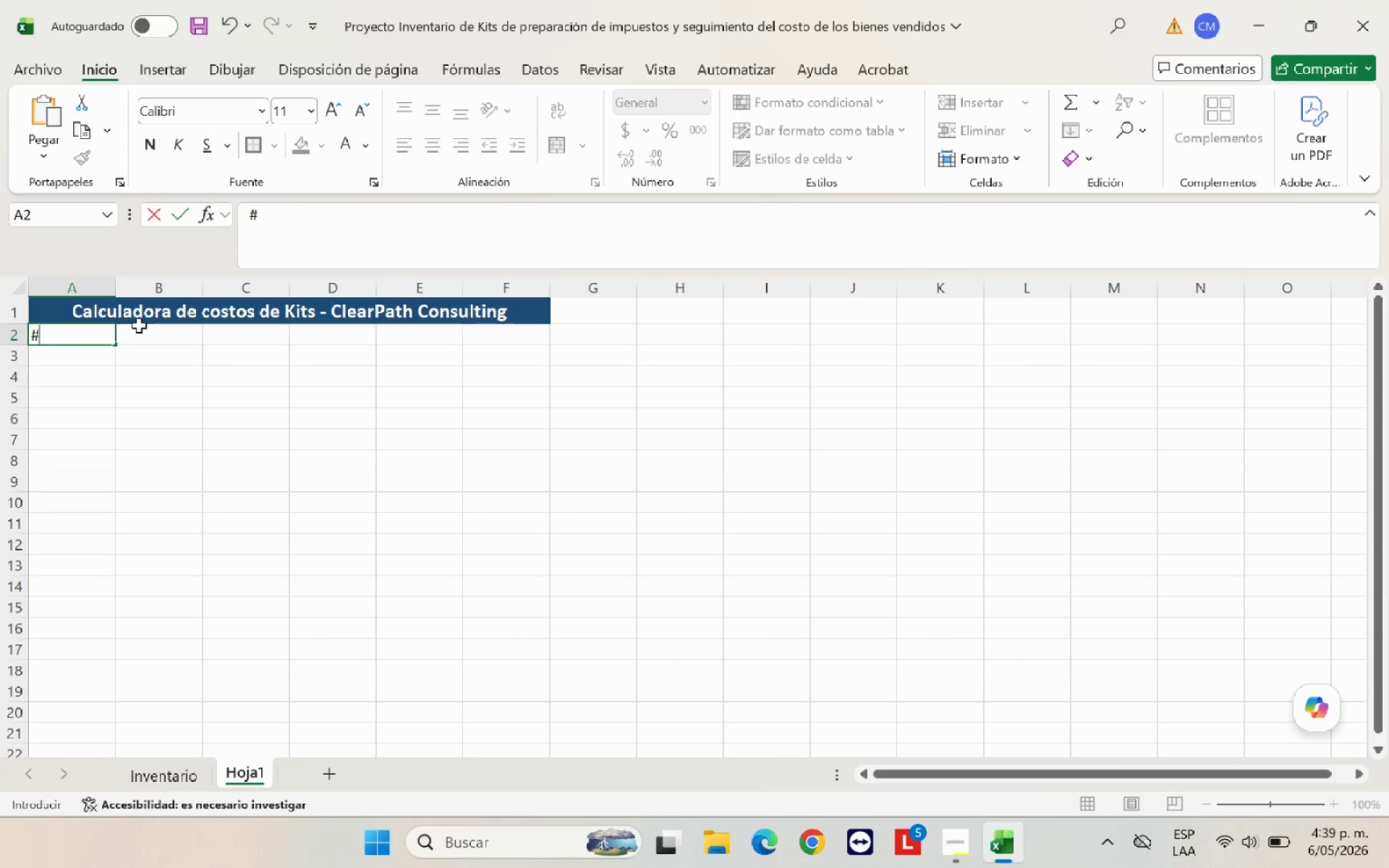 
key(Shift+ShiftRight)
 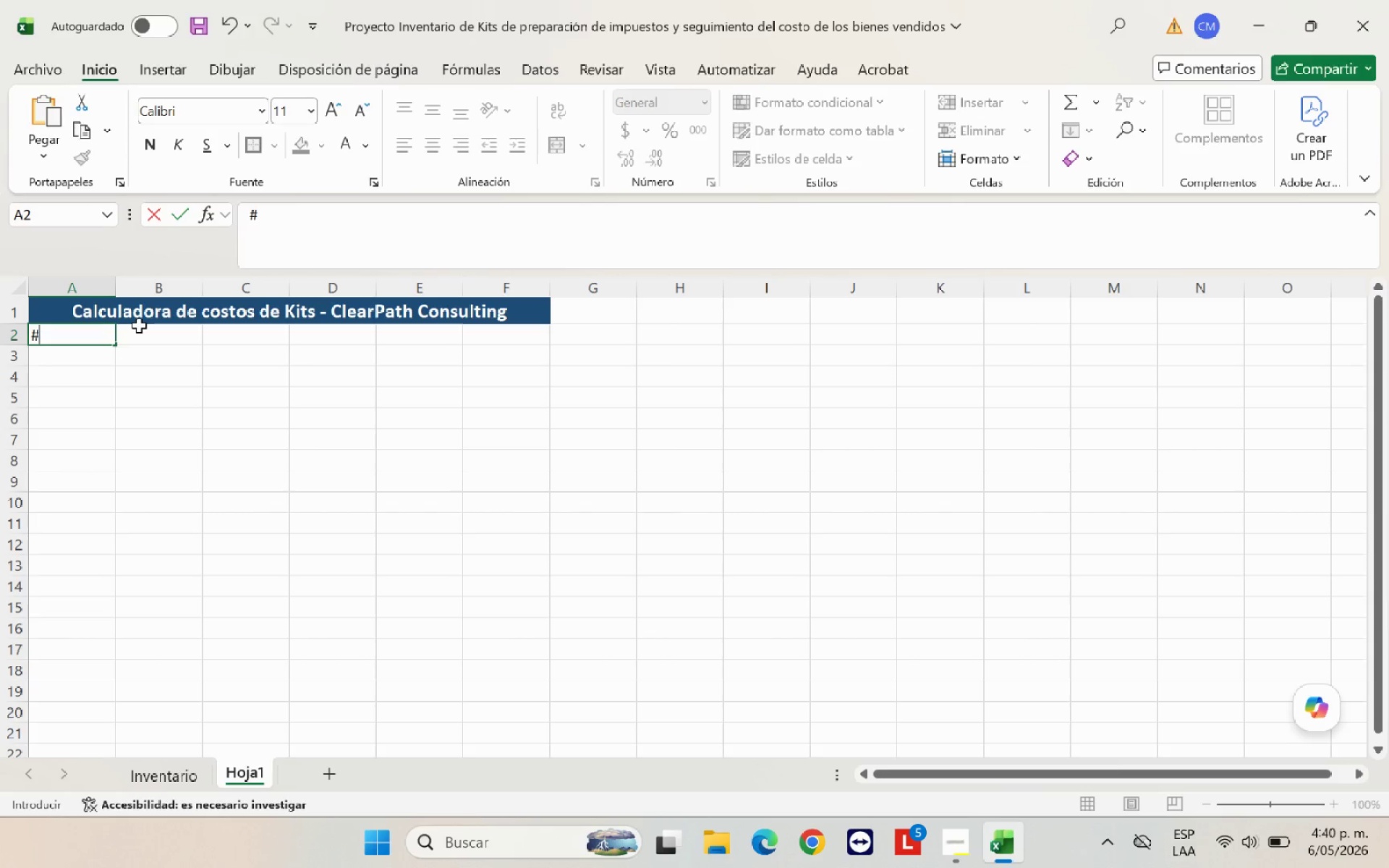 
key(ArrowRight)
 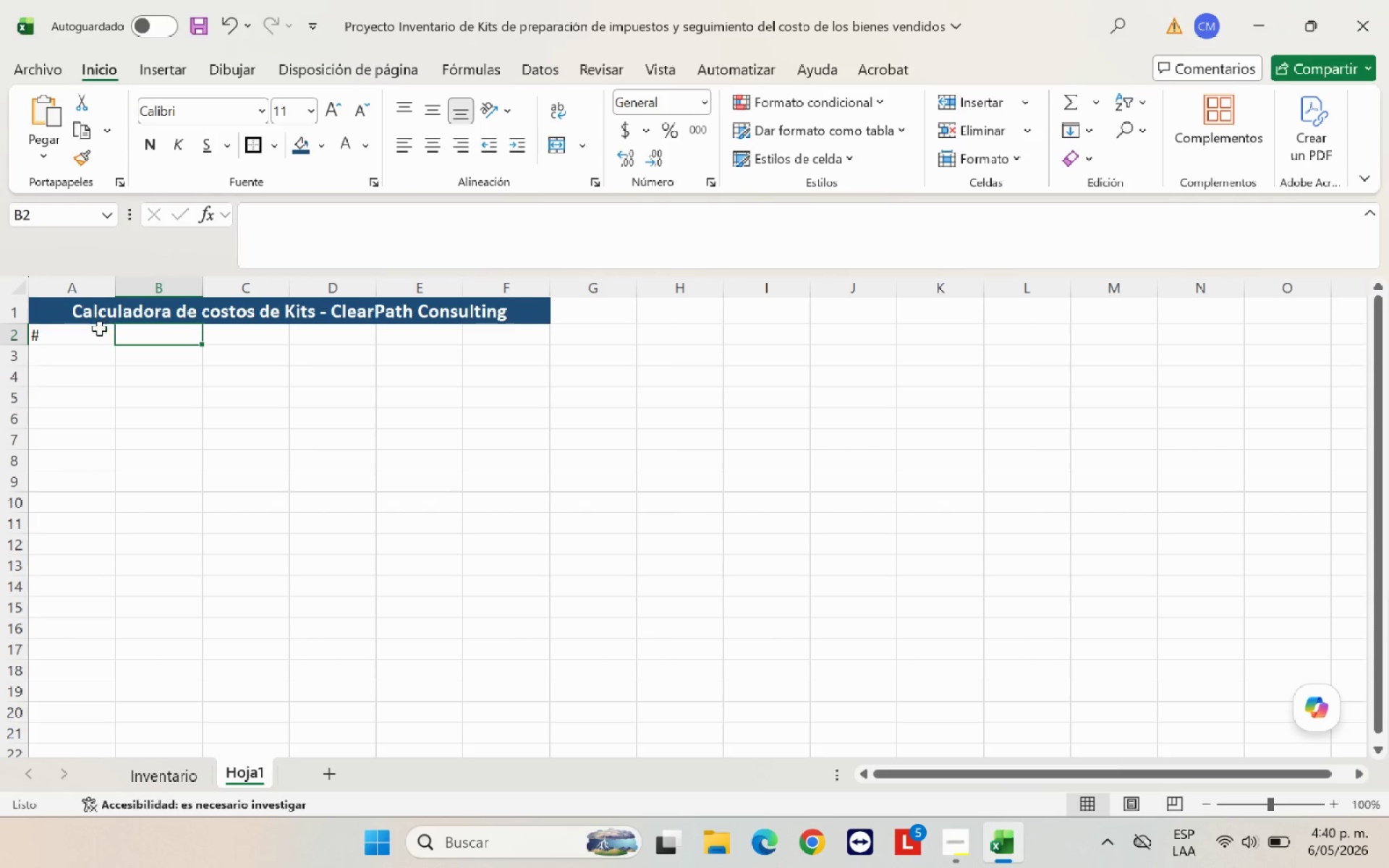 
left_click_drag(start_coordinate=[77, 336], to_coordinate=[561, 681])
 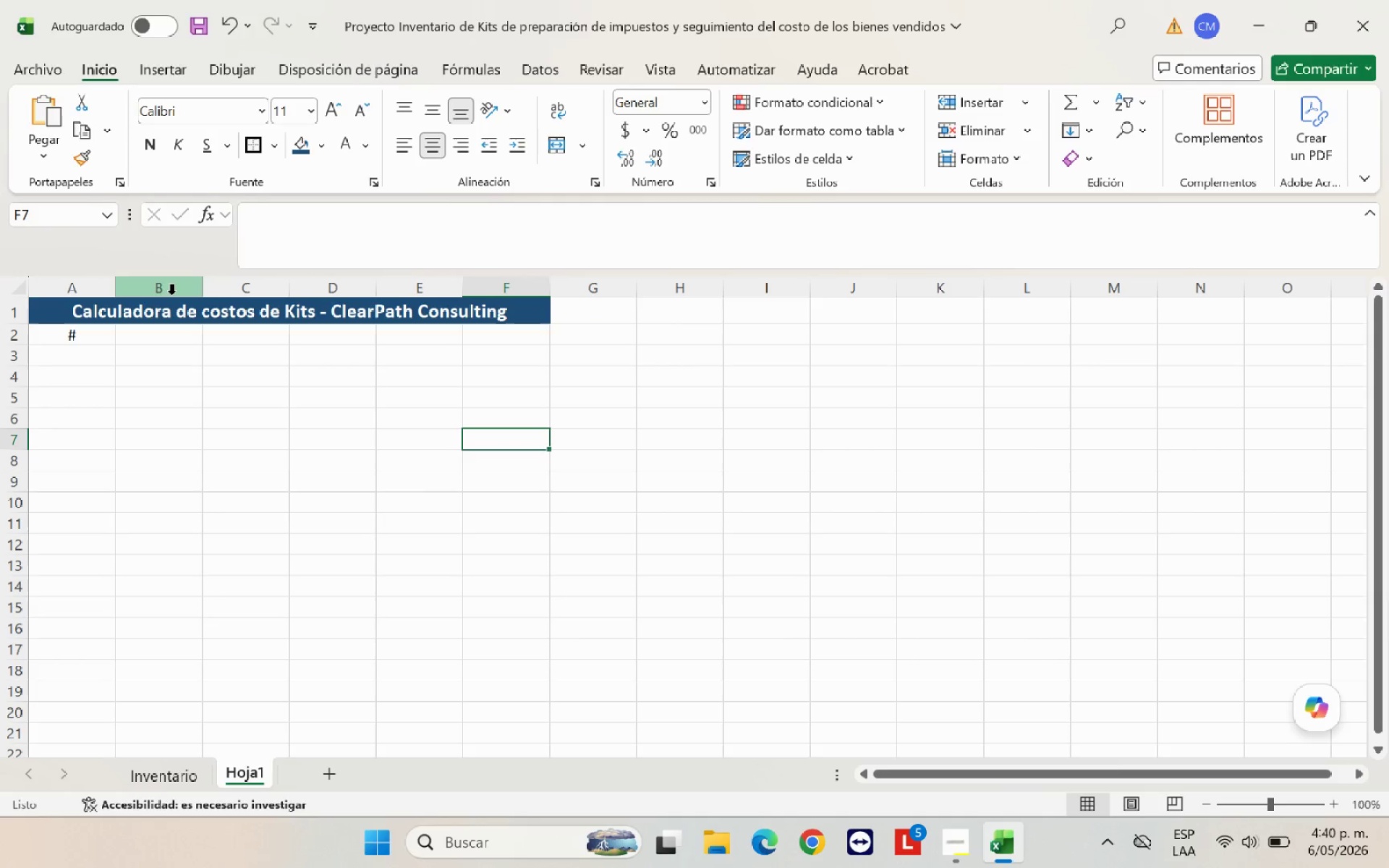 
left_click_drag(start_coordinate=[200, 293], to_coordinate=[324, 302])
 